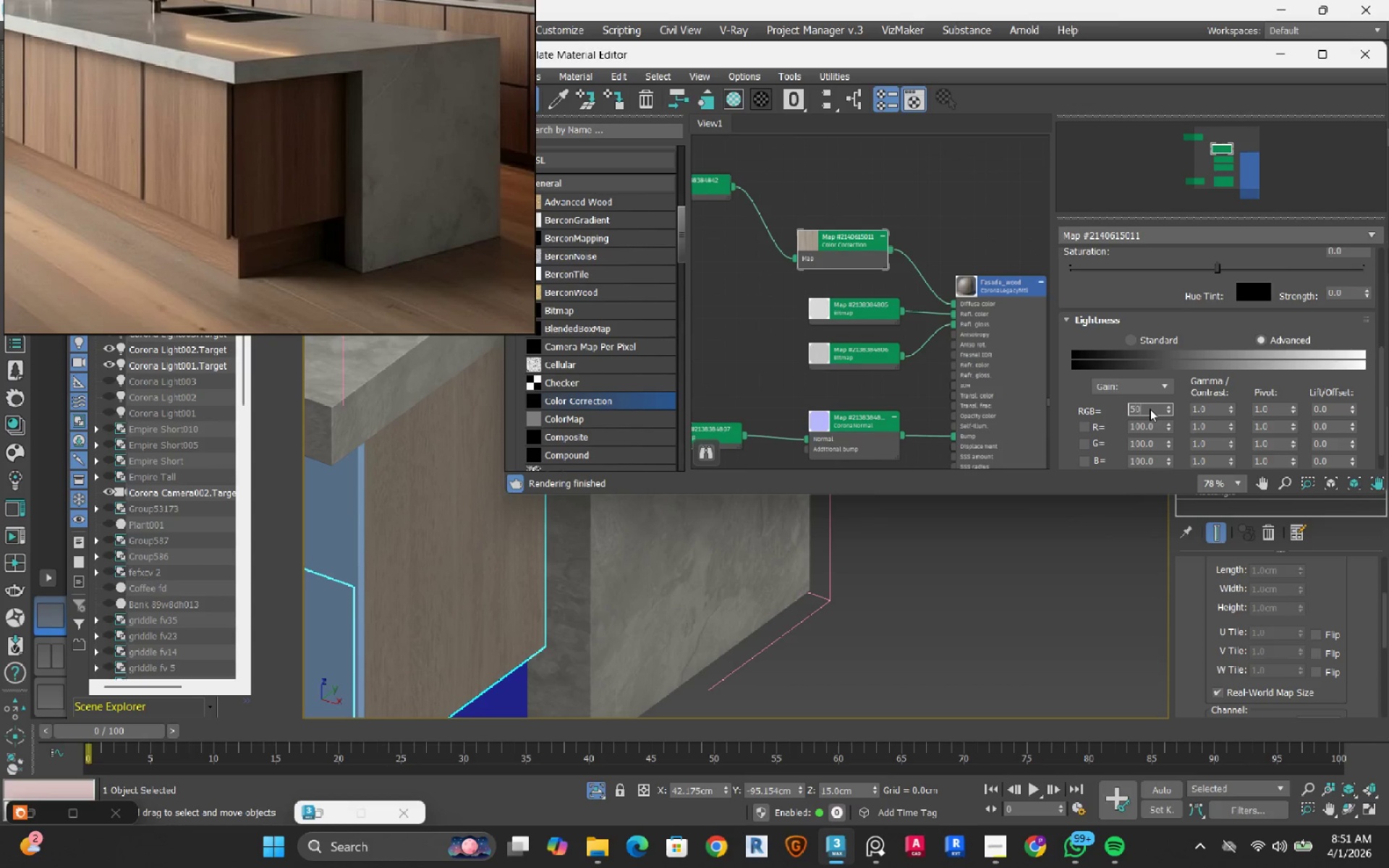 
key(Numpad0)
 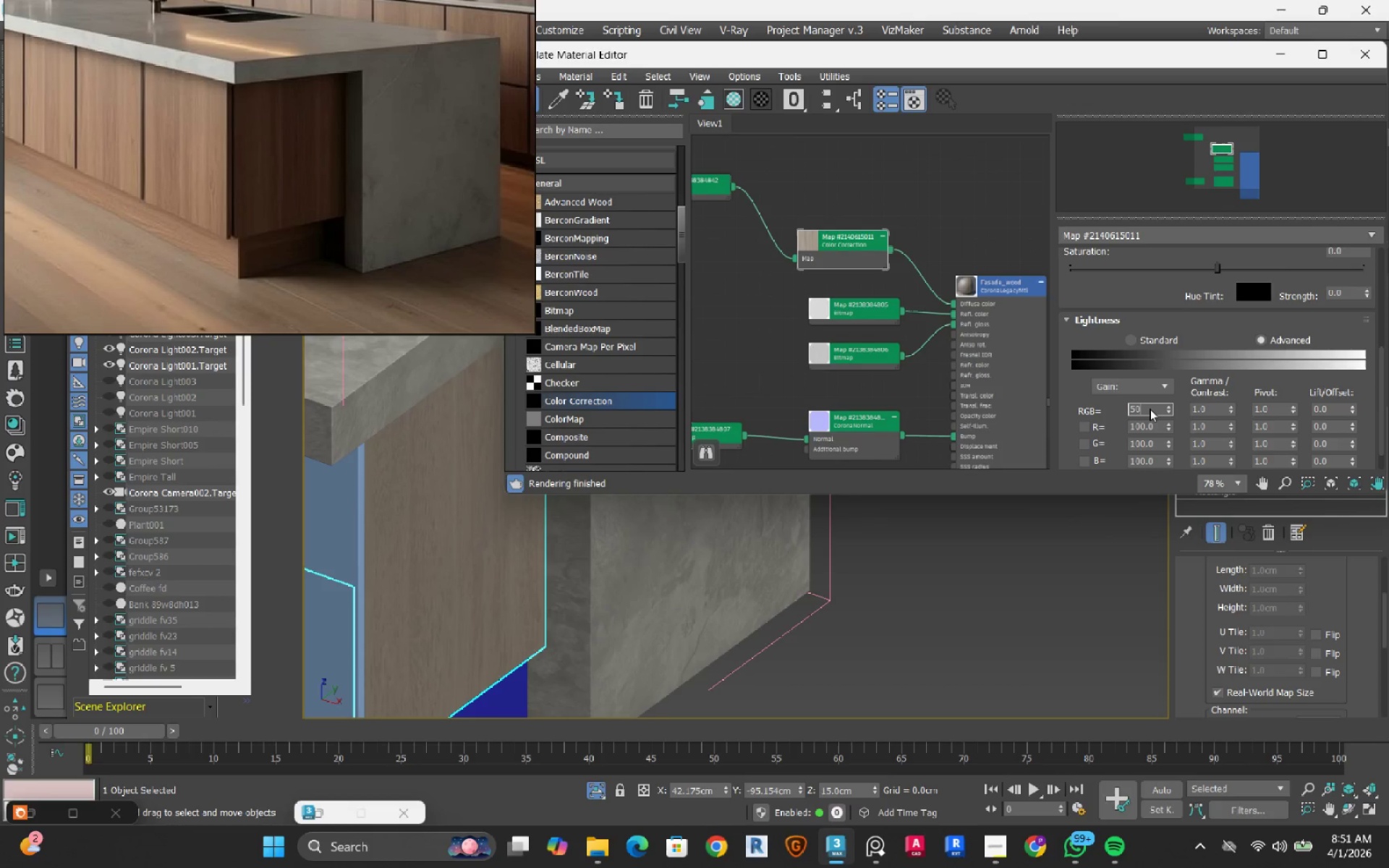 
key(NumpadEnter)
 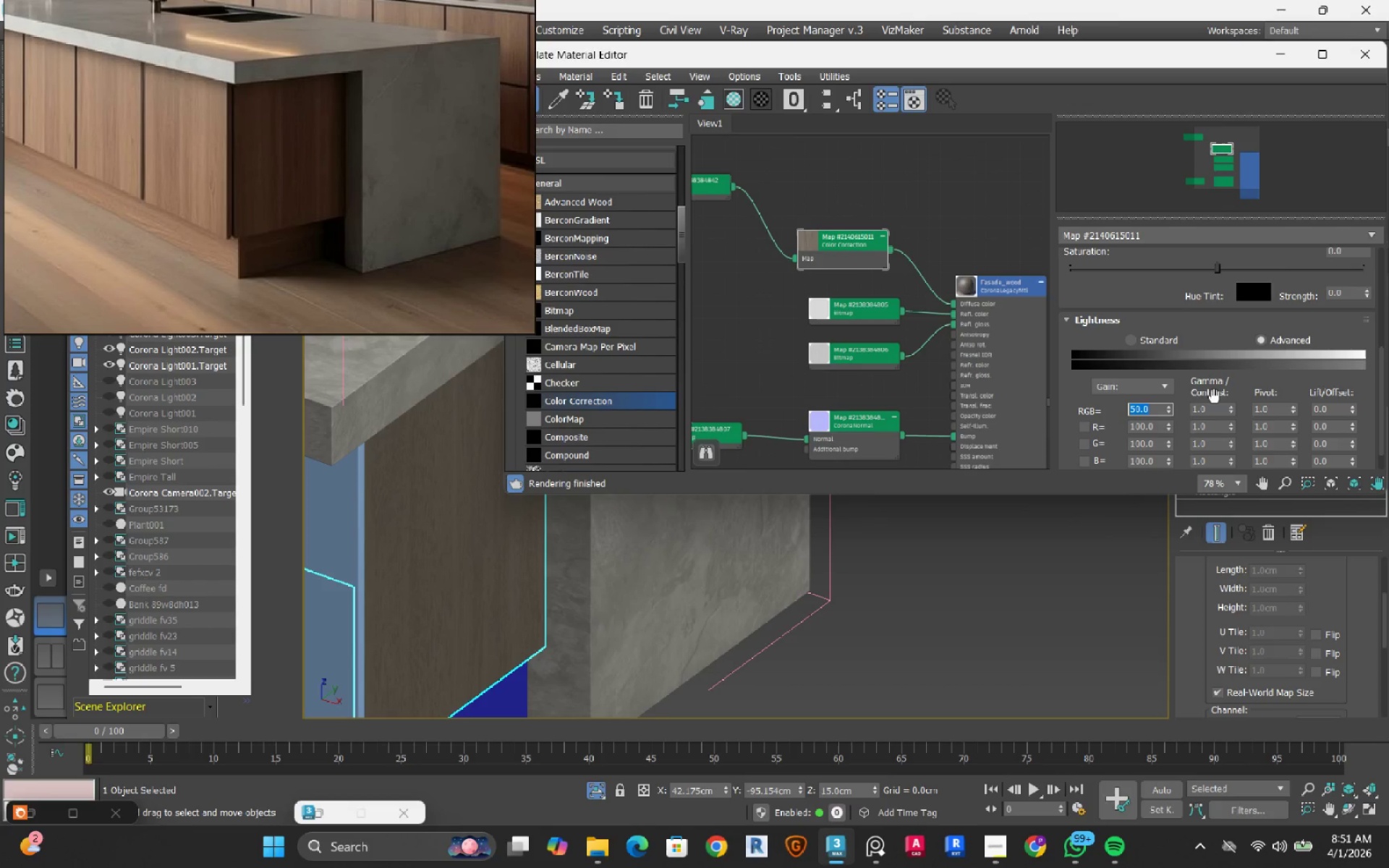 
wait(5.42)
 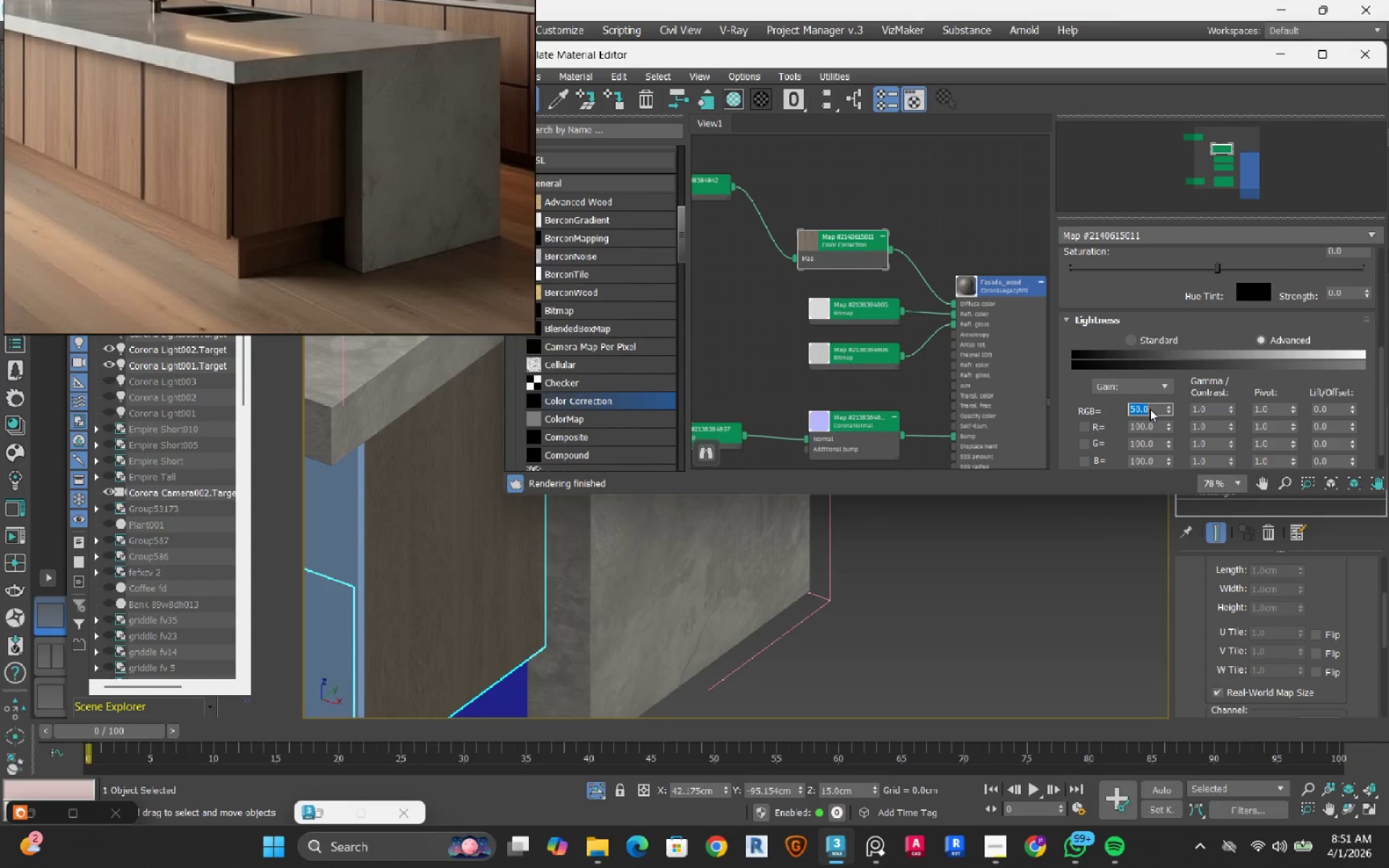 
key(Numpad7)
 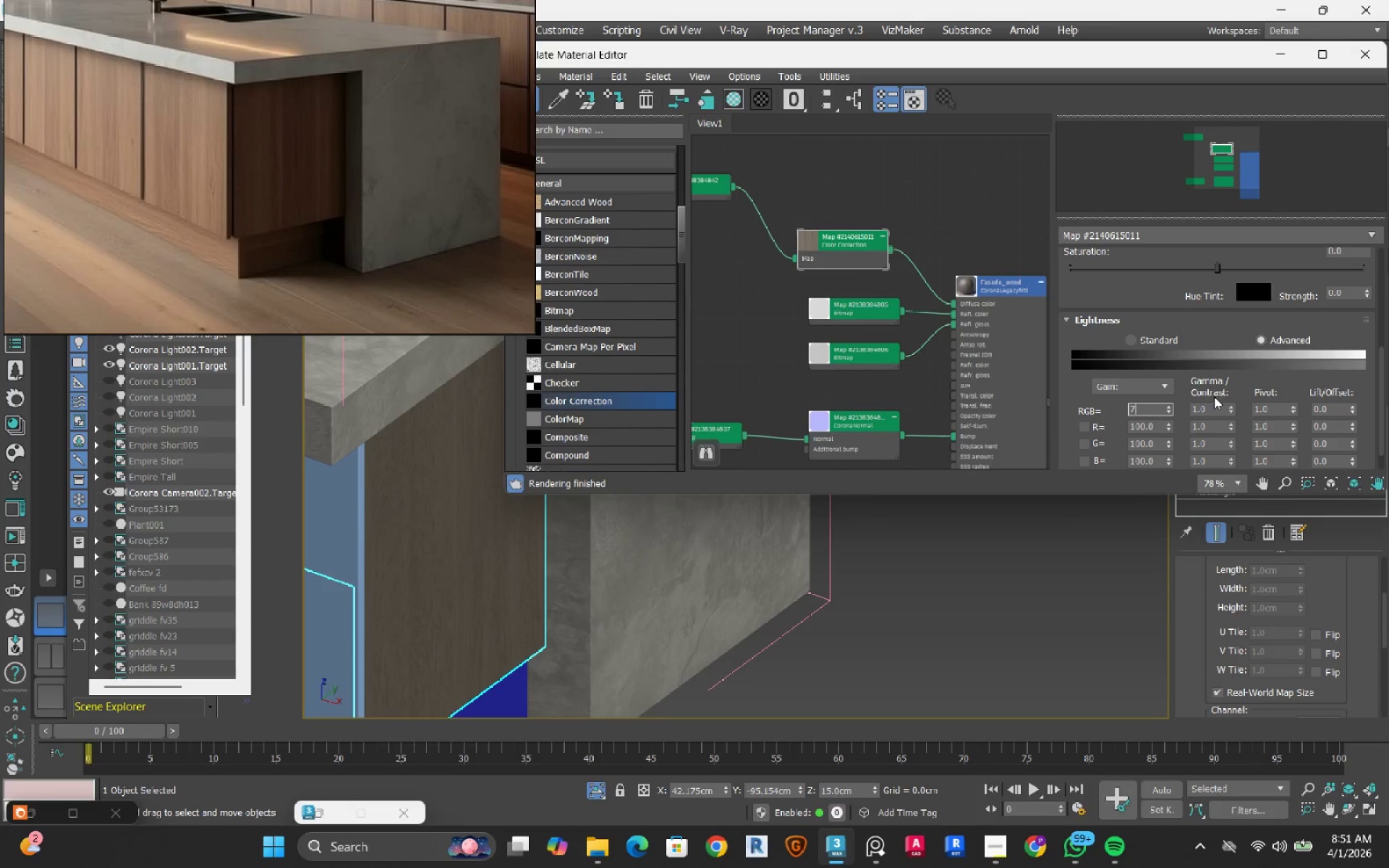 
key(Numpad5)
 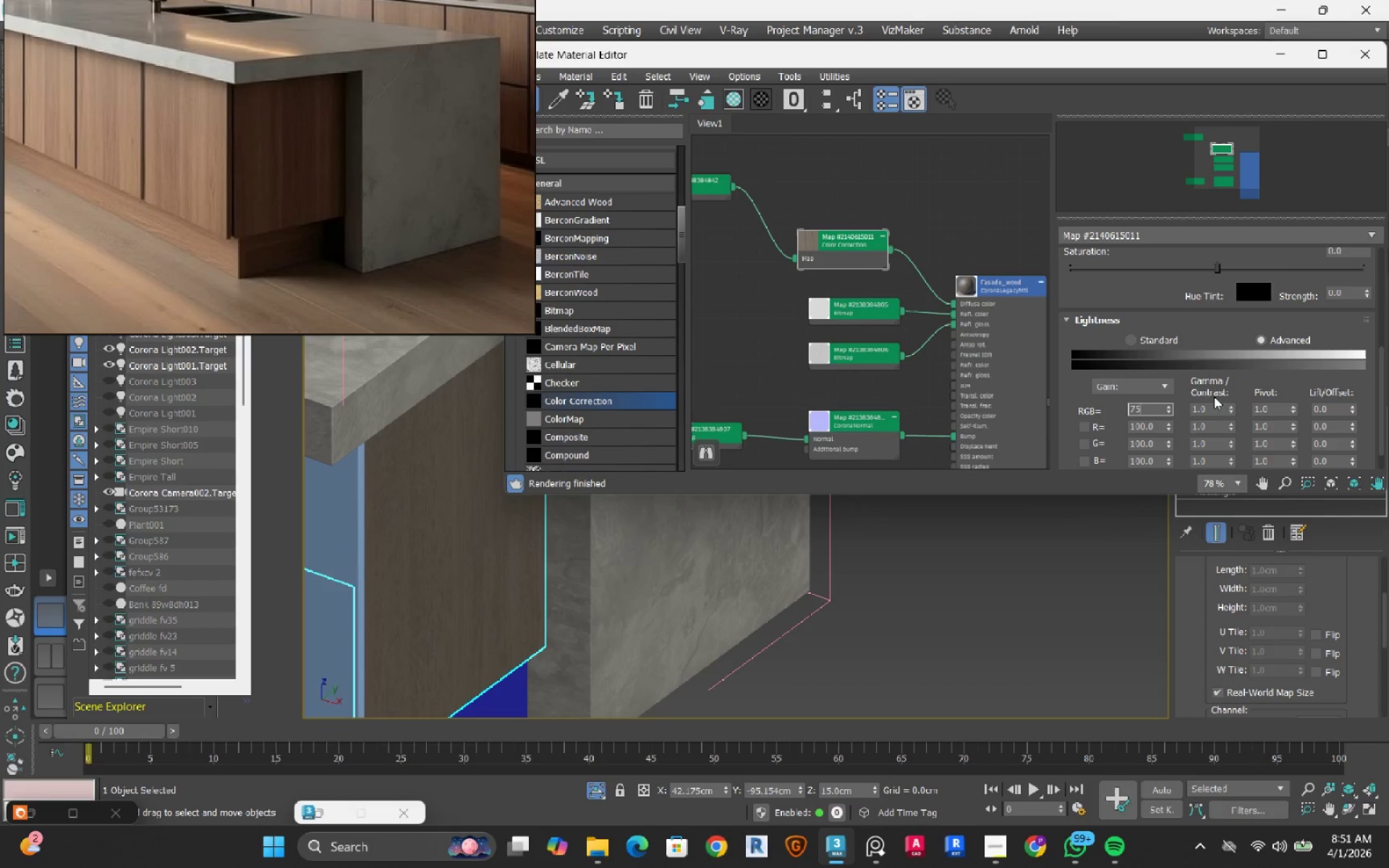 
key(NumpadEnter)
 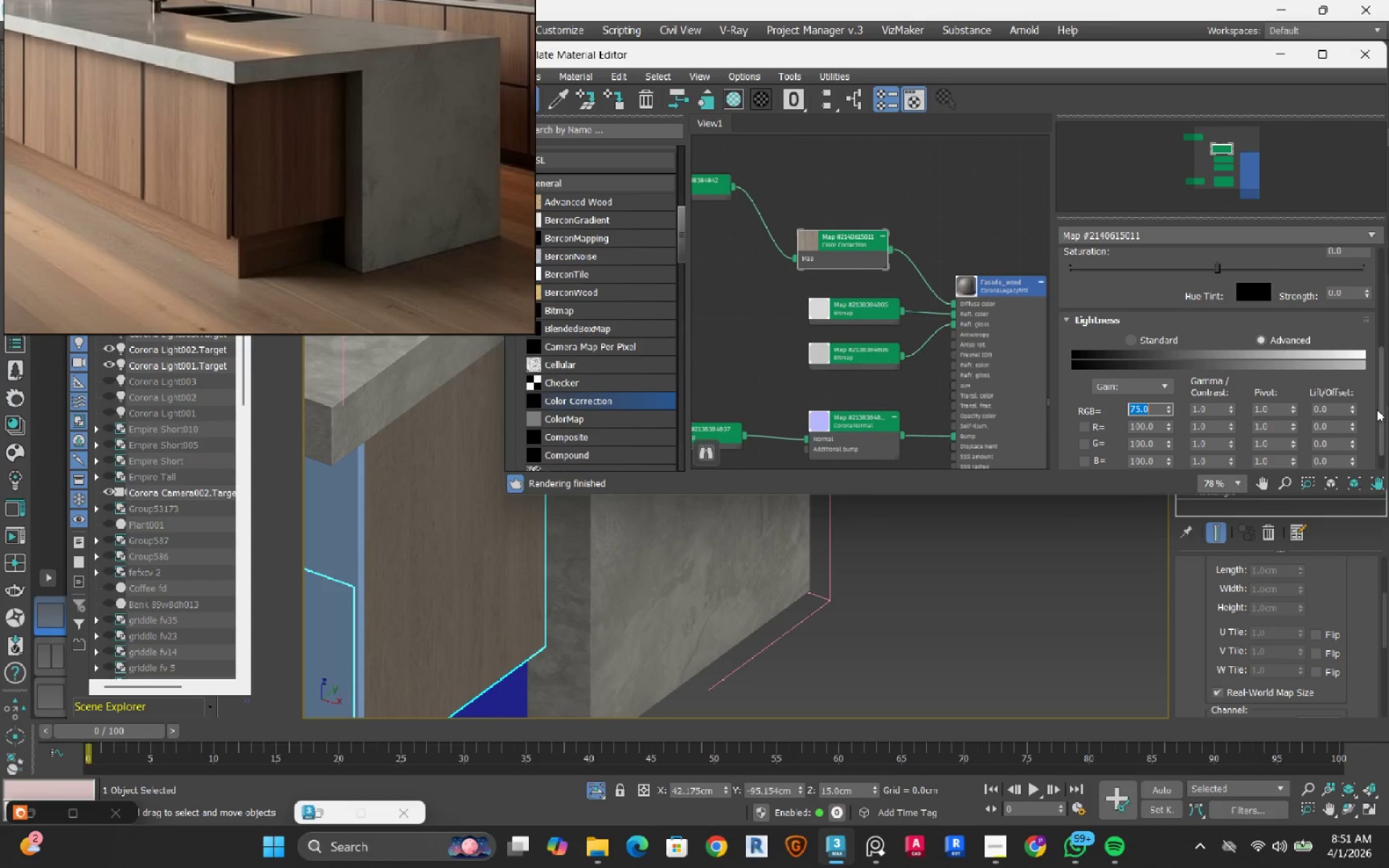 
left_click_drag(start_coordinate=[1382, 412], to_coordinate=[1376, 383])
 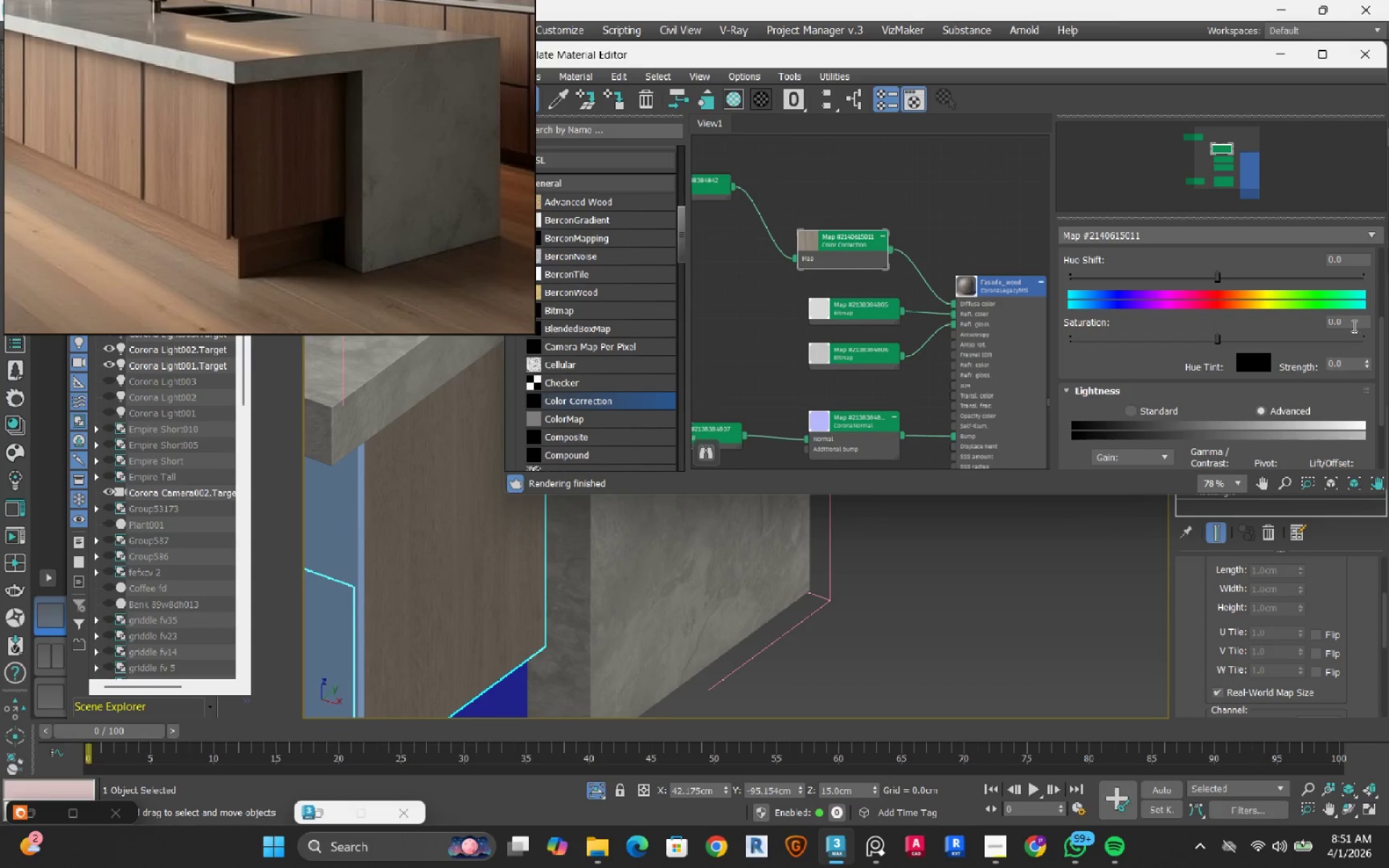 
double_click([1346, 262])
 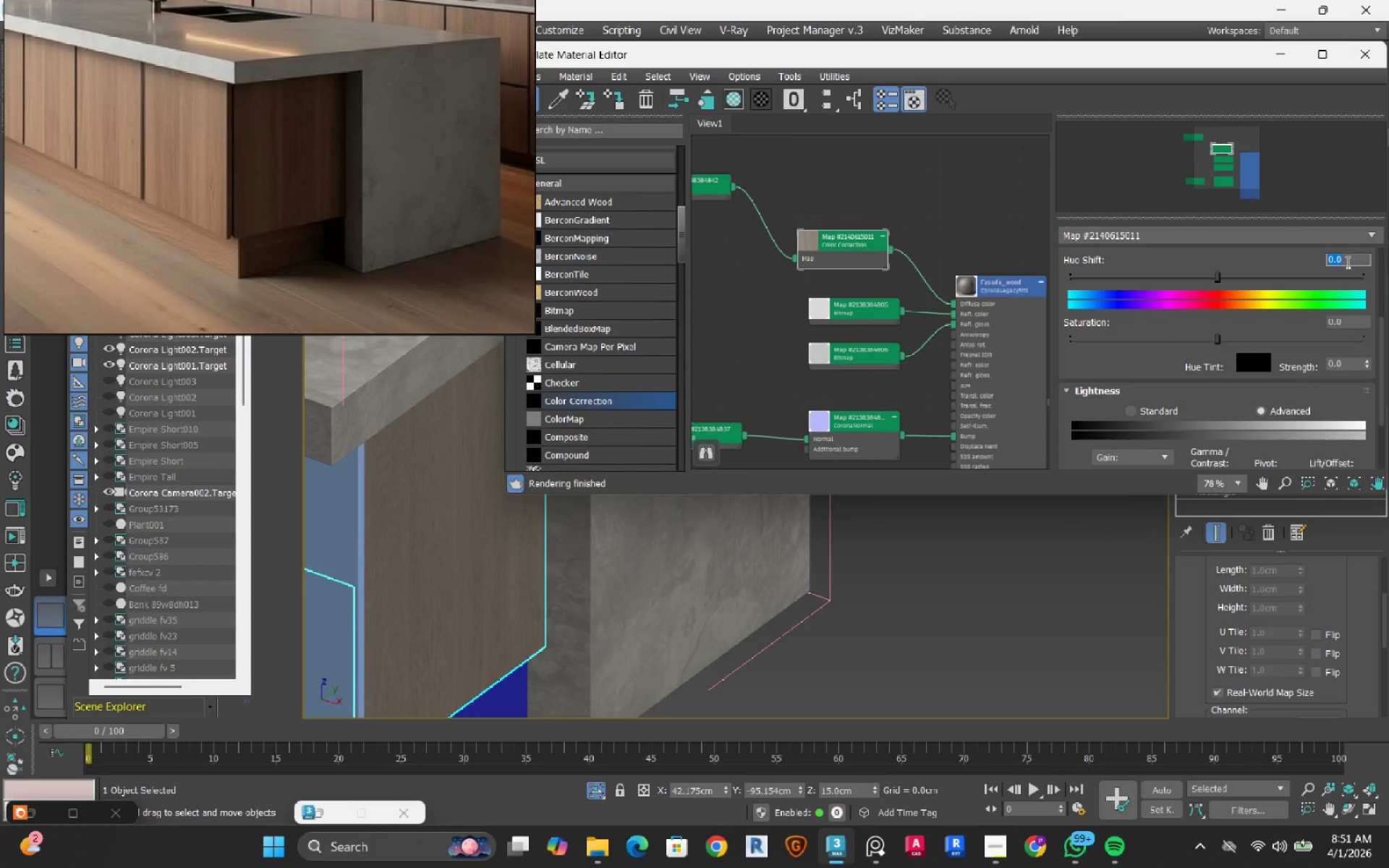 
key(NumpadSubtract)
 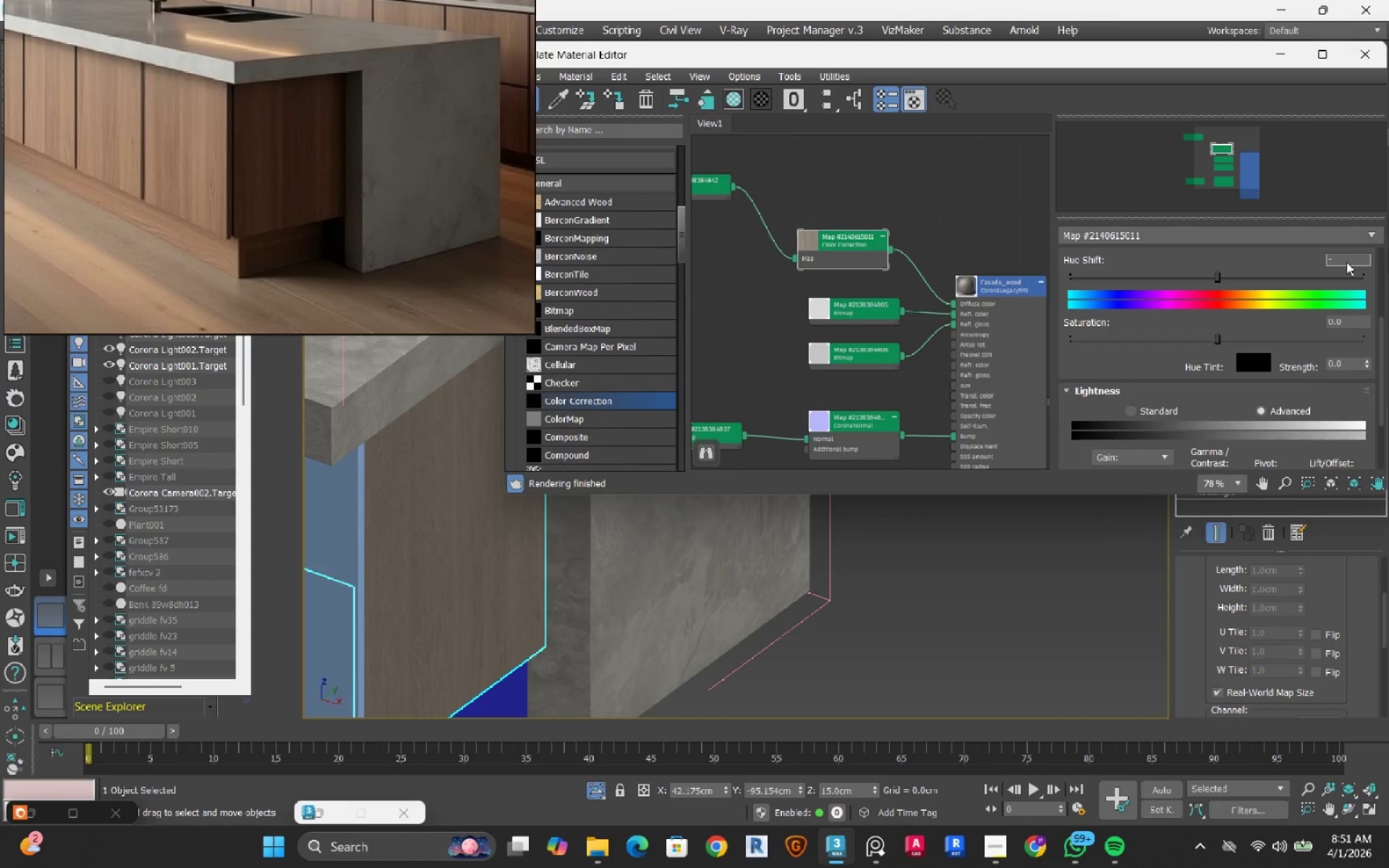 
key(Numpad3)
 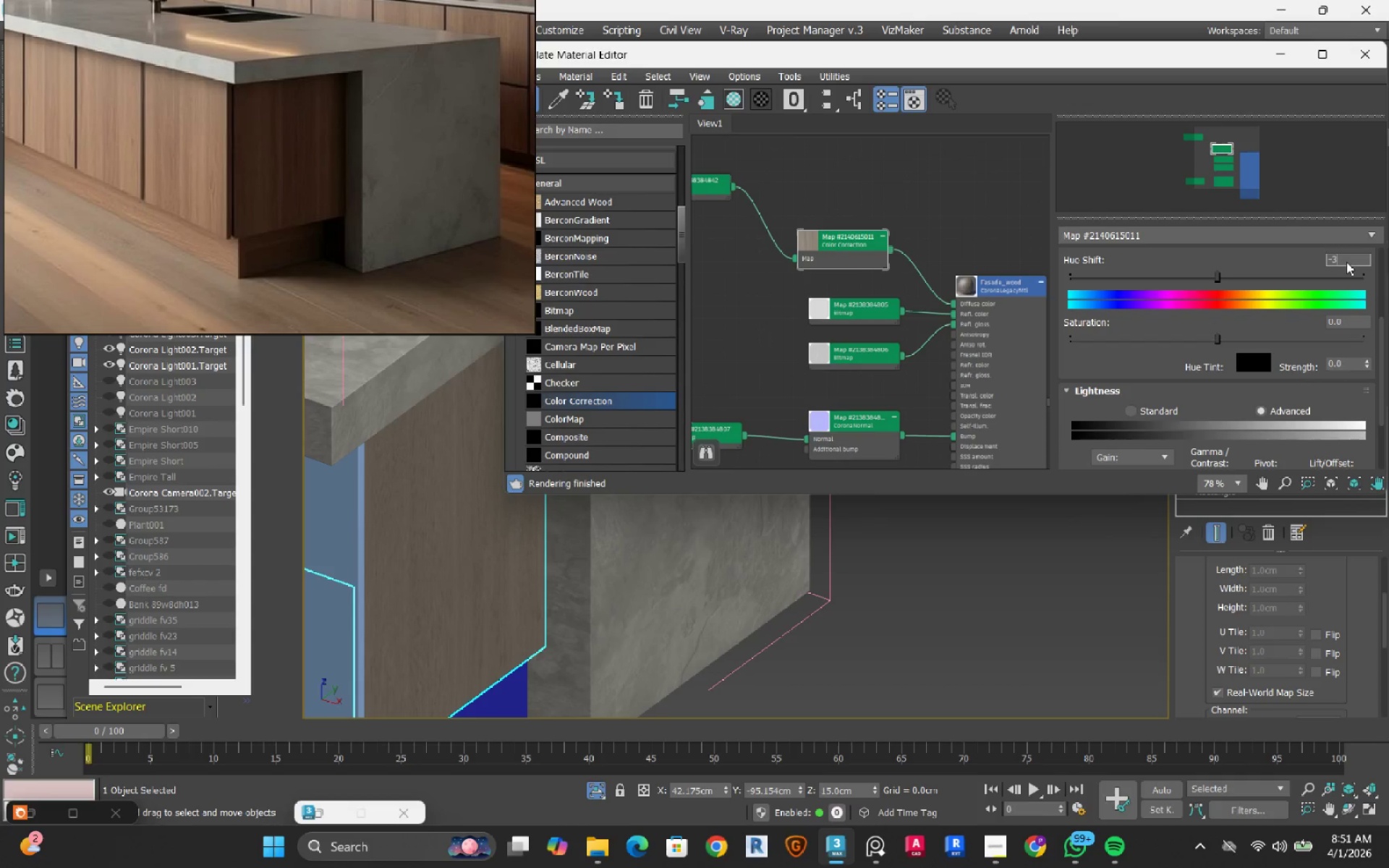 
key(NumpadEnter)
 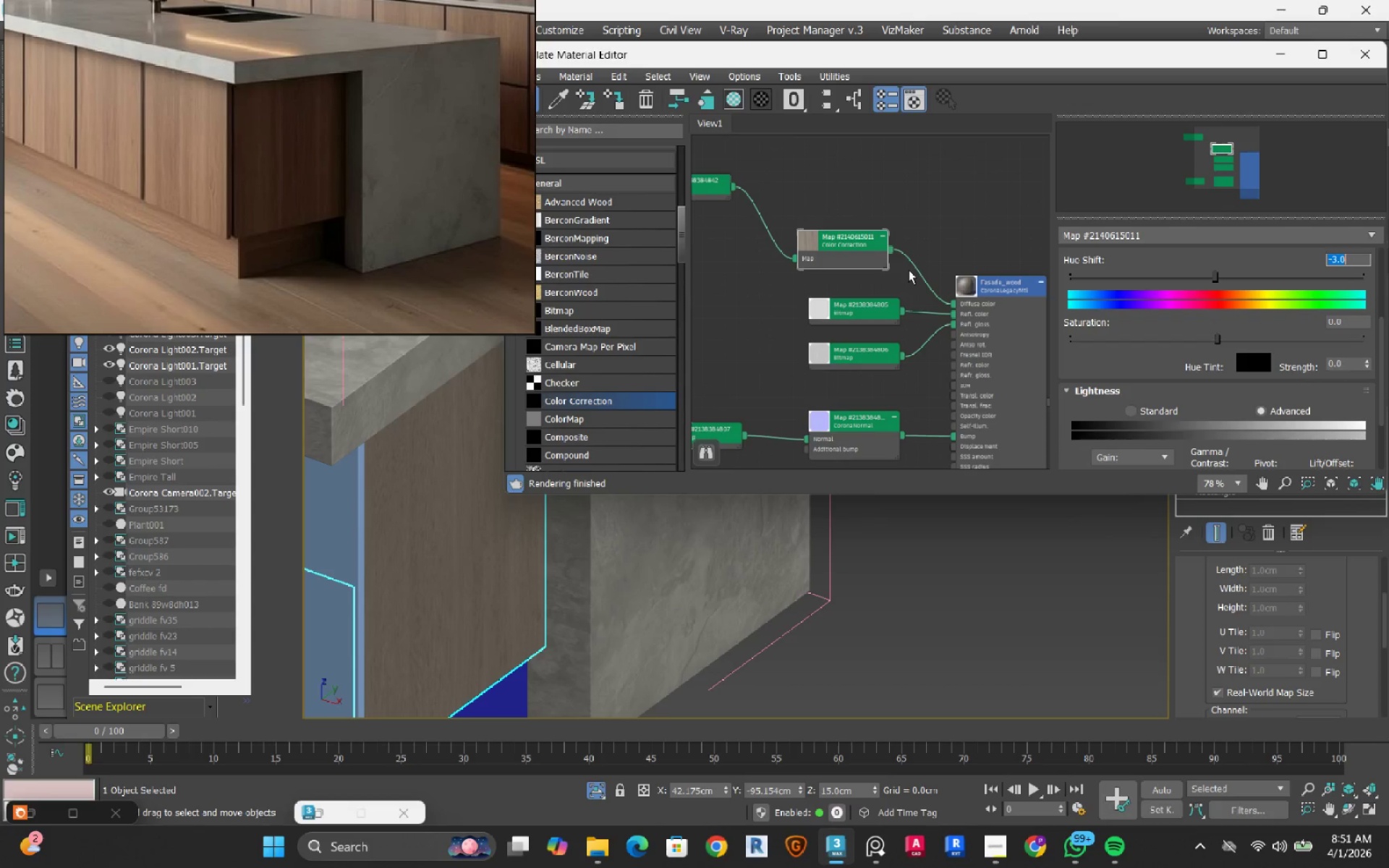 
left_click([846, 239])
 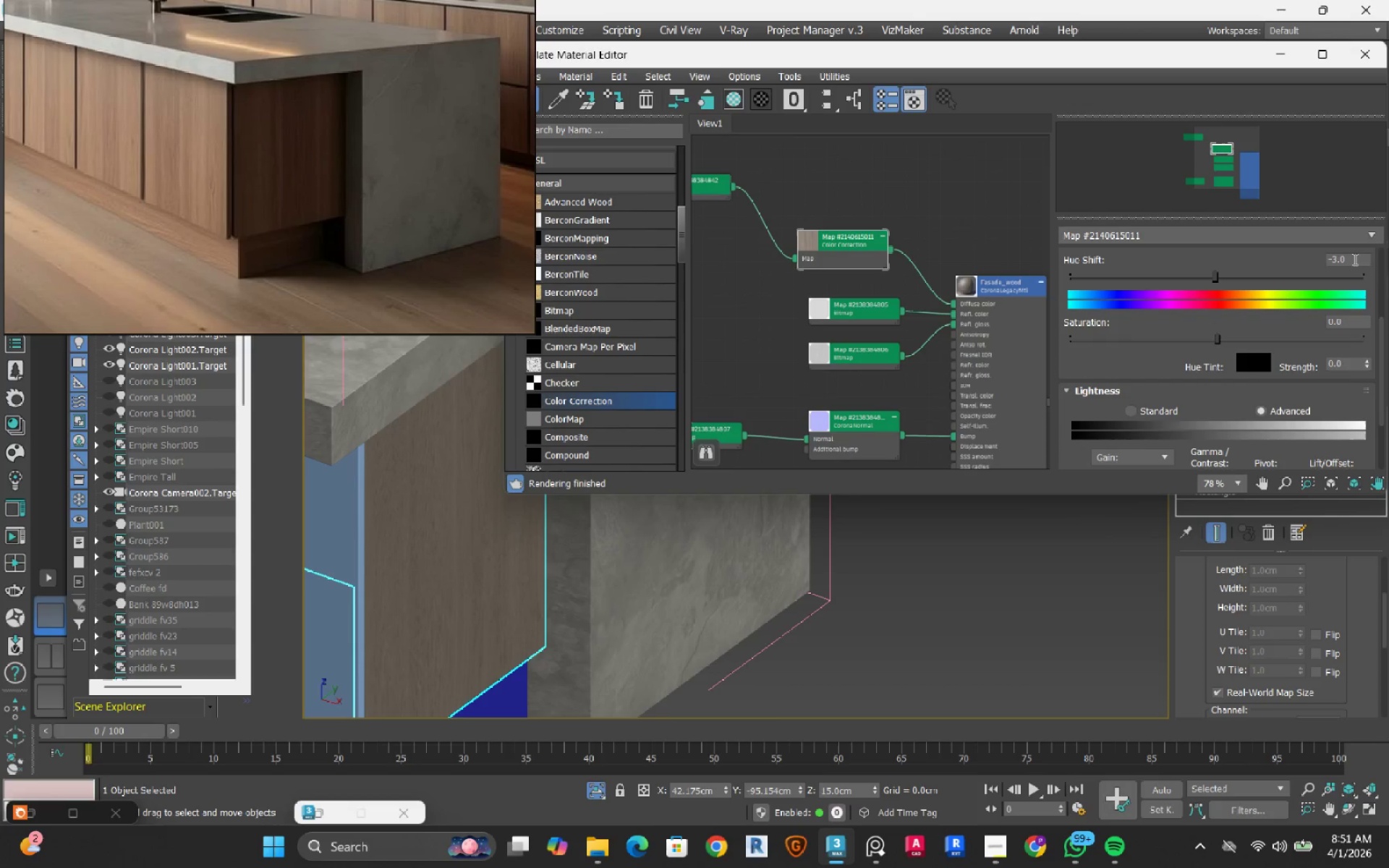 
double_click([1354, 259])
 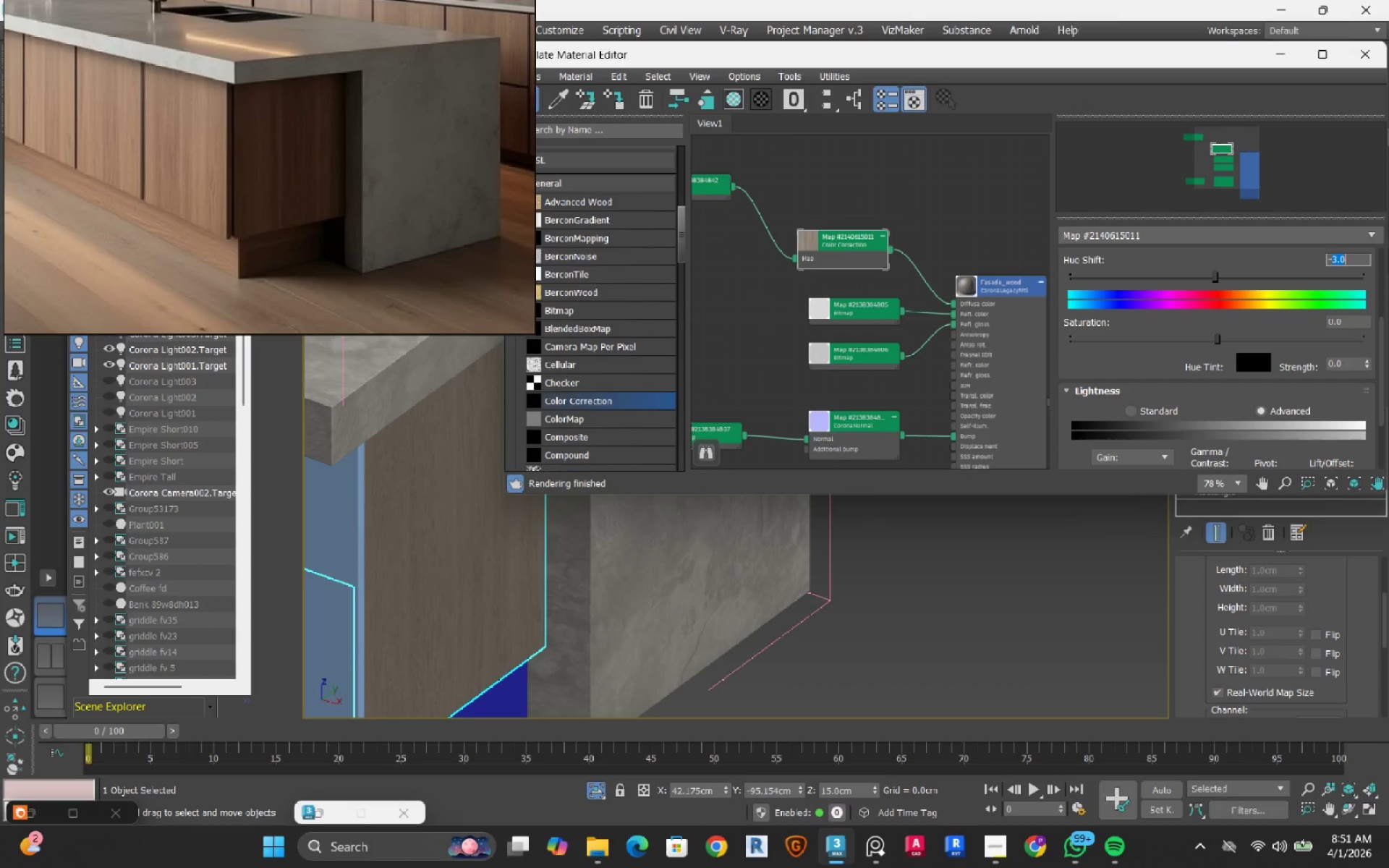 
key(Numpad0)
 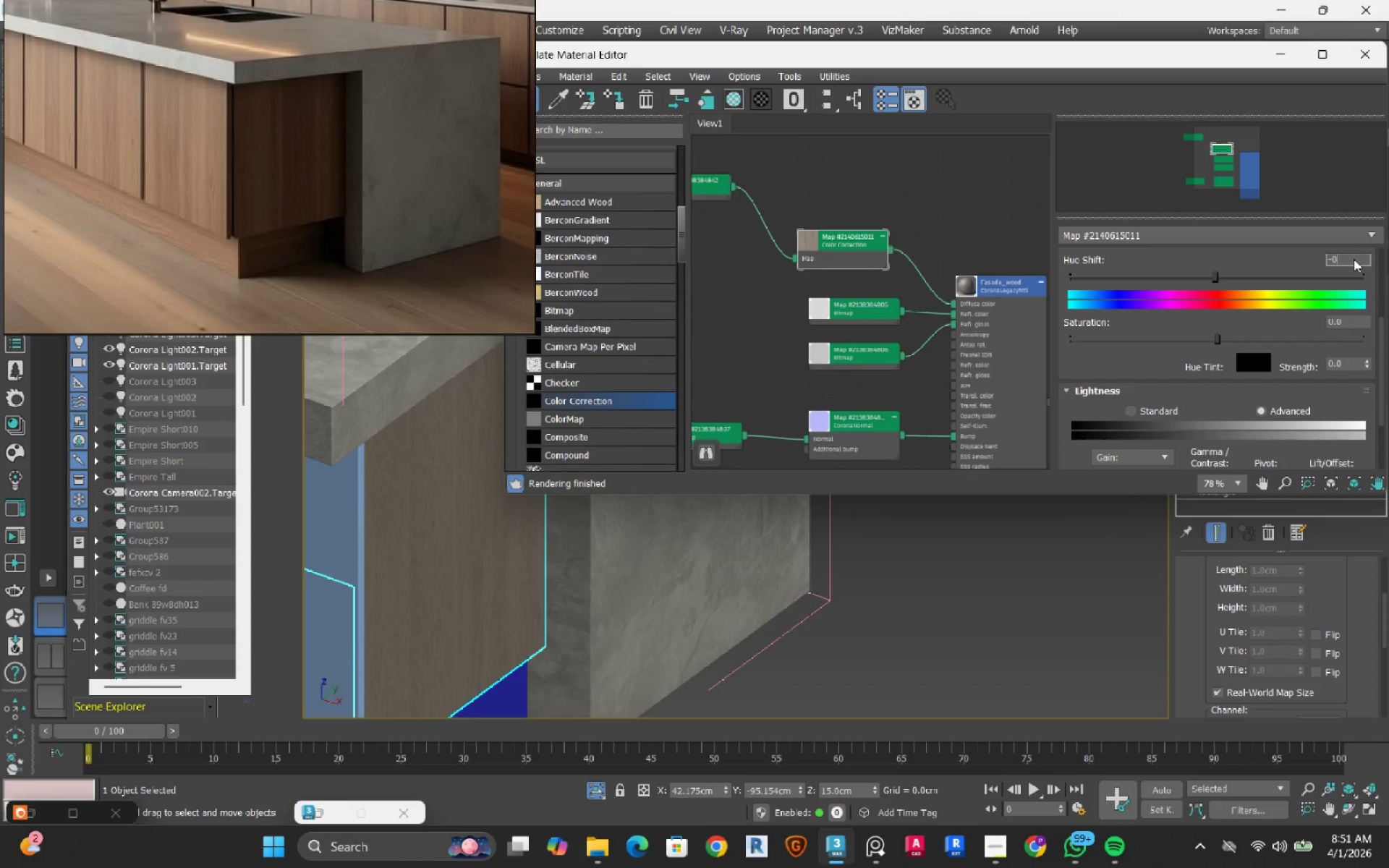 
key(NumpadEnter)
 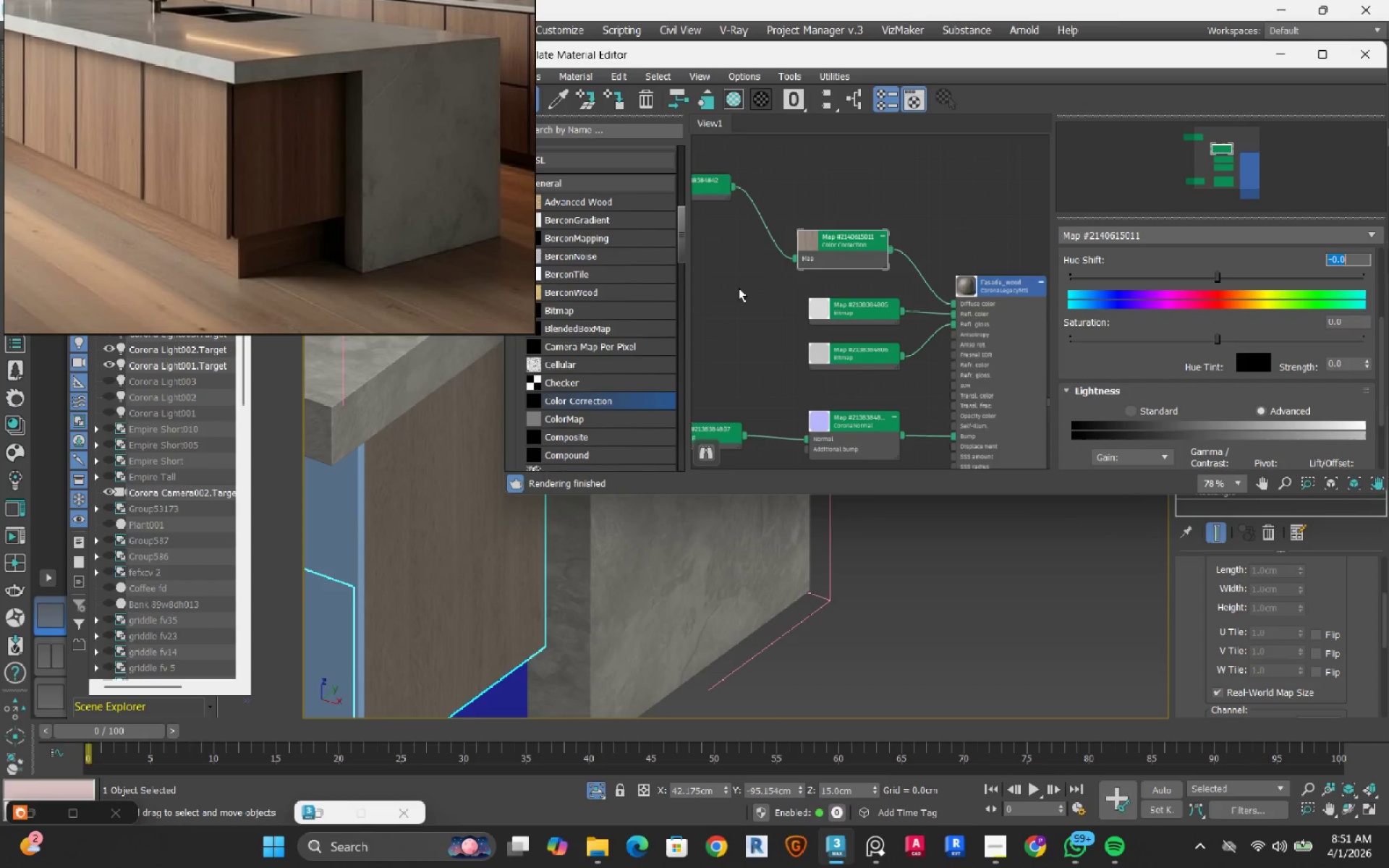 
scroll: coordinate [790, 309], scroll_direction: down, amount: 3.0
 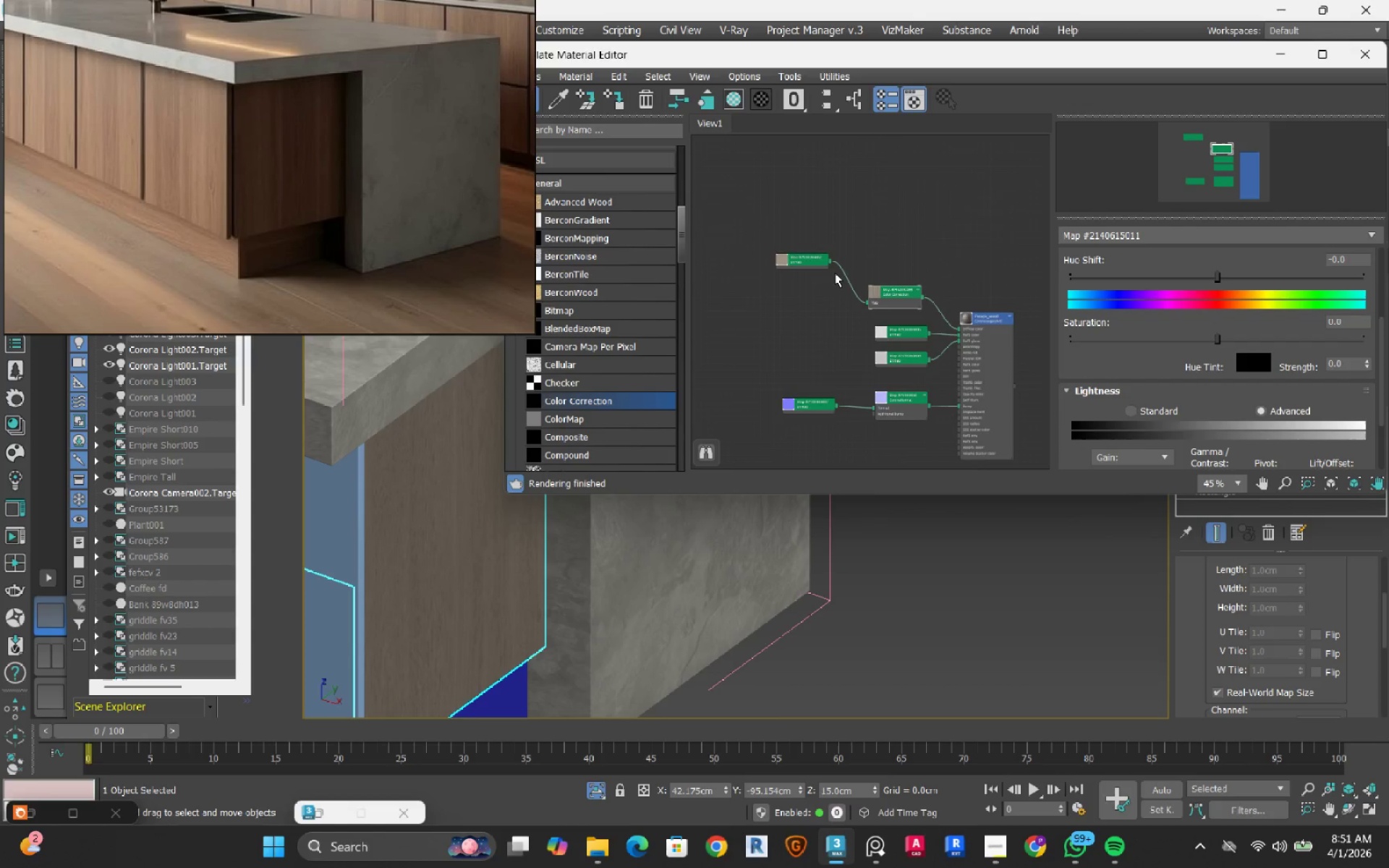 
scroll: coordinate [821, 265], scroll_direction: up, amount: 2.0
 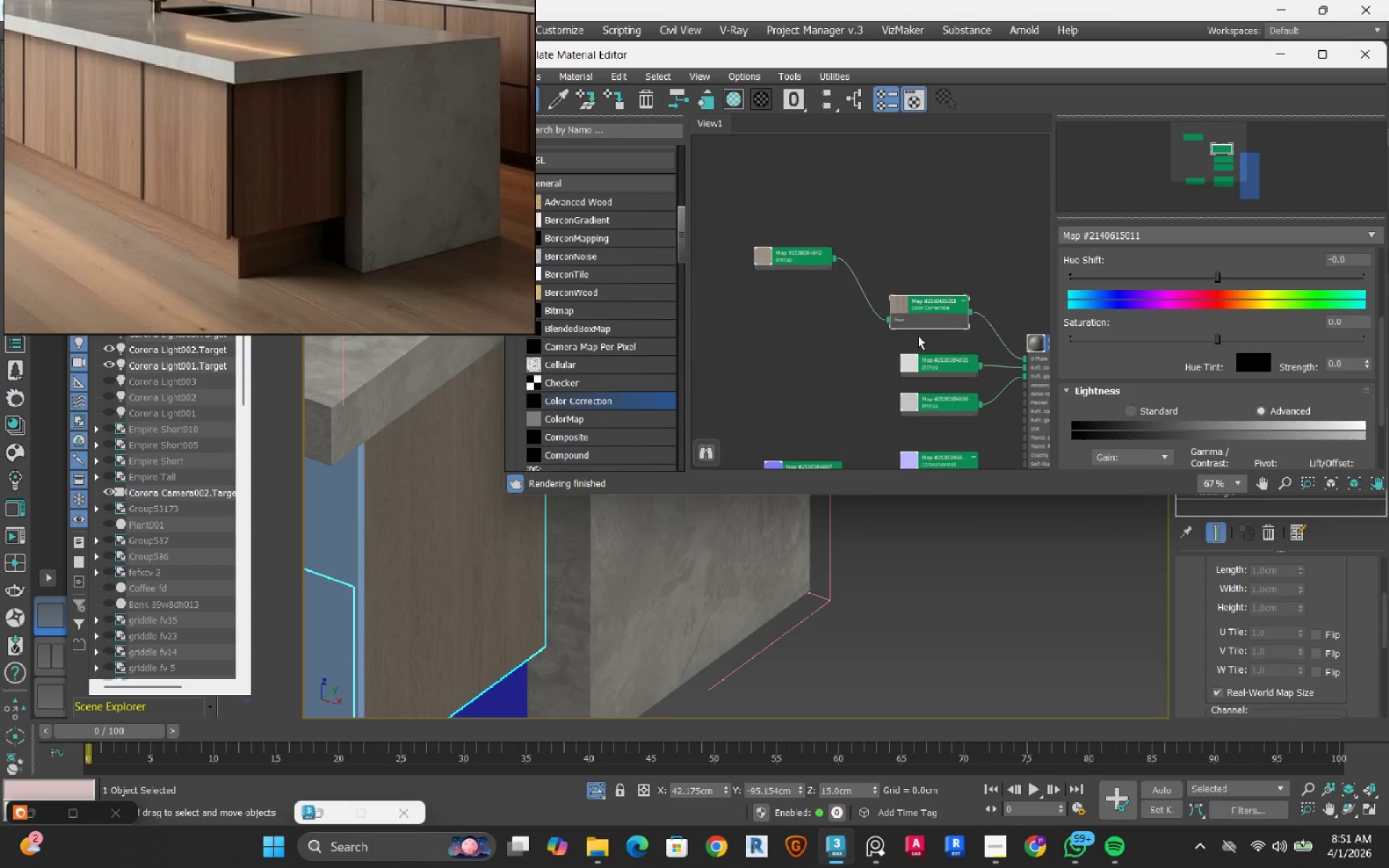 
left_click_drag(start_coordinate=[918, 336], to_coordinate=[791, 237])
 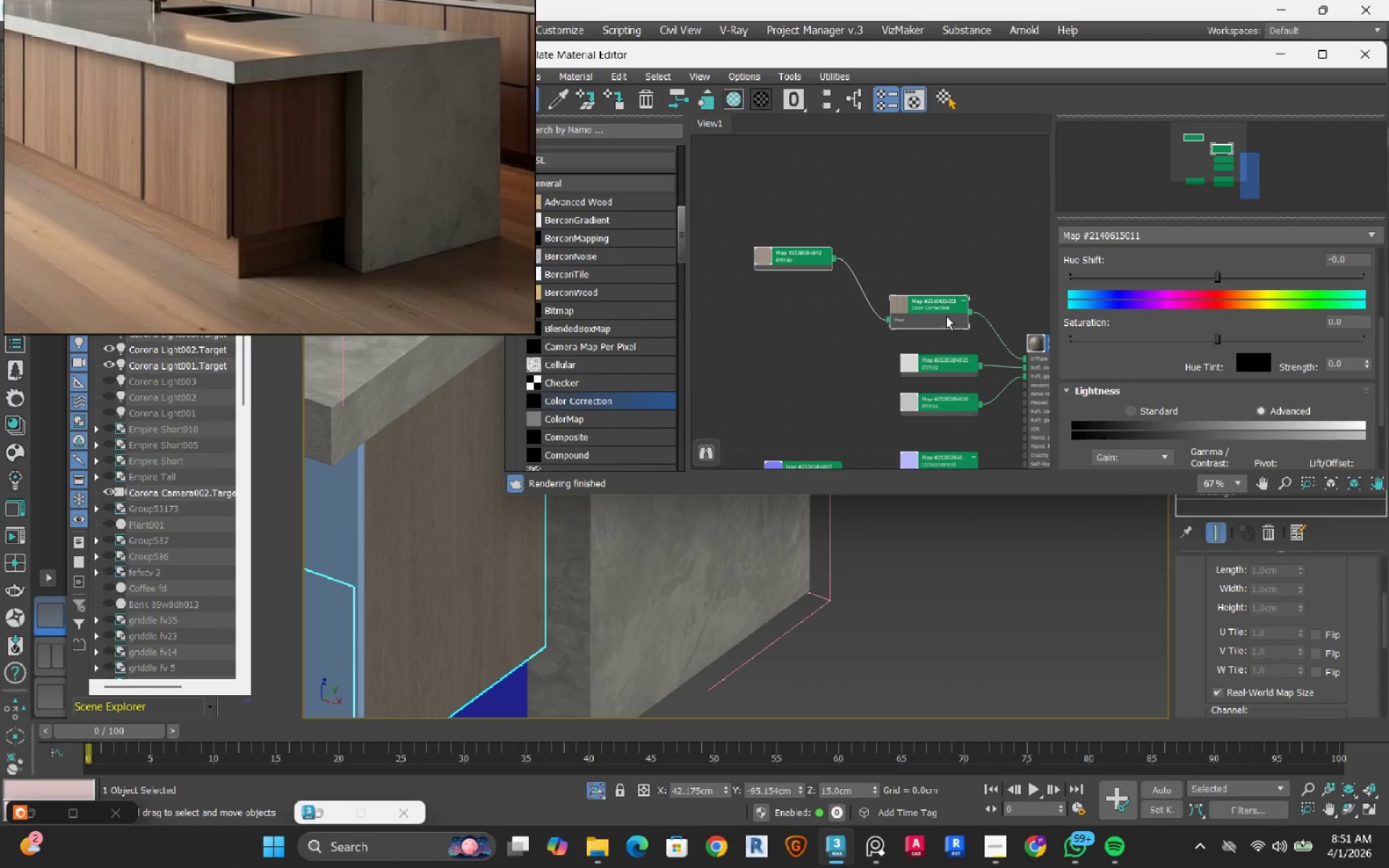 
left_click_drag(start_coordinate=[946, 316], to_coordinate=[843, 247])
 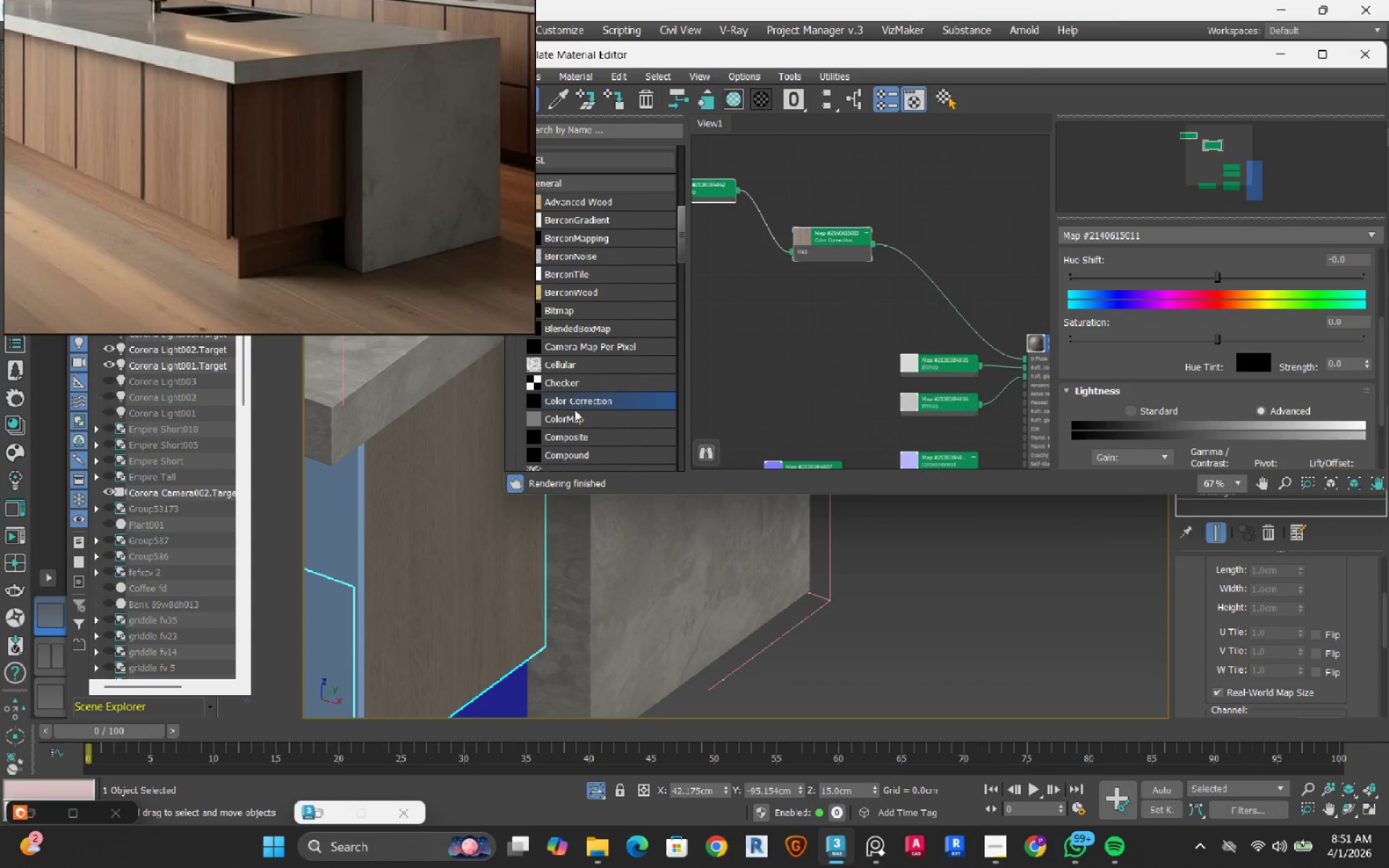 
left_click_drag(start_coordinate=[571, 431], to_coordinate=[936, 289])
 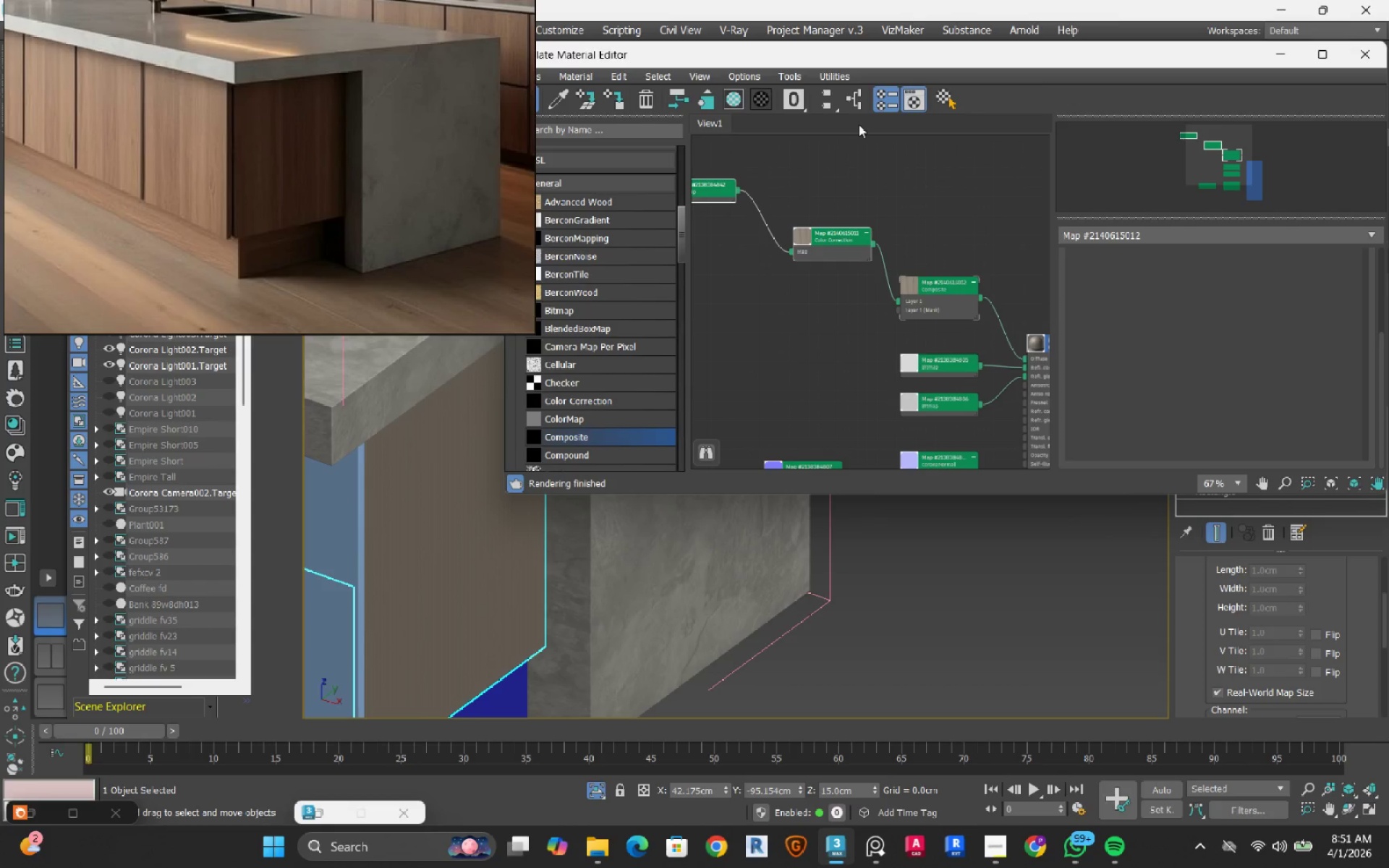 
wait(5.06)
 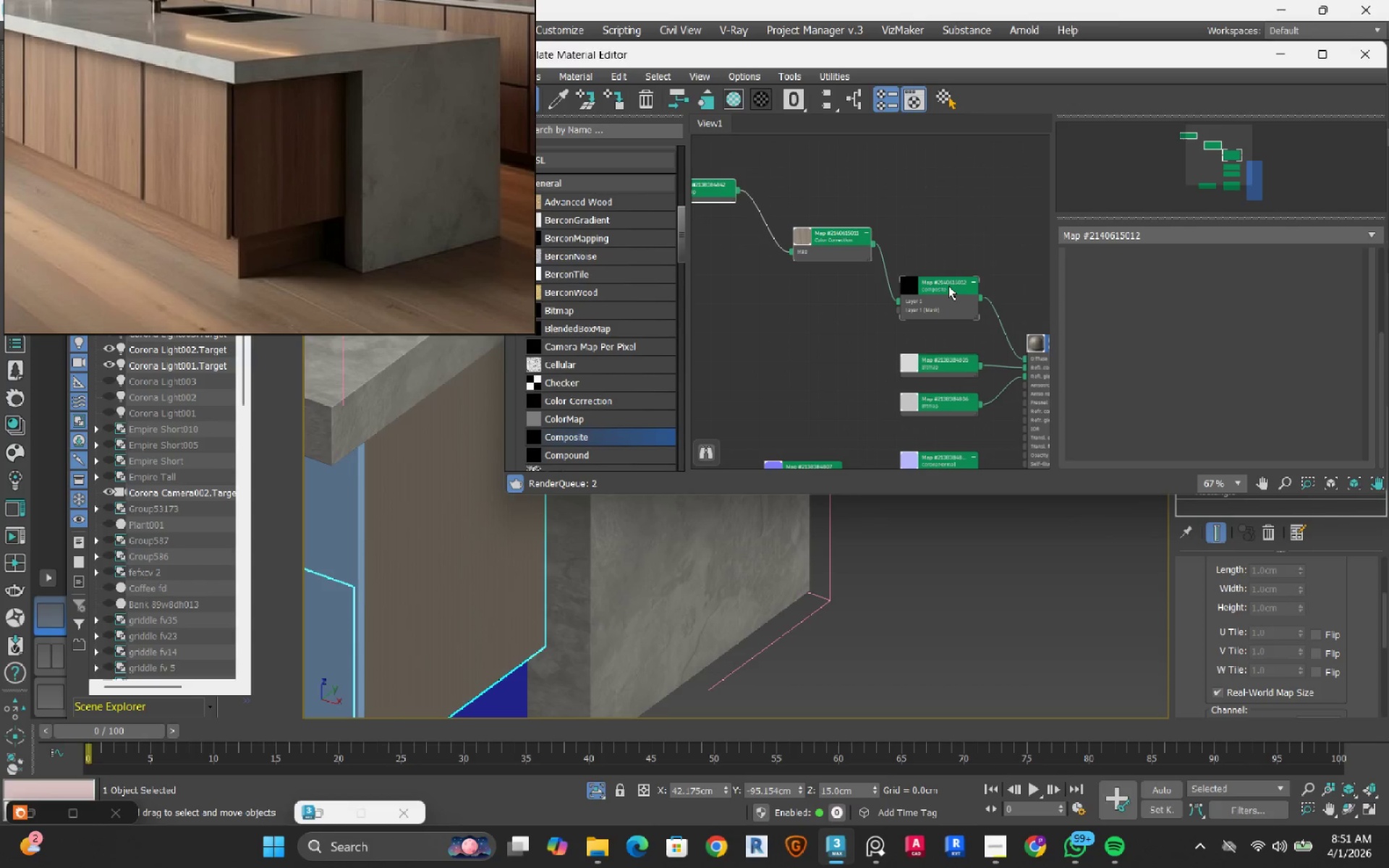 
scroll: coordinate [594, 295], scroll_direction: up, amount: 3.0
 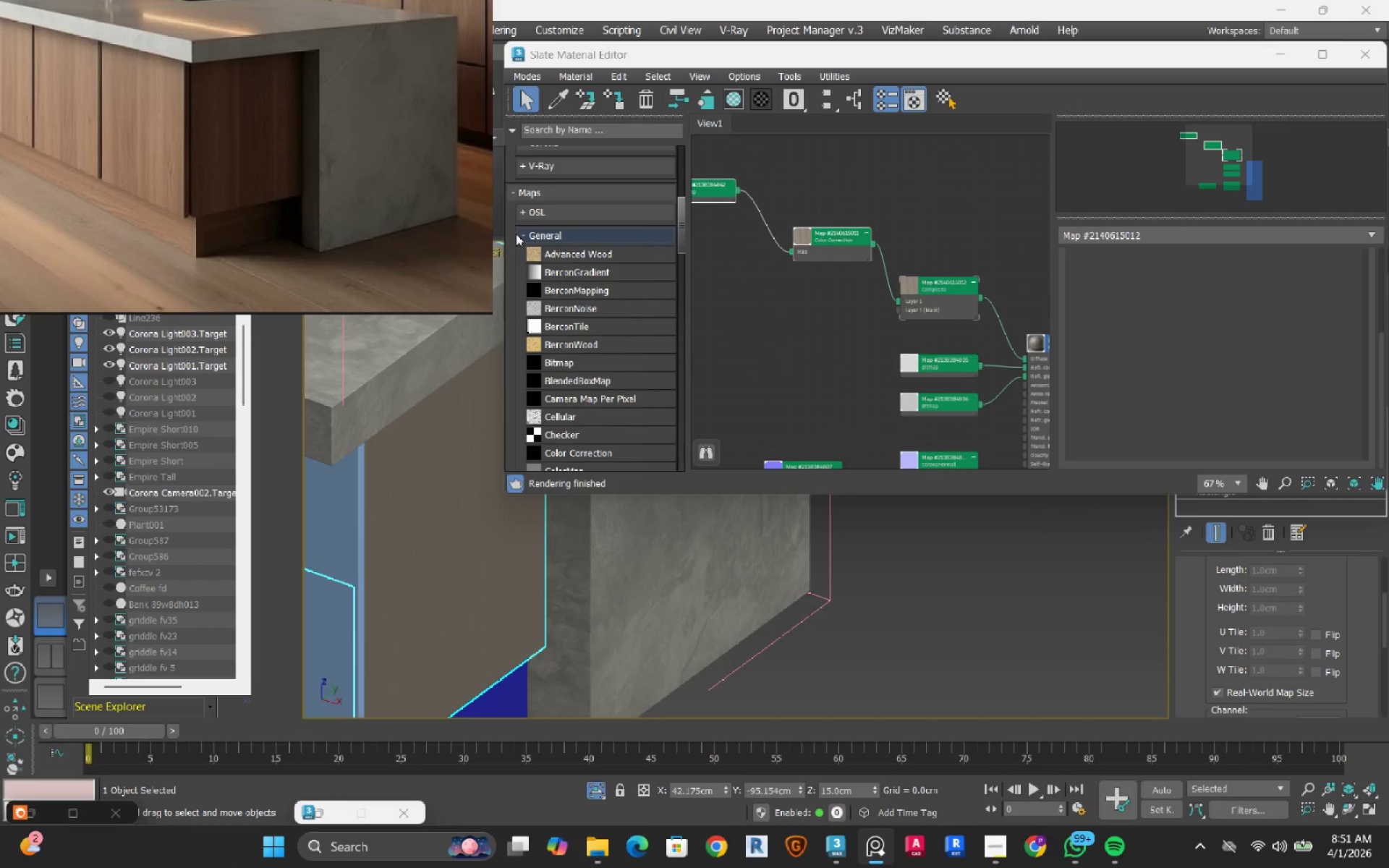 
left_click_drag(start_coordinate=[517, 234], to_coordinate=[524, 234])
 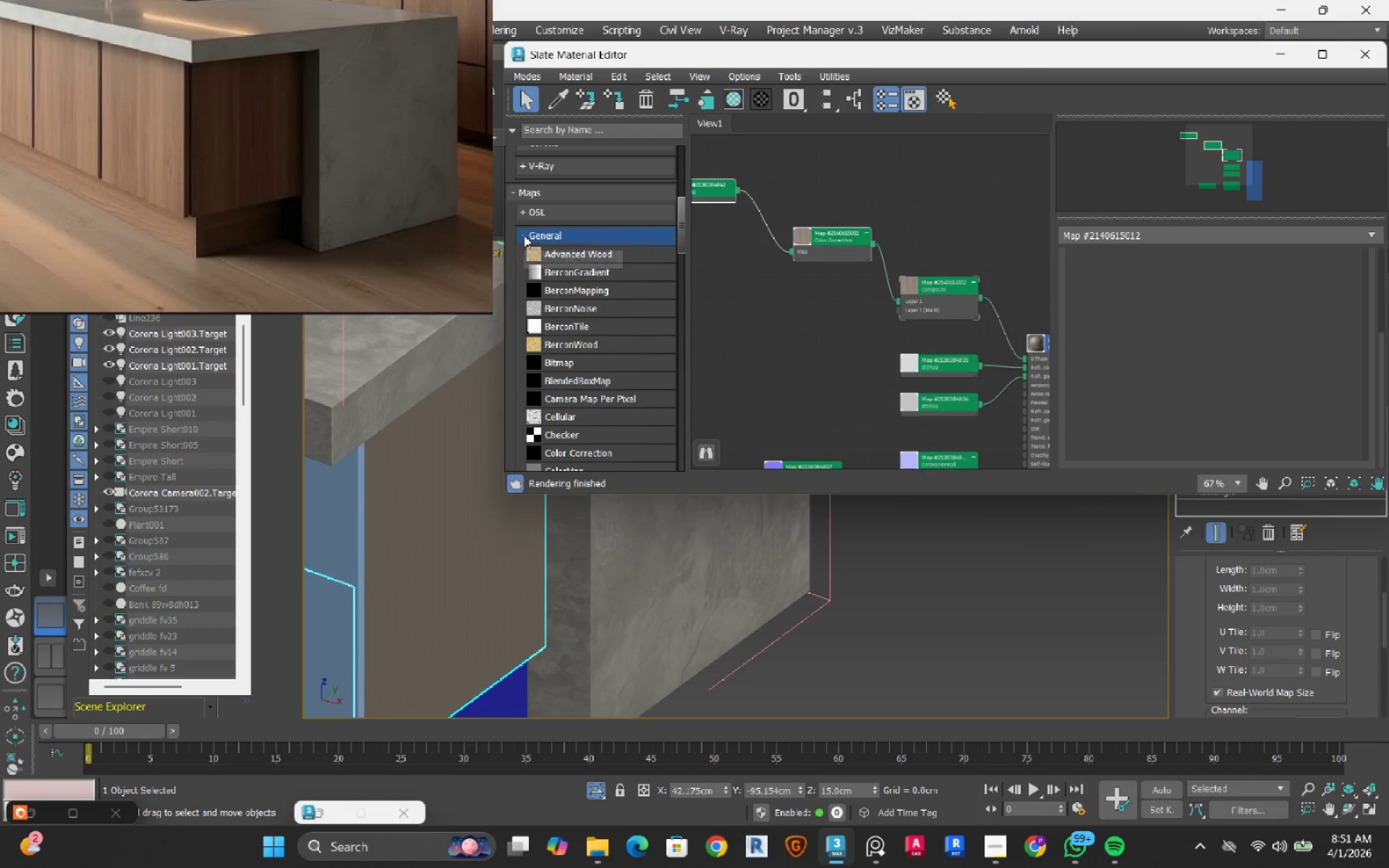 
left_click([528, 235])
 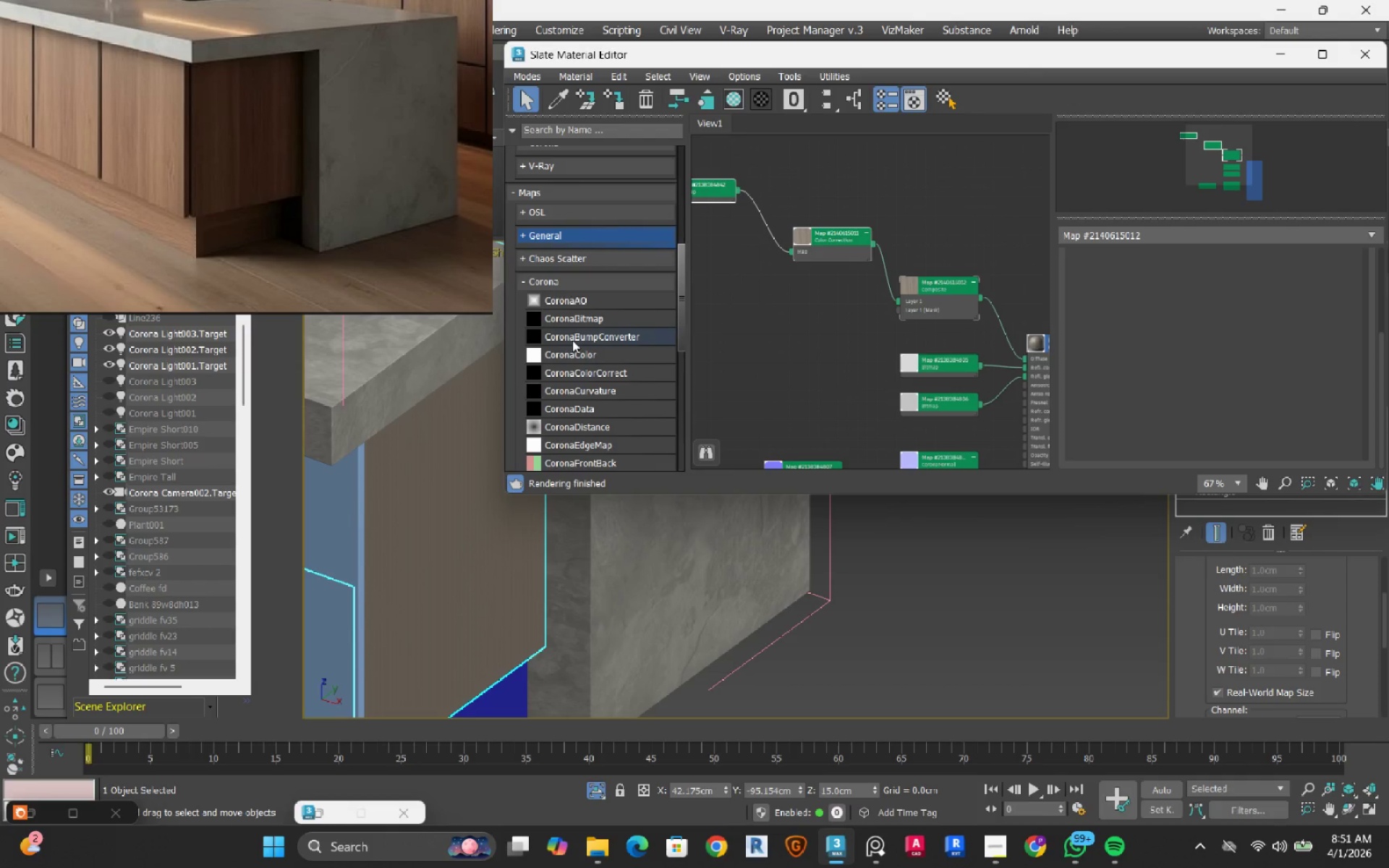 
left_click_drag(start_coordinate=[583, 354], to_coordinate=[816, 304])
 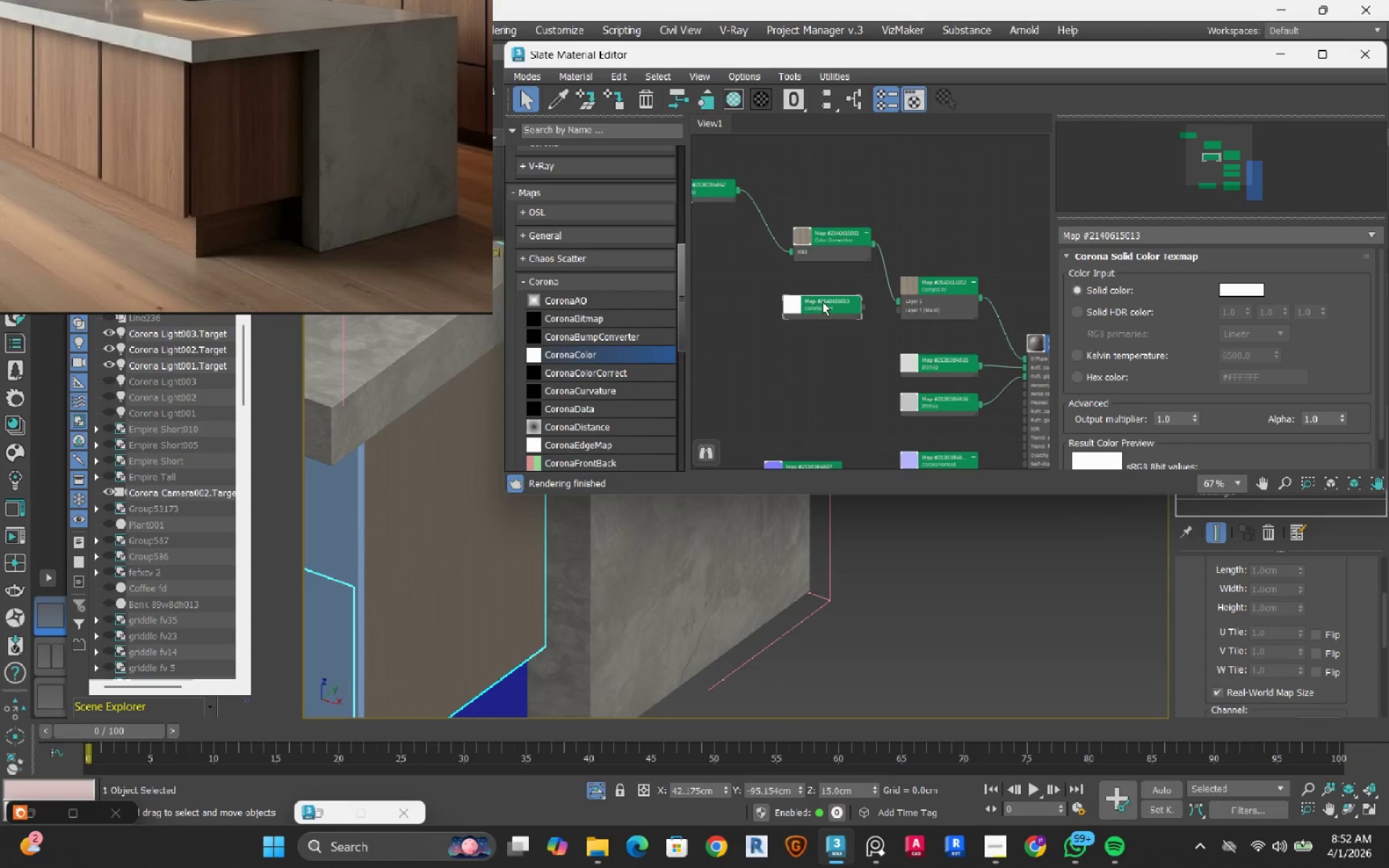 
scroll: coordinate [824, 302], scroll_direction: up, amount: 2.0
 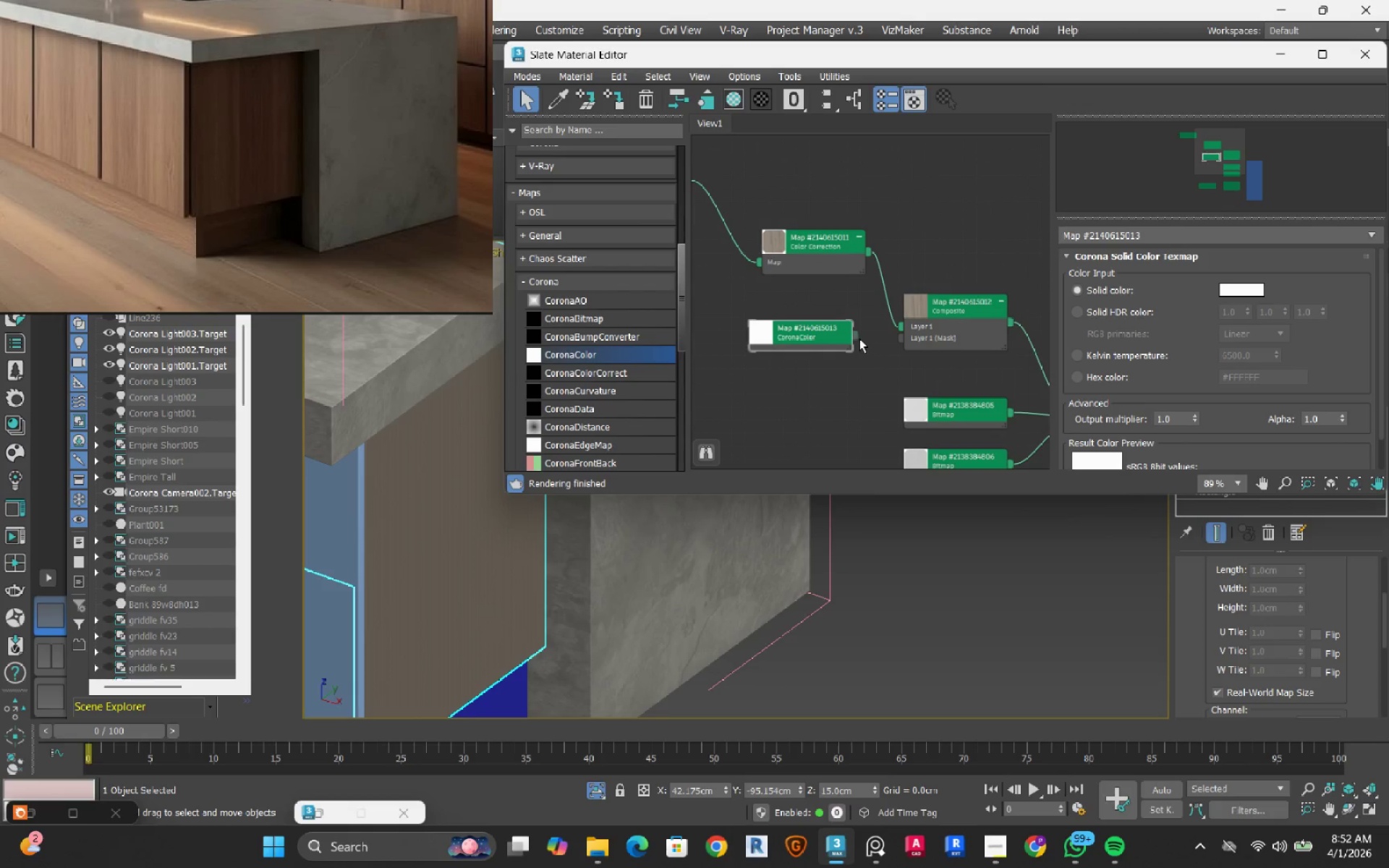 
left_click_drag(start_coordinate=[858, 337], to_coordinate=[917, 344])
 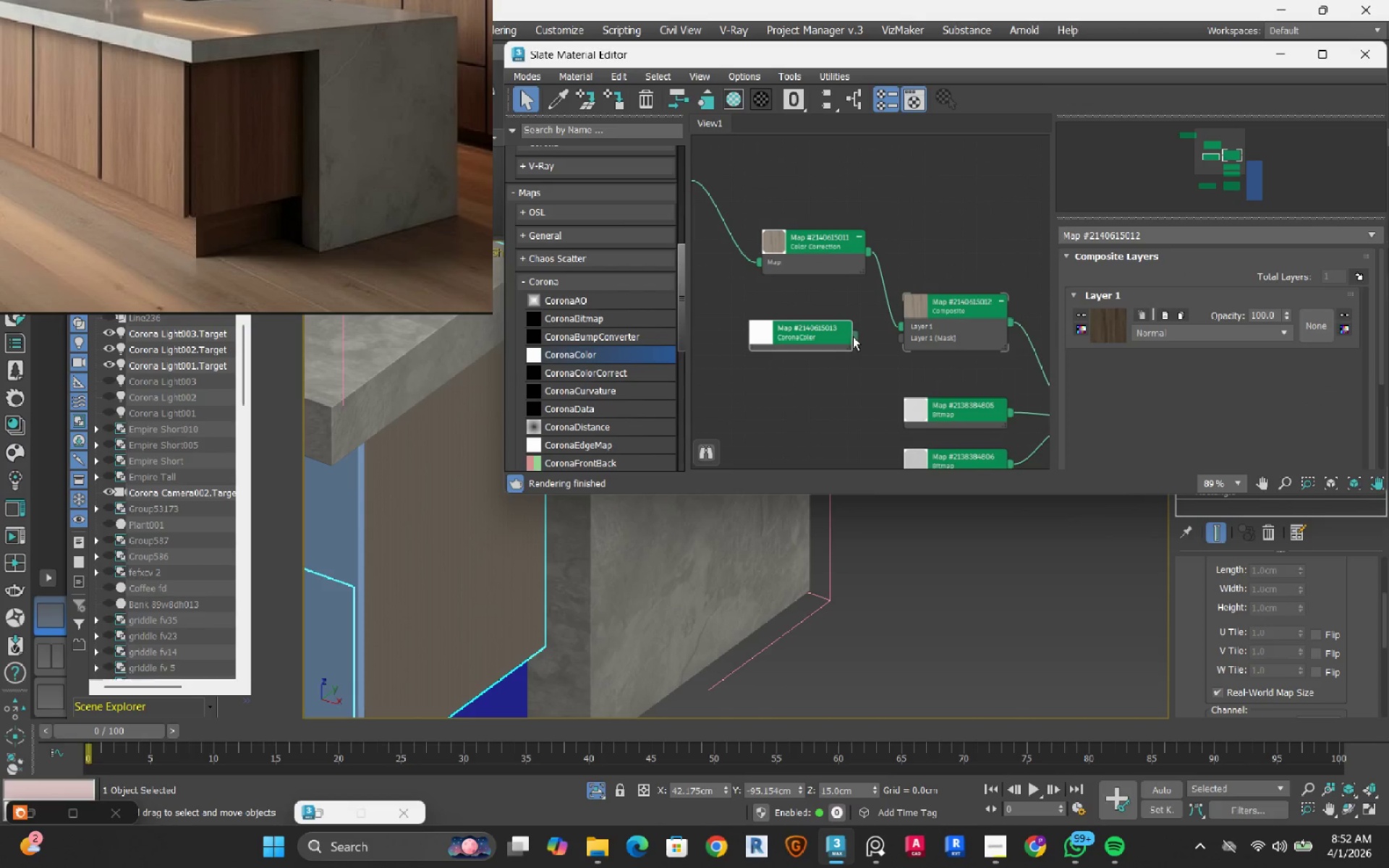 
left_click_drag(start_coordinate=[853, 336], to_coordinate=[911, 336])
 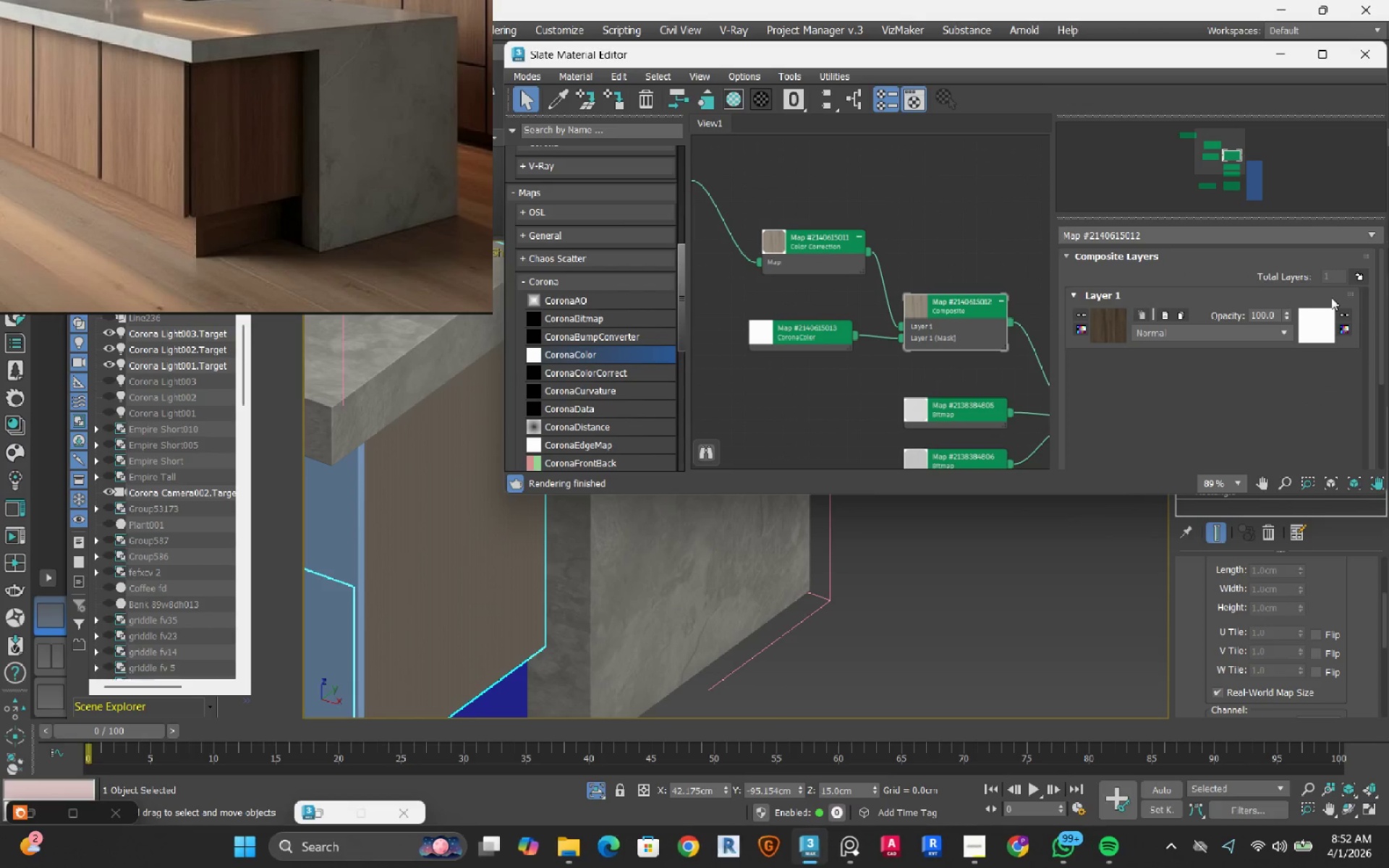 
left_click([1358, 277])
 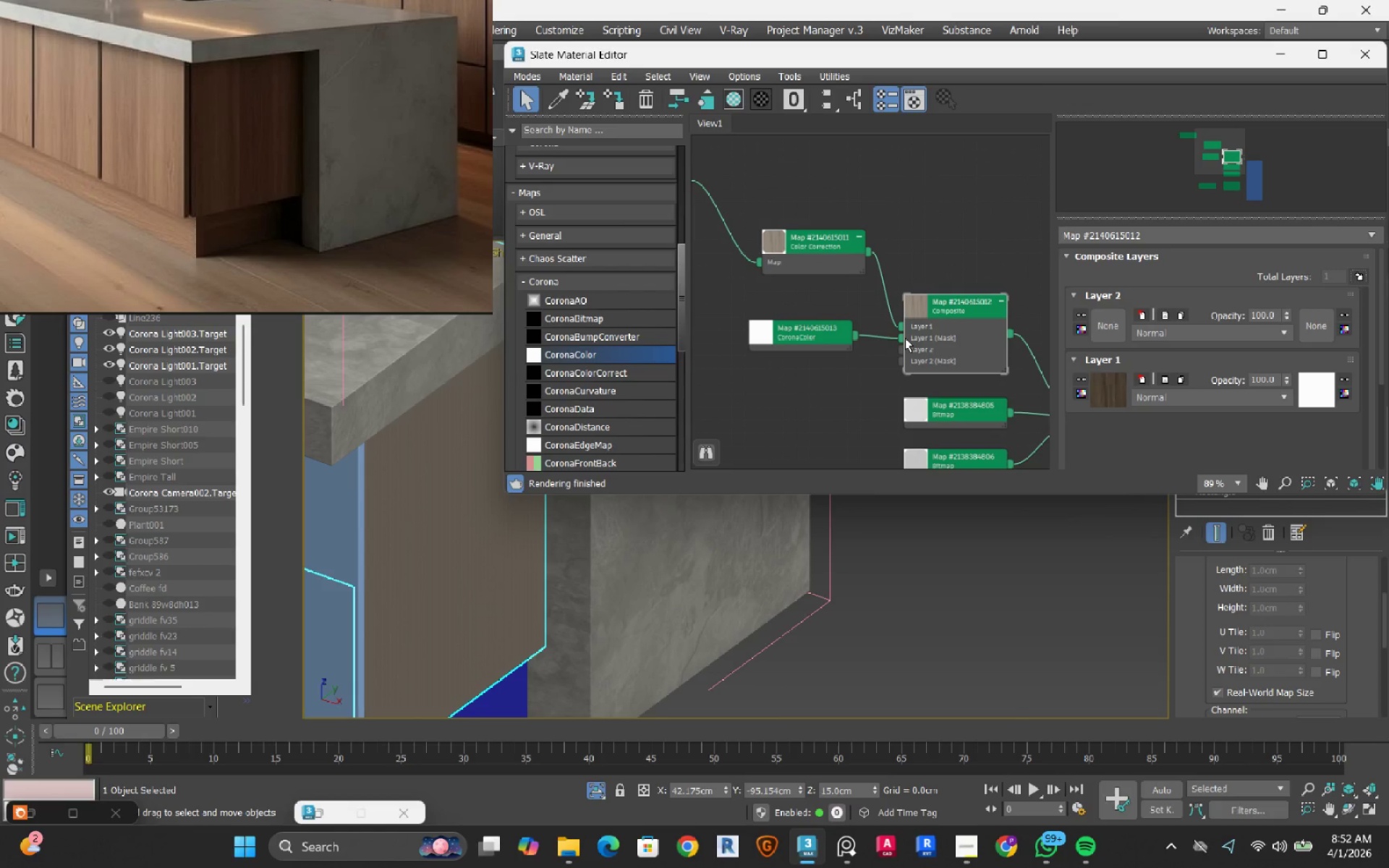 
left_click_drag(start_coordinate=[902, 338], to_coordinate=[906, 355])
 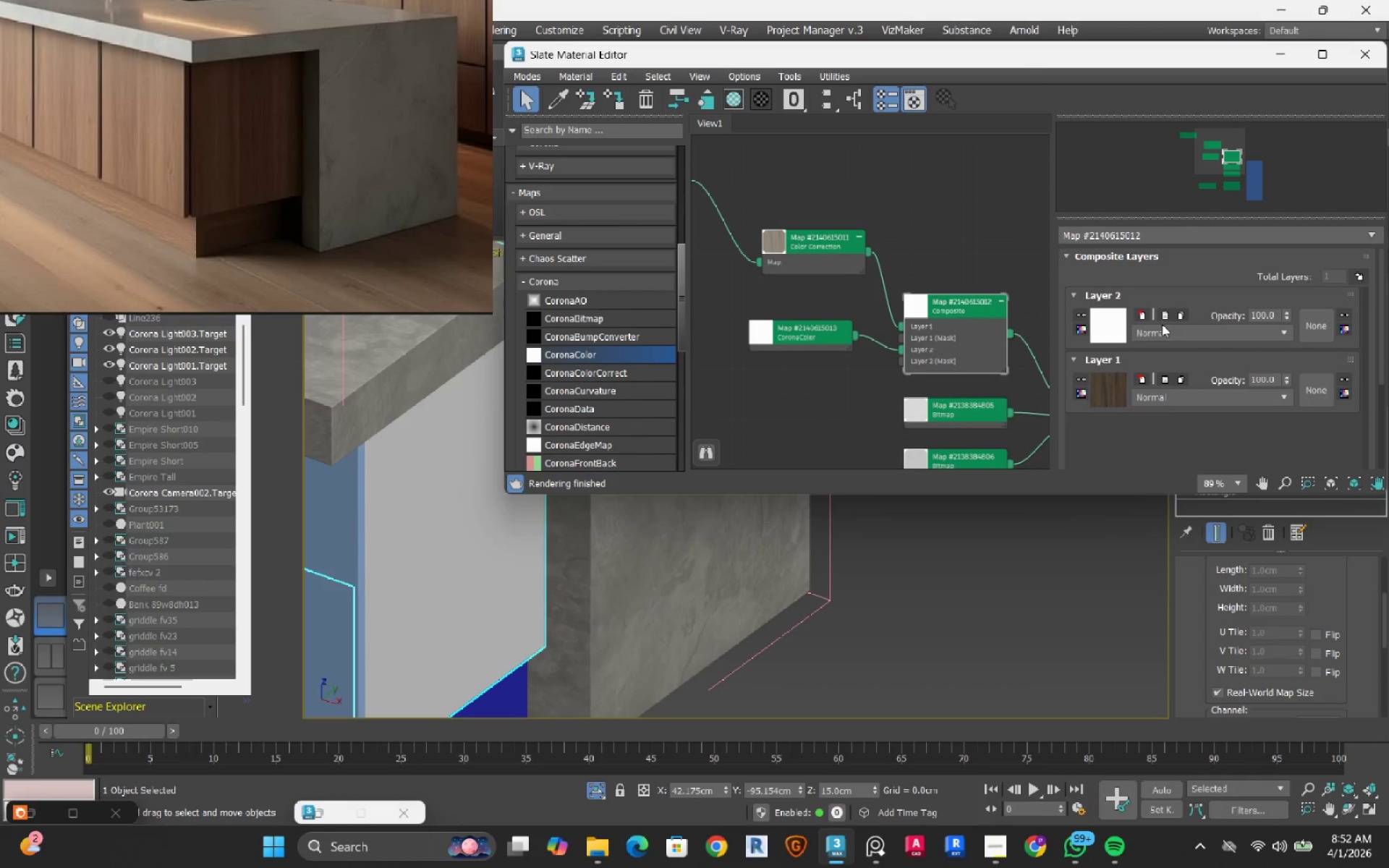 
left_click([1114, 332])
 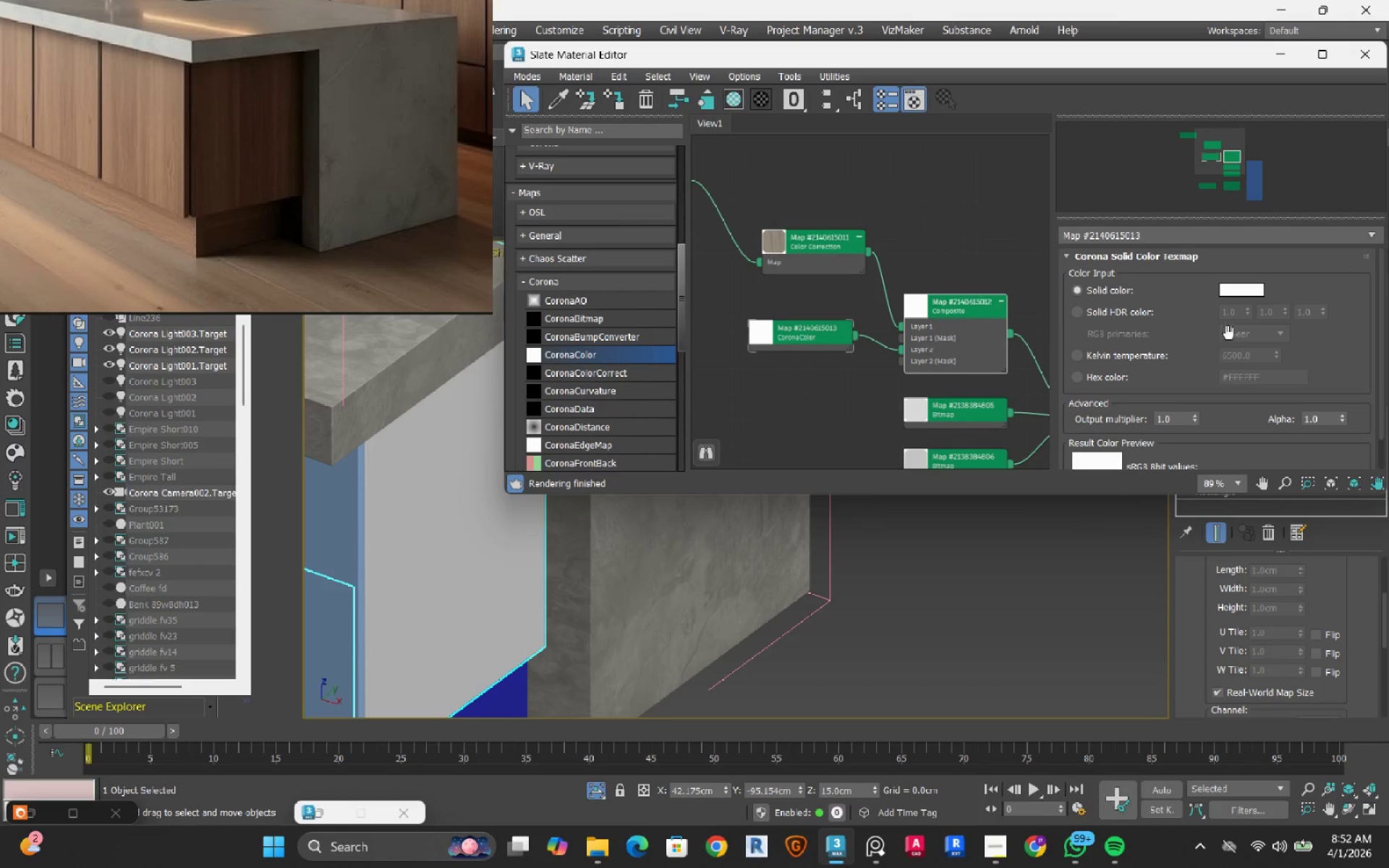 
left_click([1236, 292])
 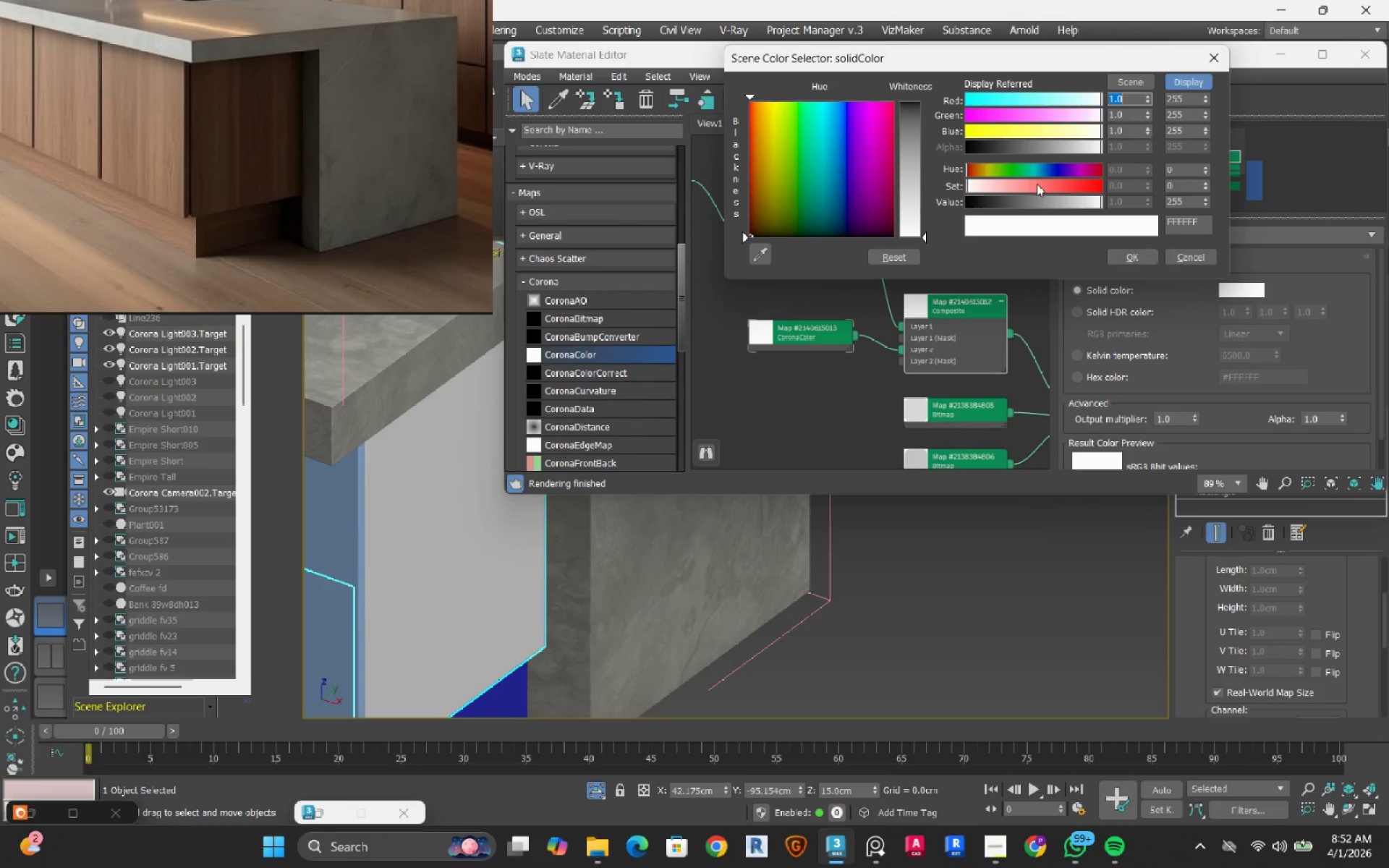 
left_click([1035, 189])
 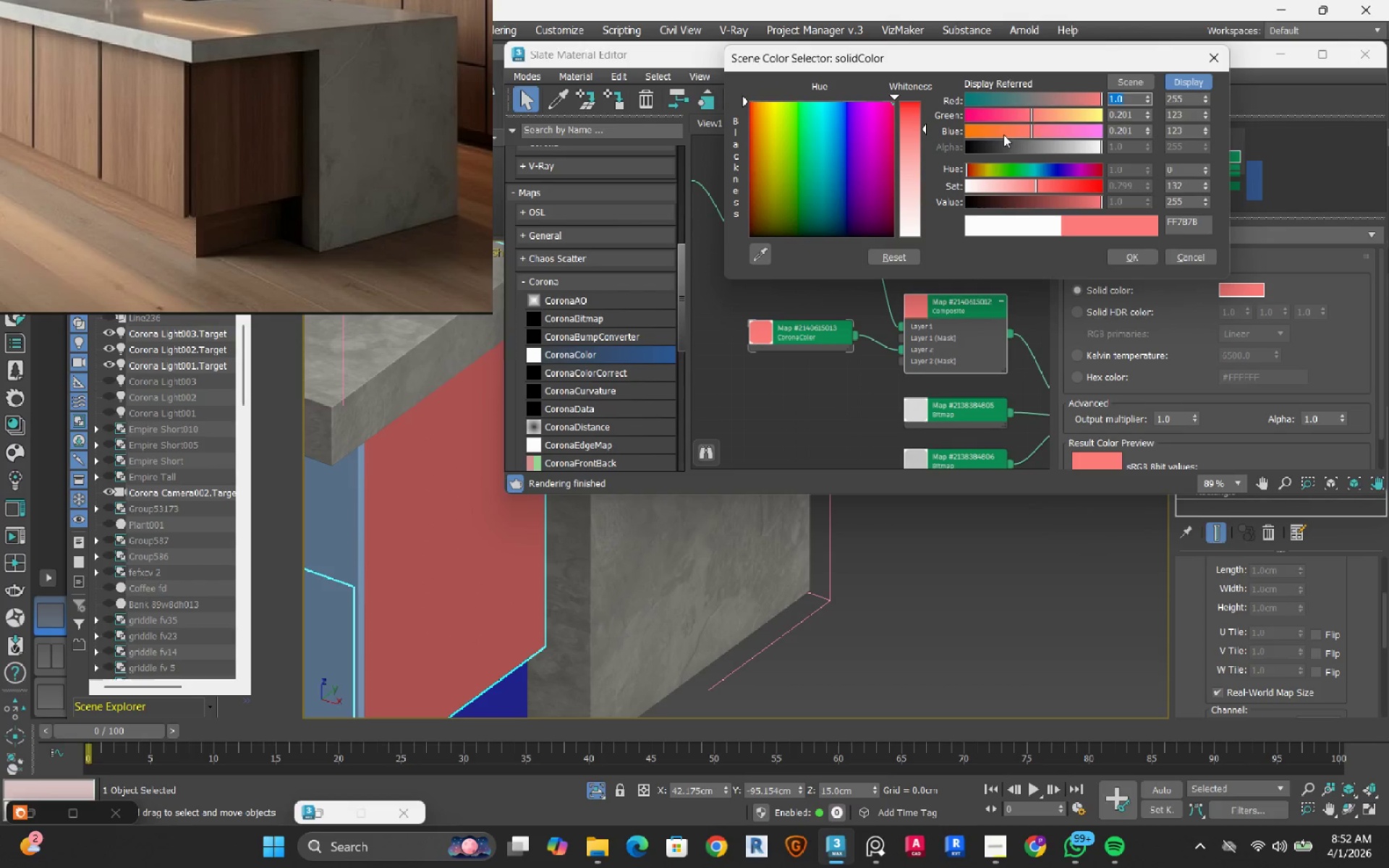 
left_click([994, 132])
 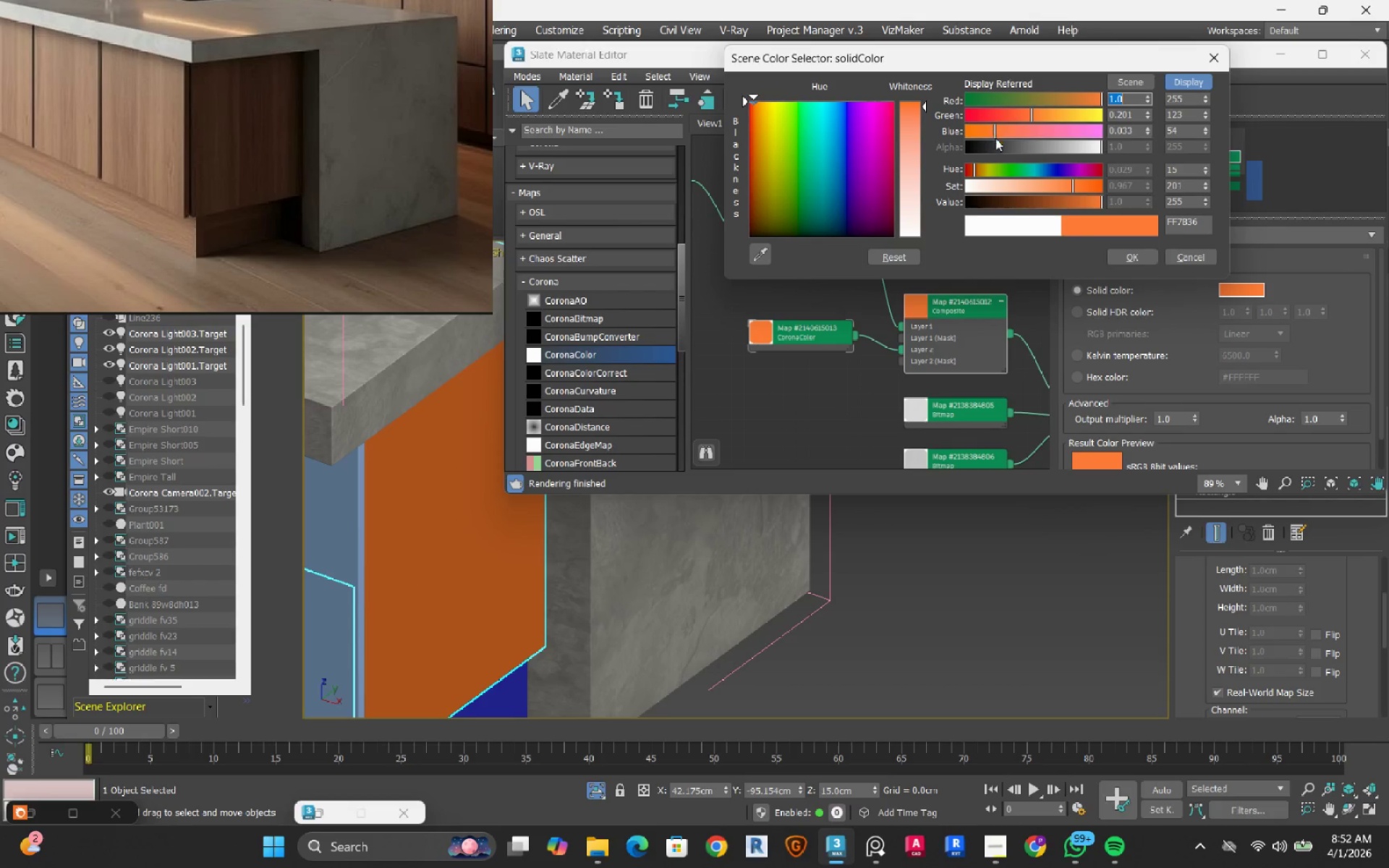 
left_click([1131, 255])
 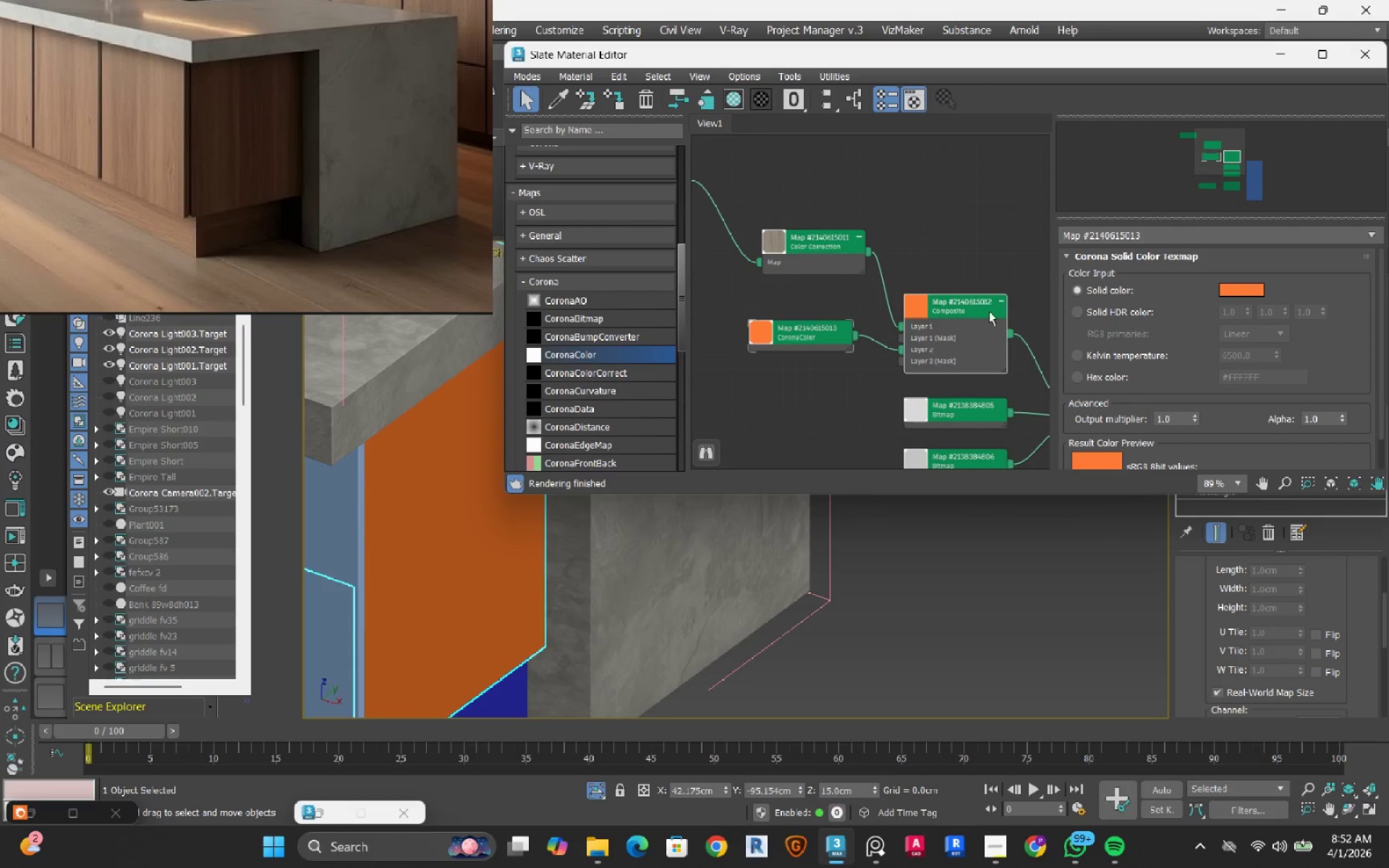 
left_click([959, 311])
 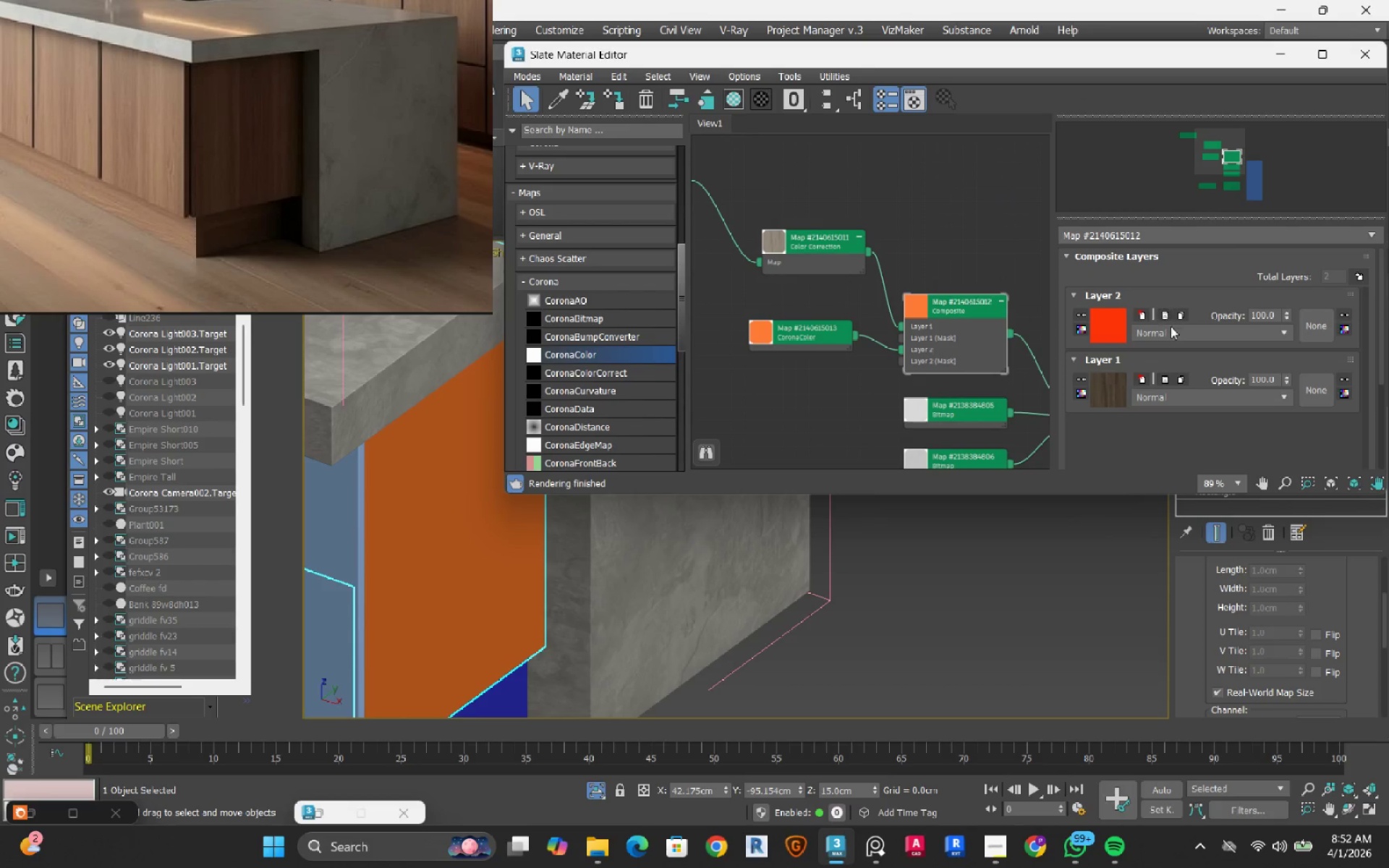 
left_click([1171, 336])
 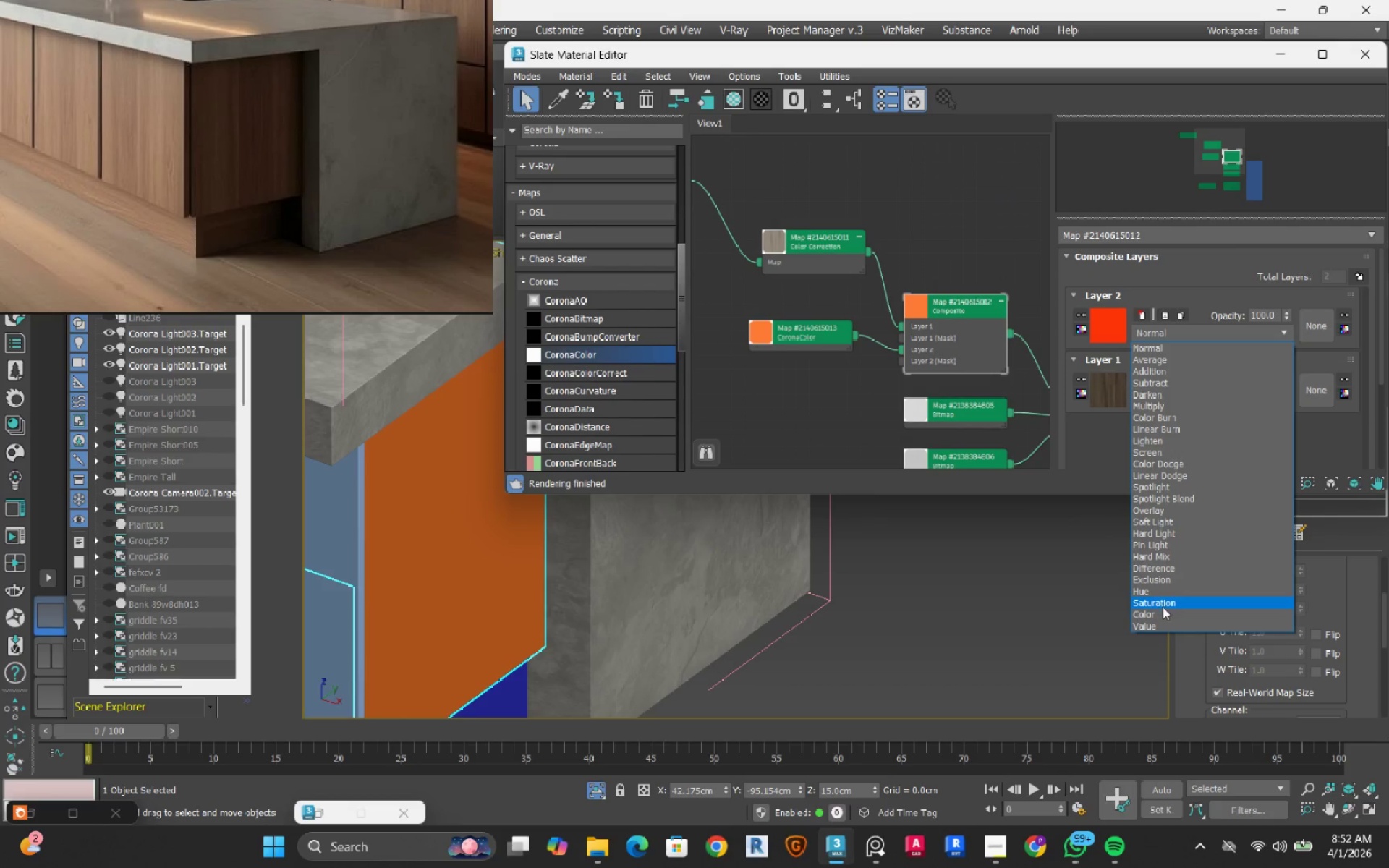 
left_click([1163, 613])
 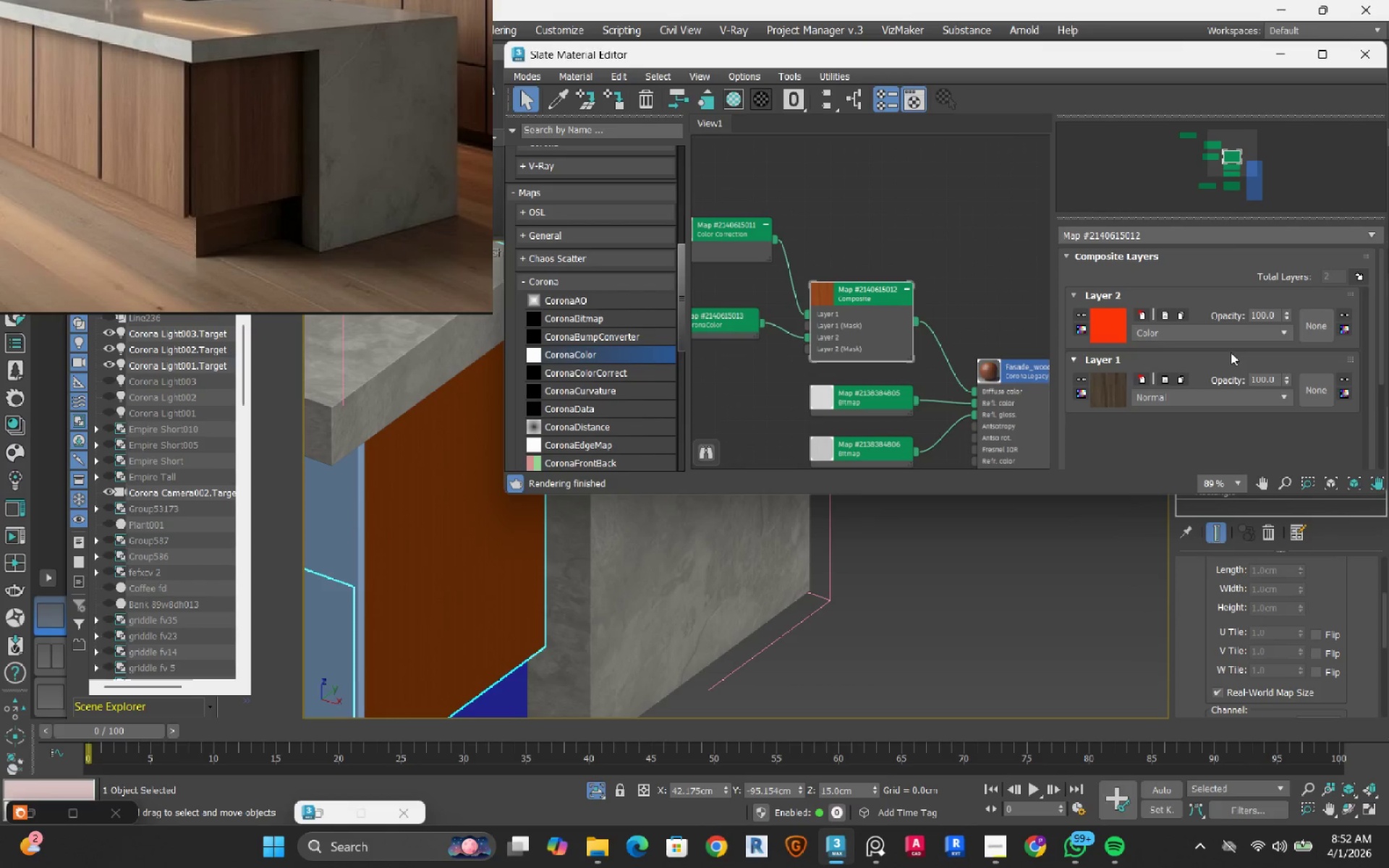 
wait(6.36)
 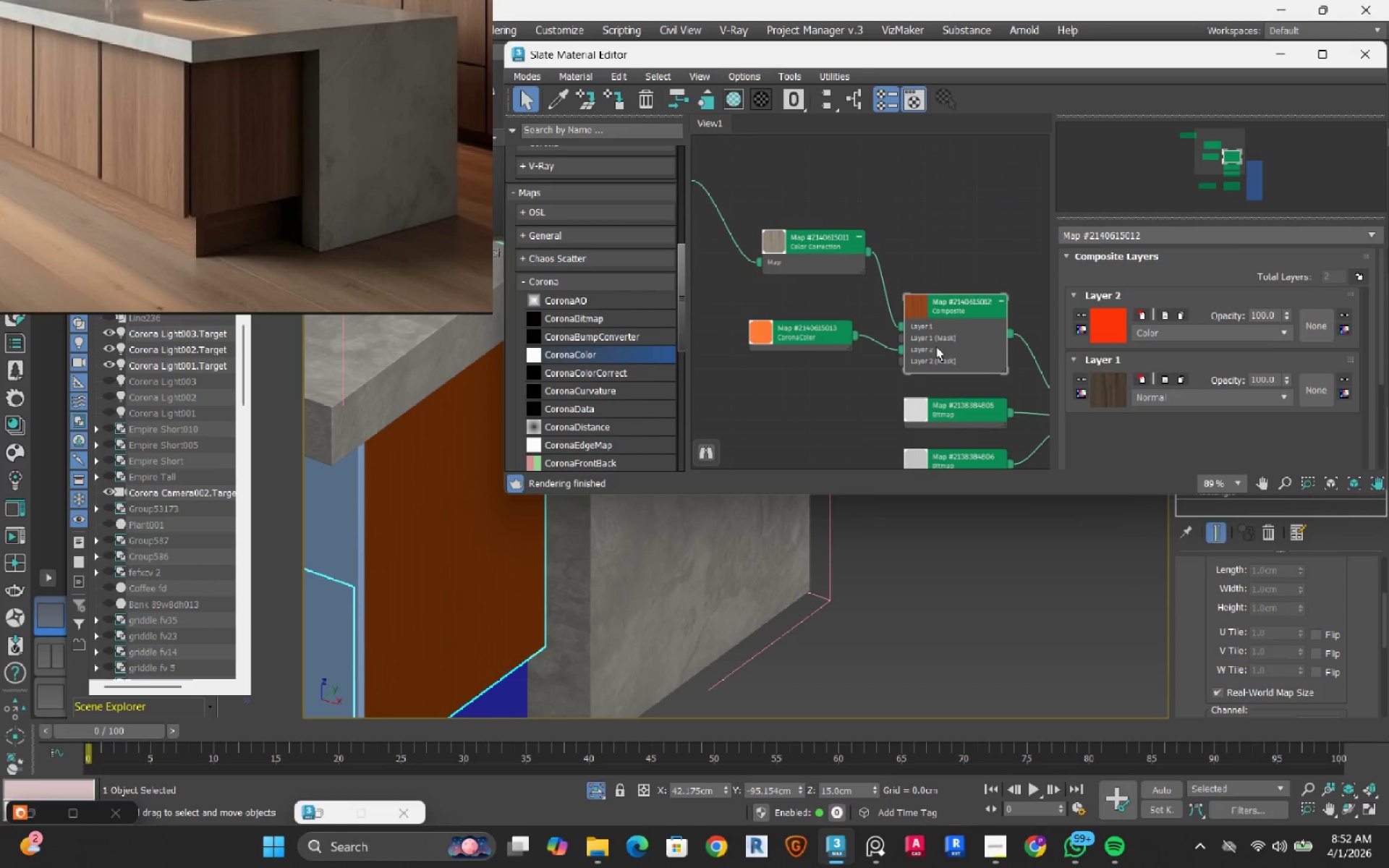 
double_click([1268, 320])
 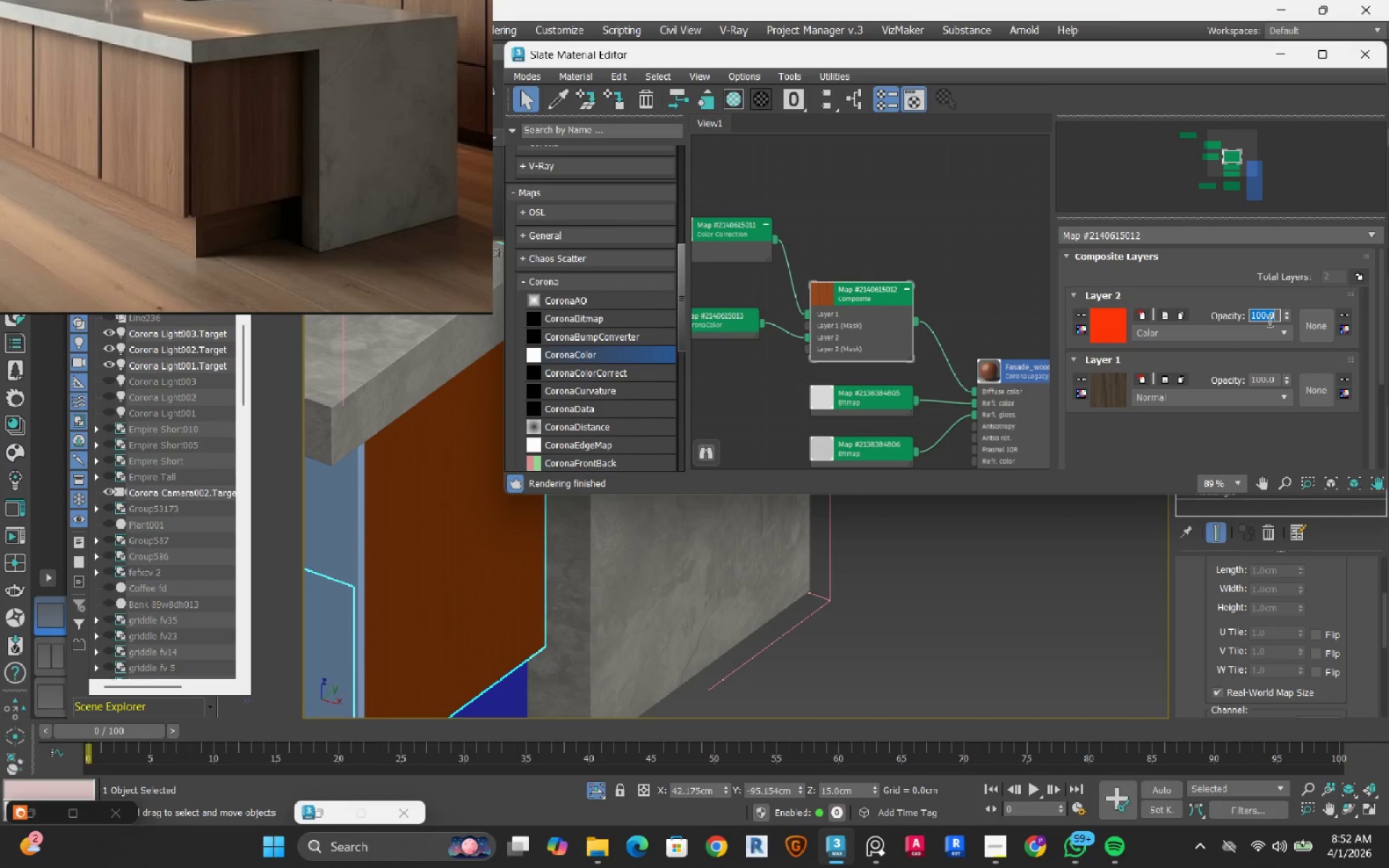 
key(Numpad5)
 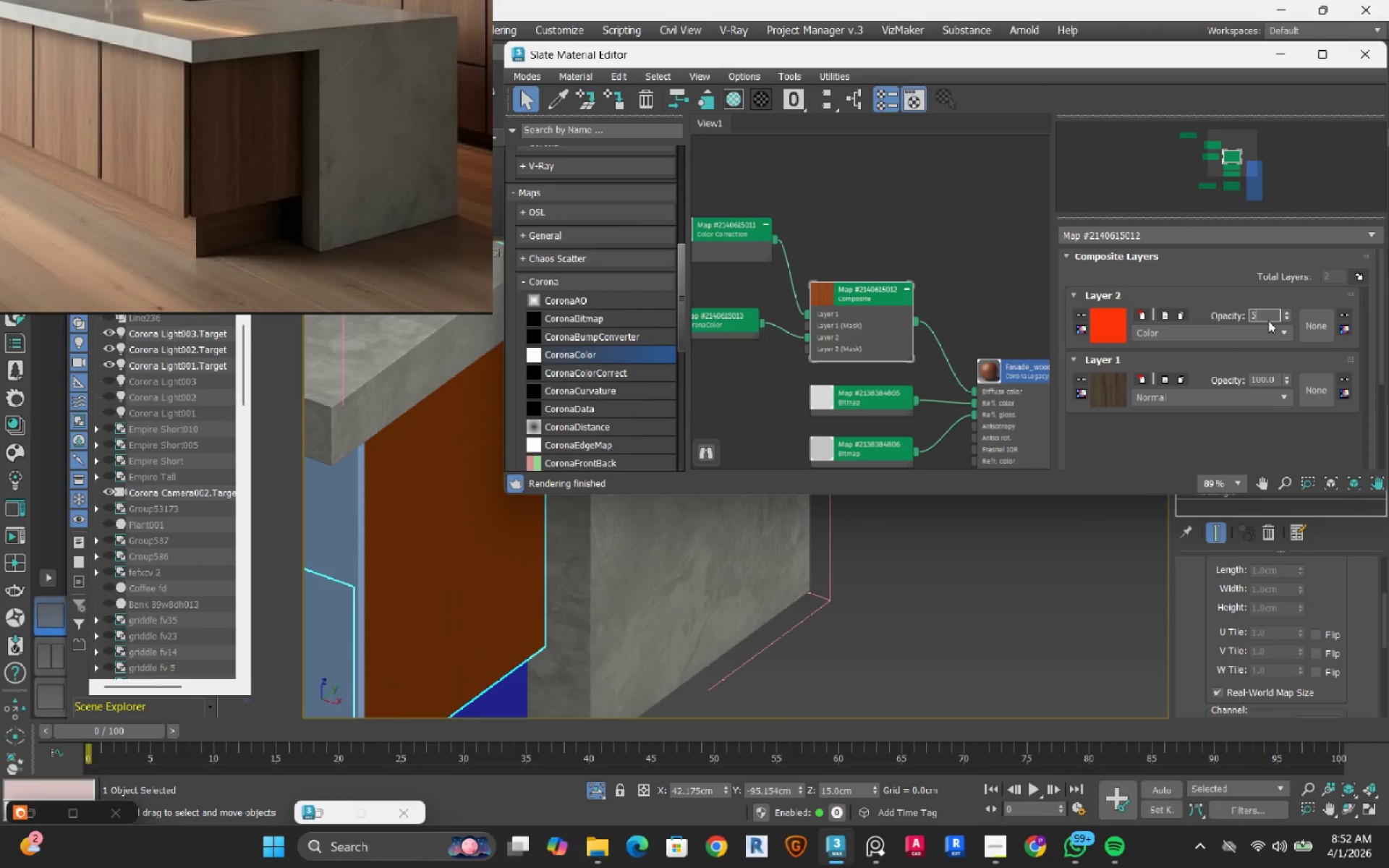 
key(Numpad0)
 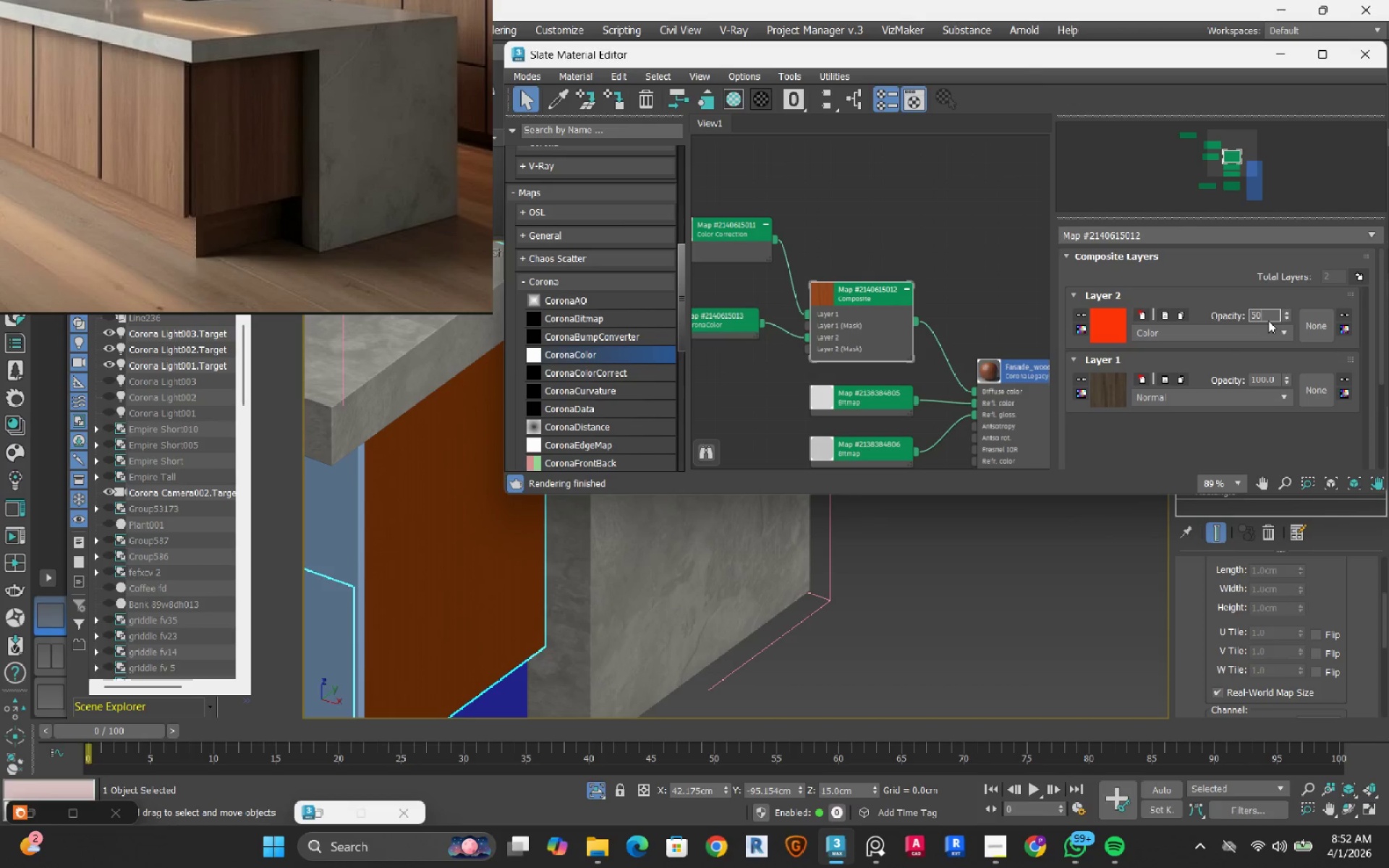 
key(NumpadEnter)
 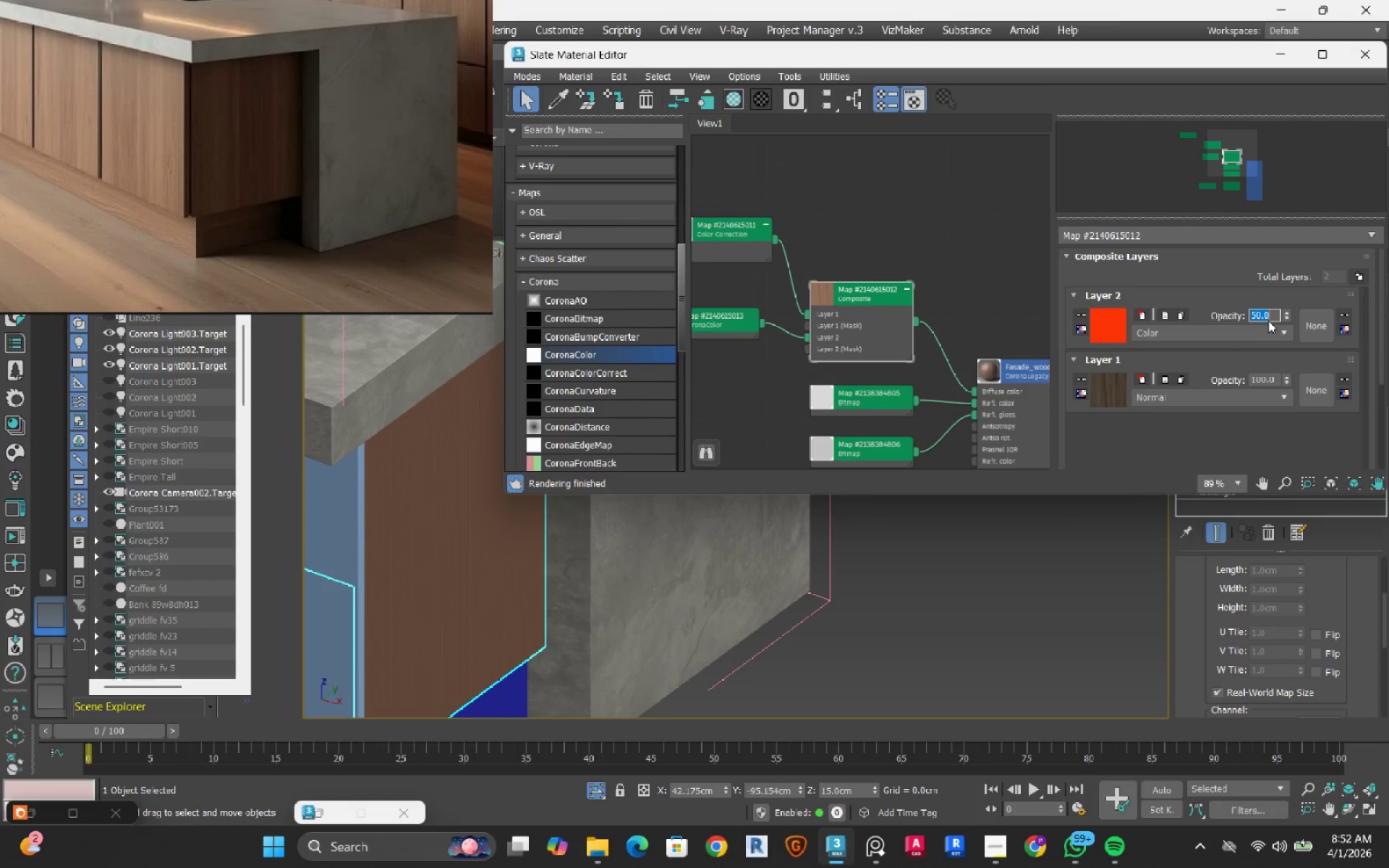 
scroll: coordinate [895, 286], scroll_direction: down, amount: 1.0
 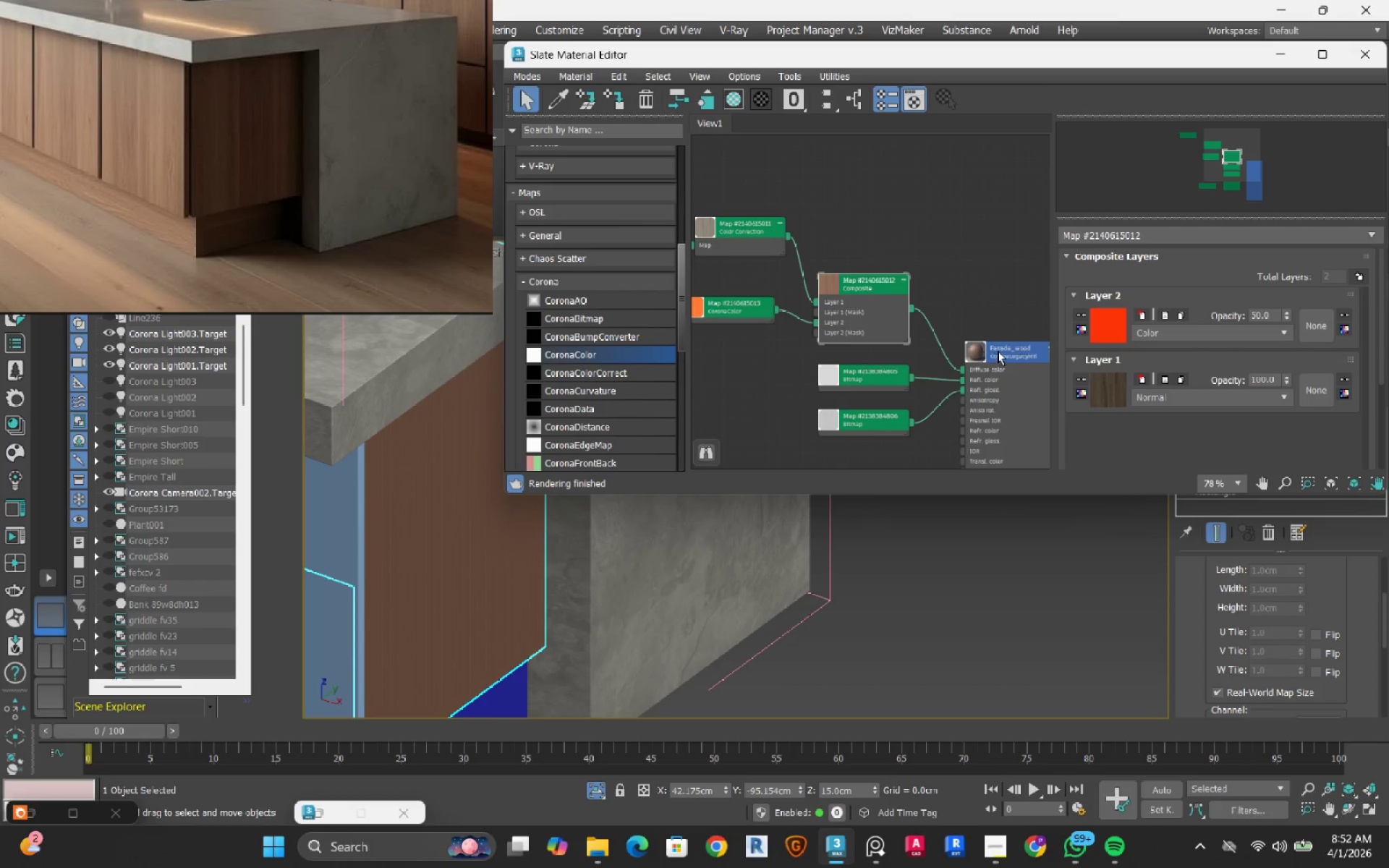 
left_click([998, 351])
 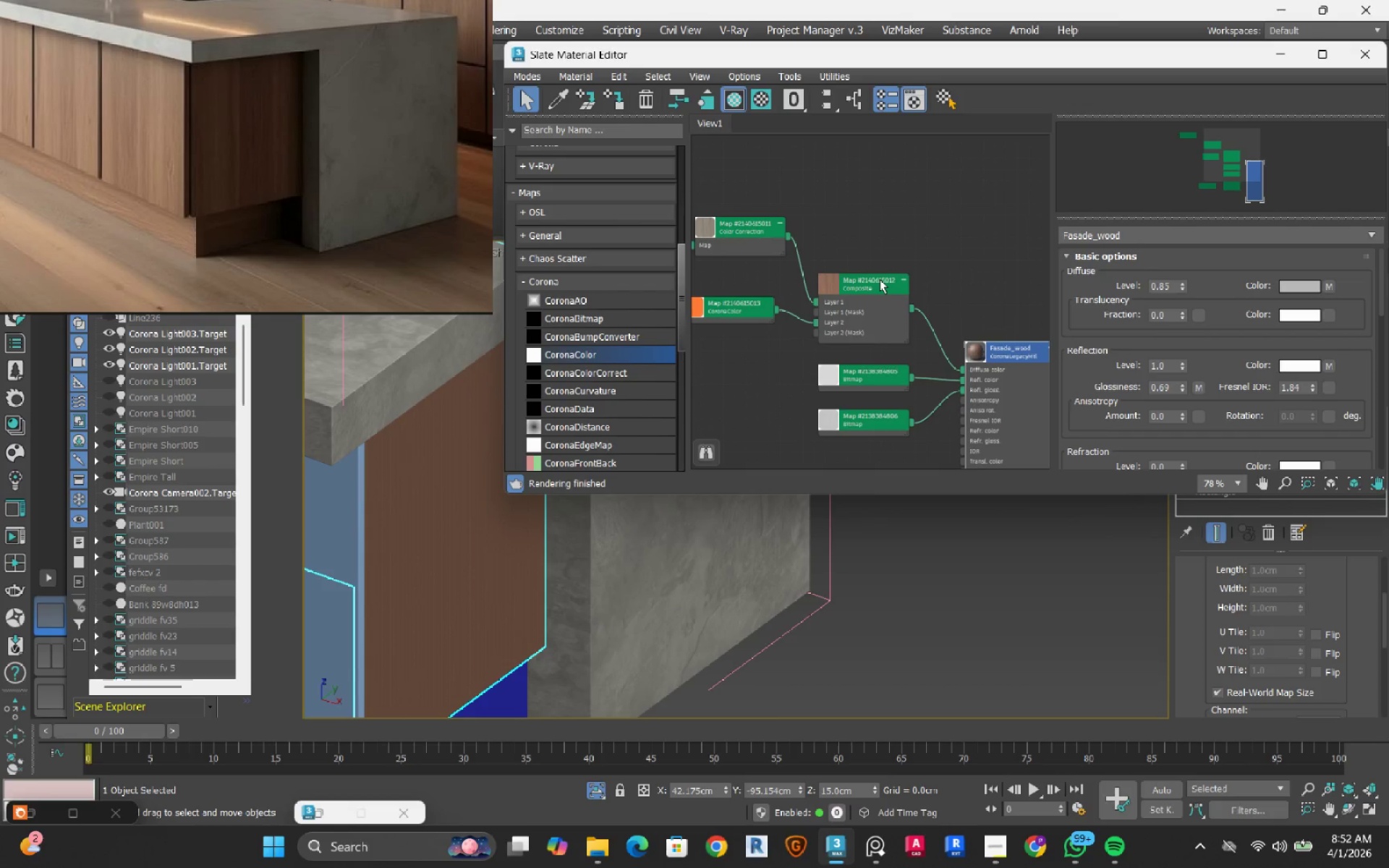 
left_click([863, 290])
 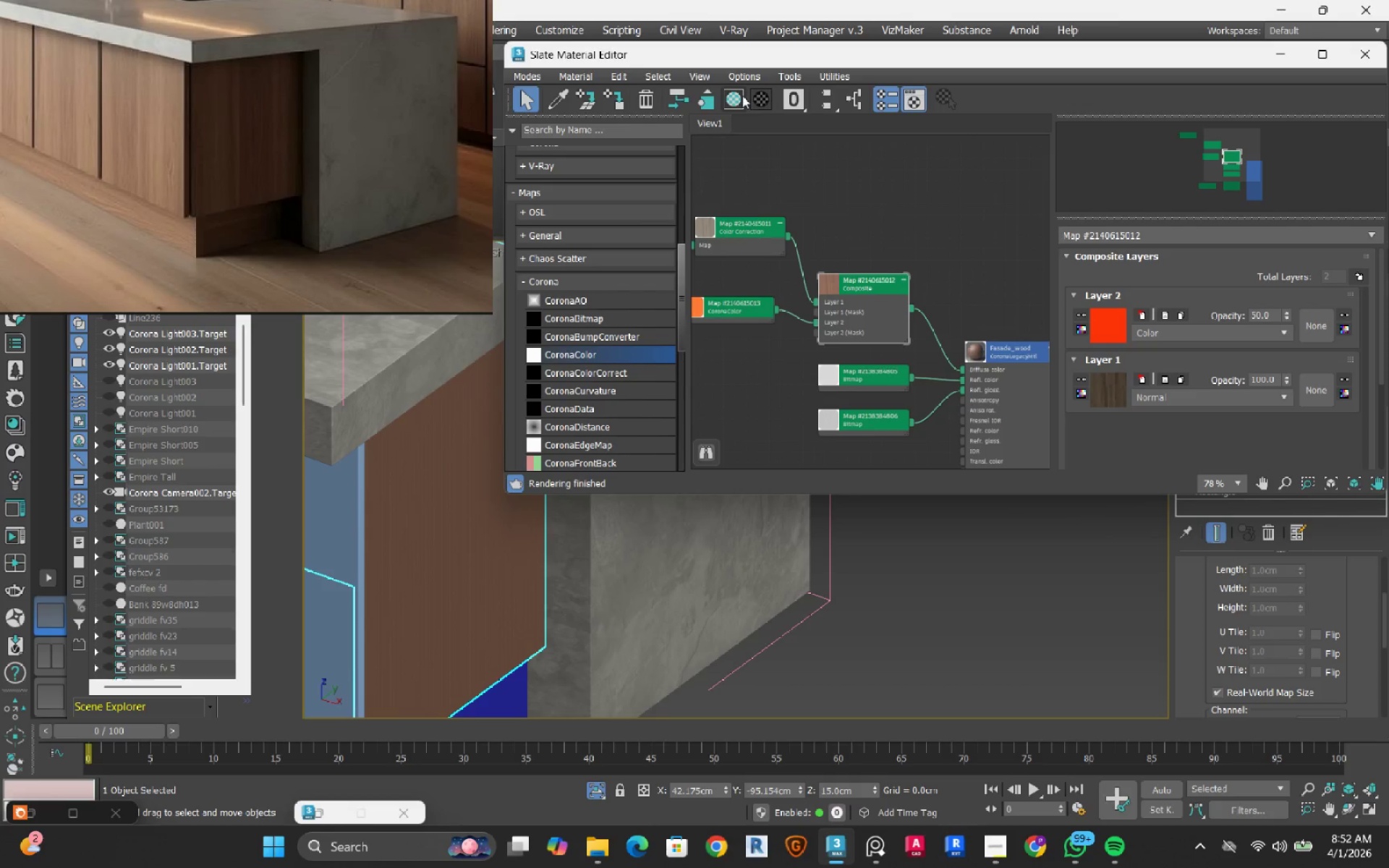 
left_click([736, 98])
 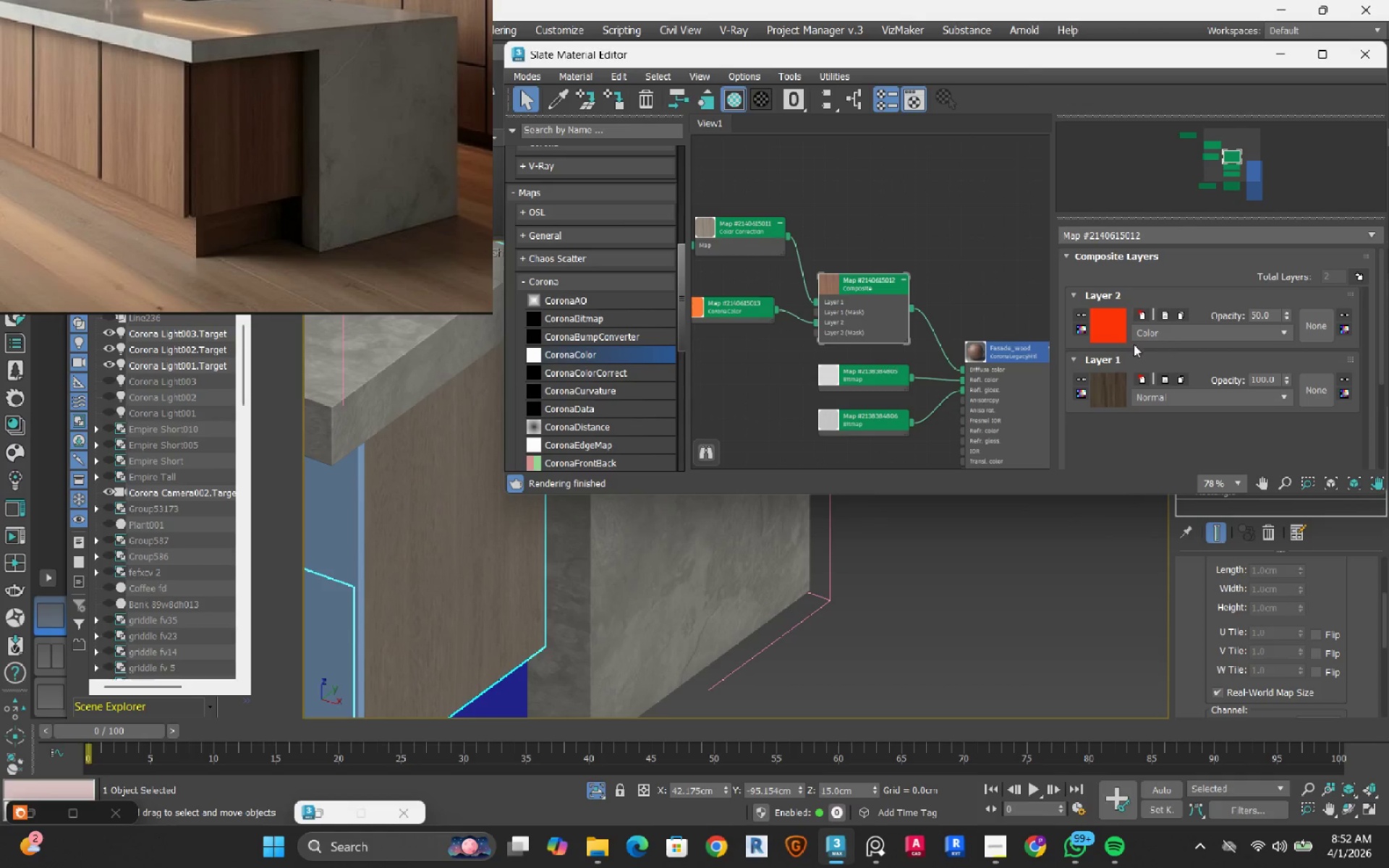 
double_click([1260, 311])
 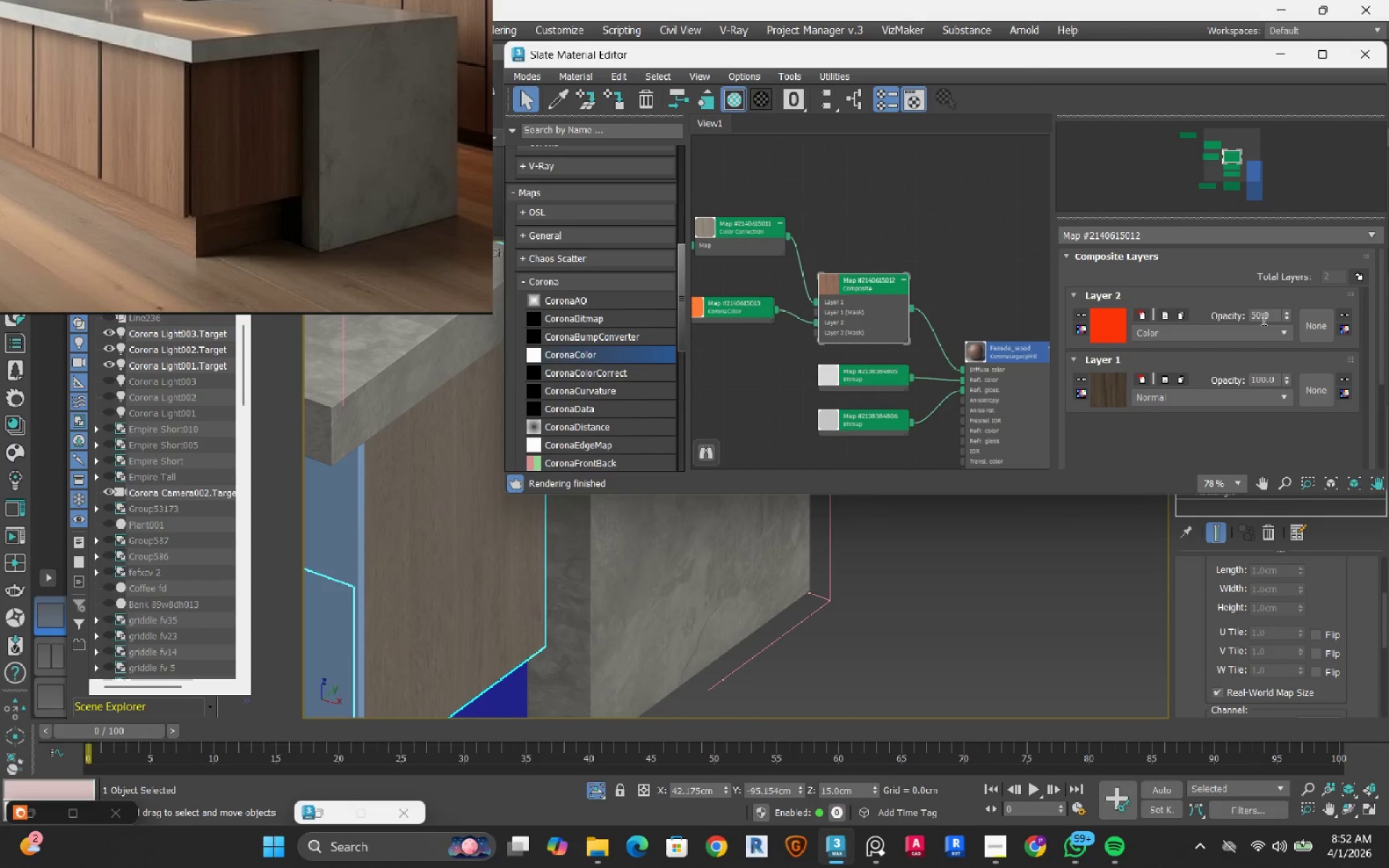 
double_click([1262, 319])
 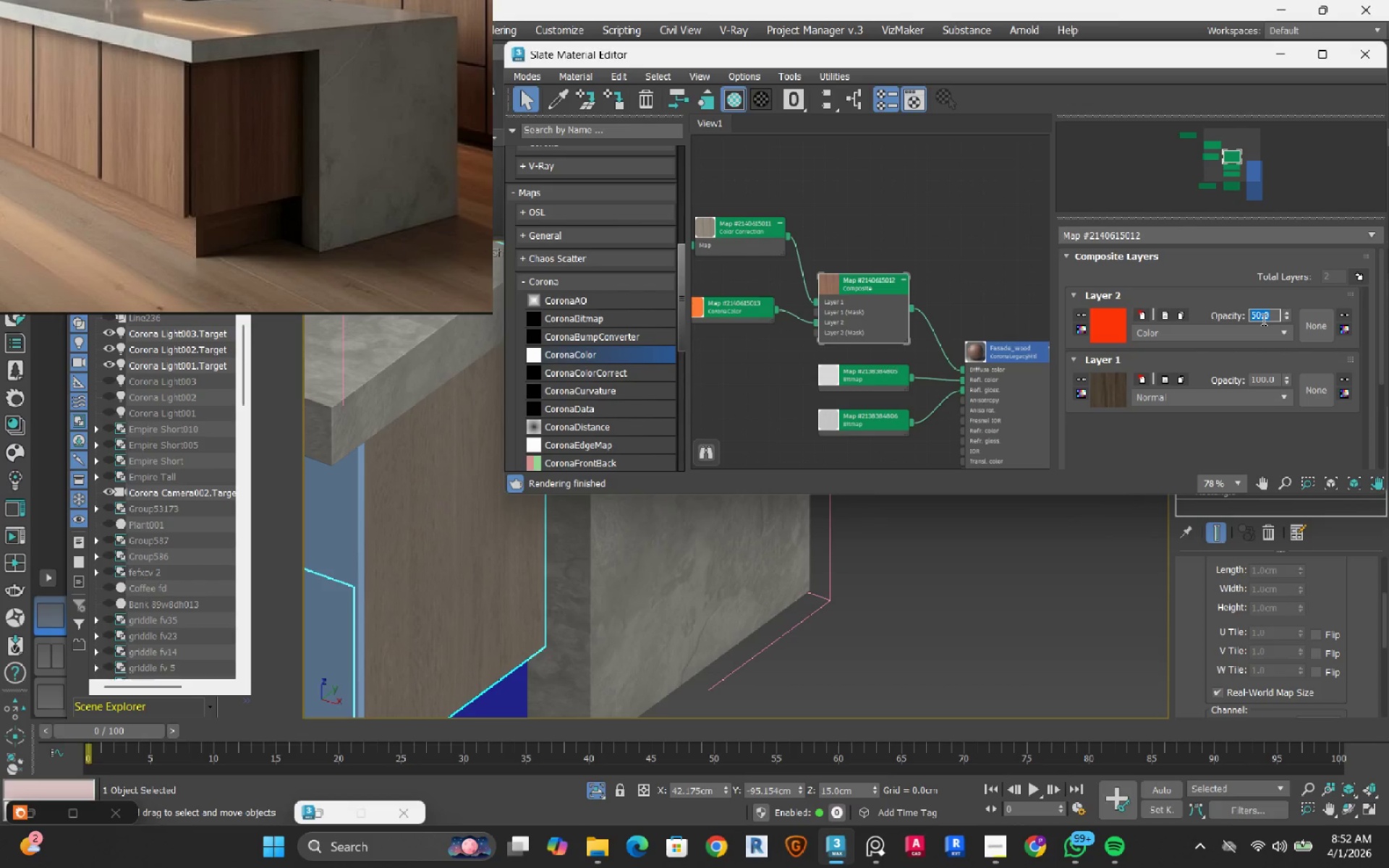 
key(Numpad6)
 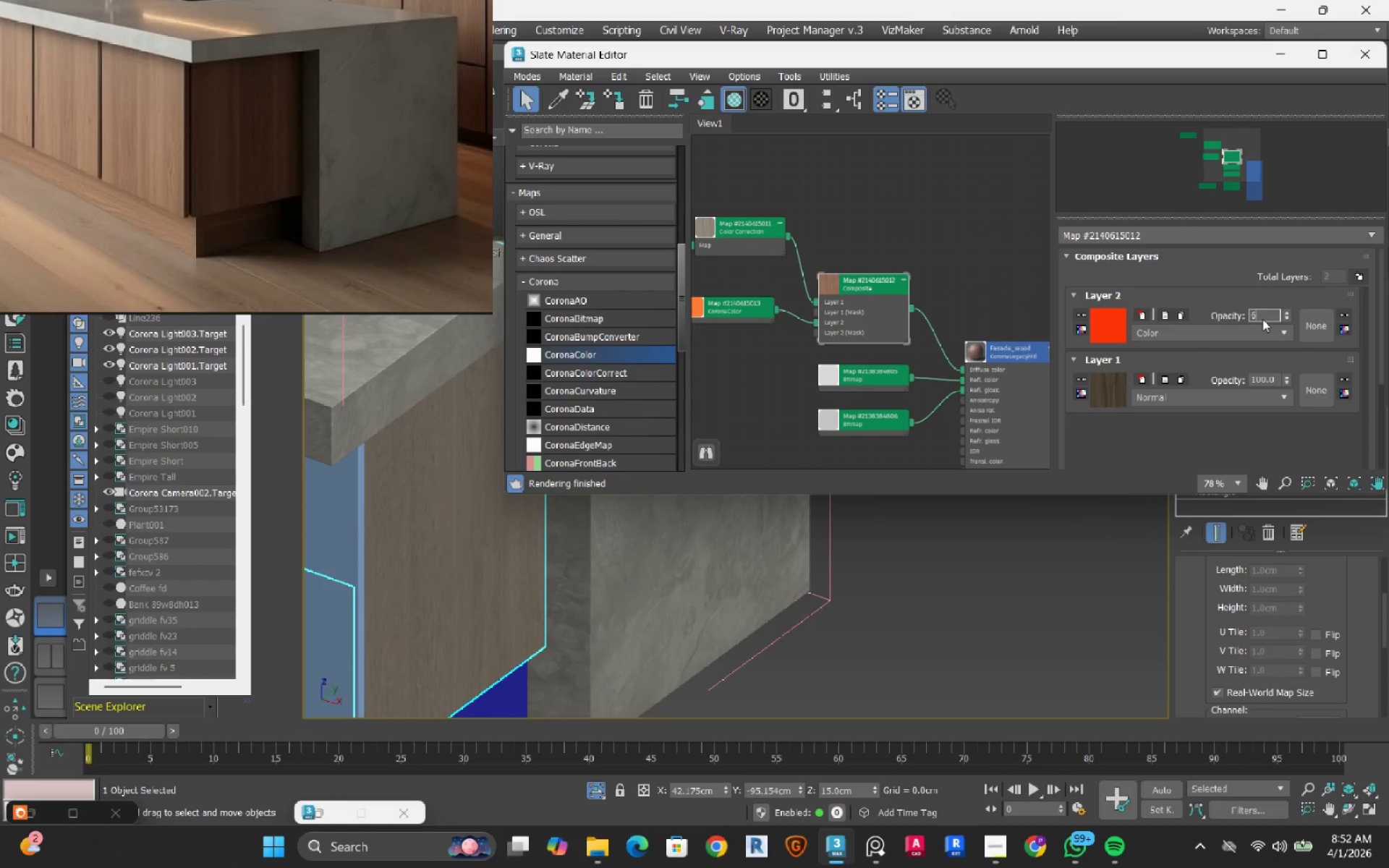 
key(Numpad5)
 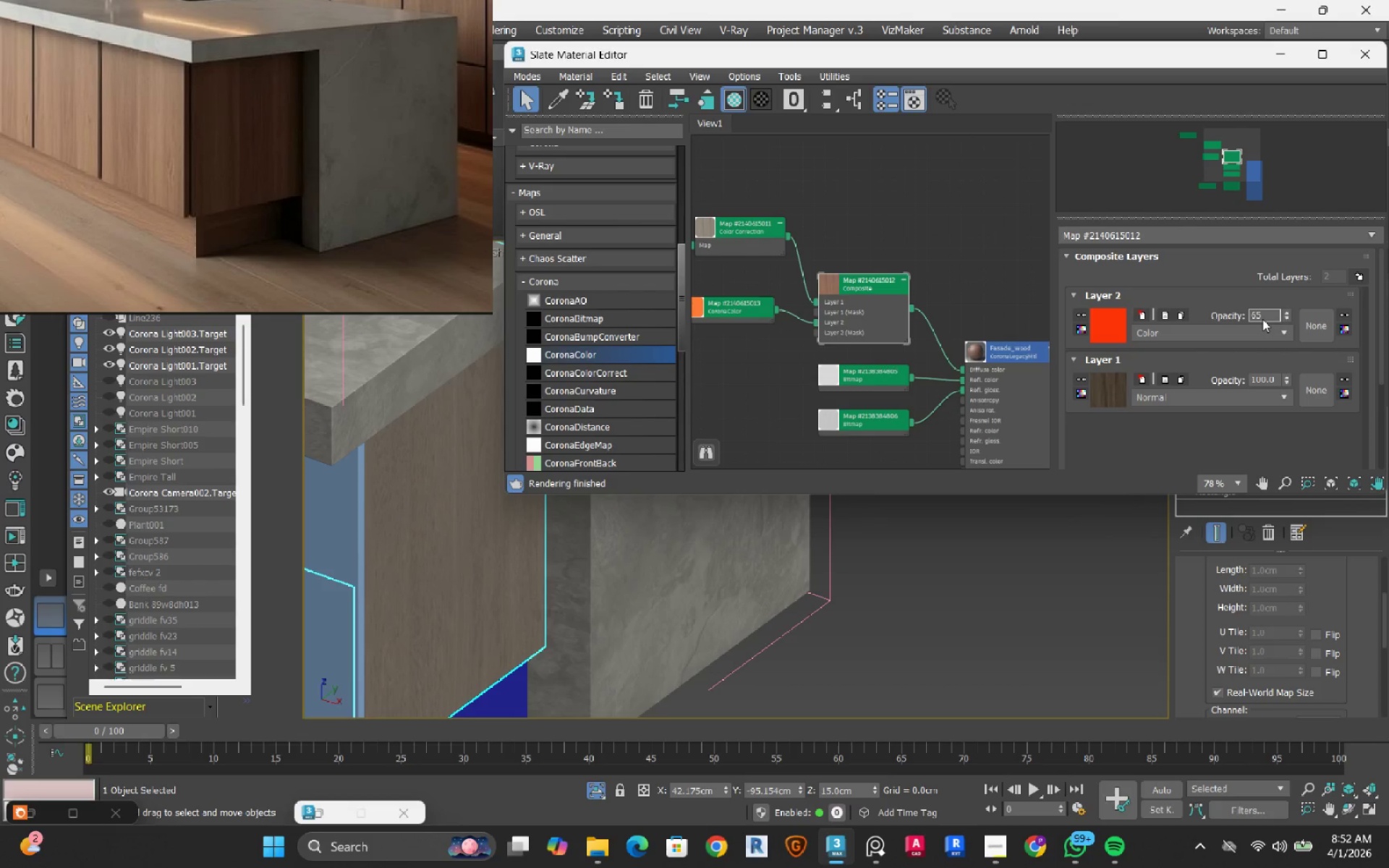 
key(NumpadEnter)
 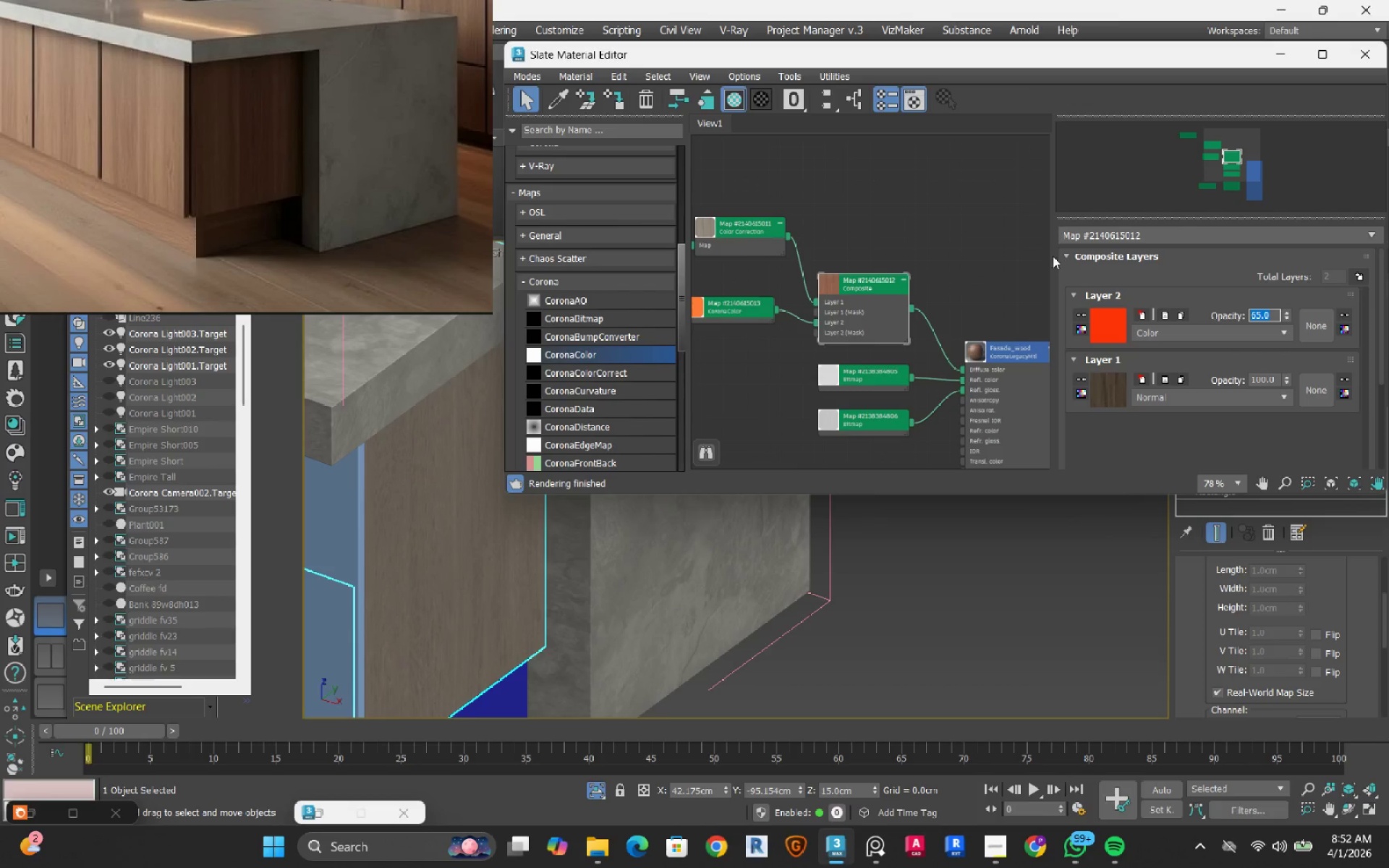 
scroll: coordinate [908, 328], scroll_direction: down, amount: 2.0
 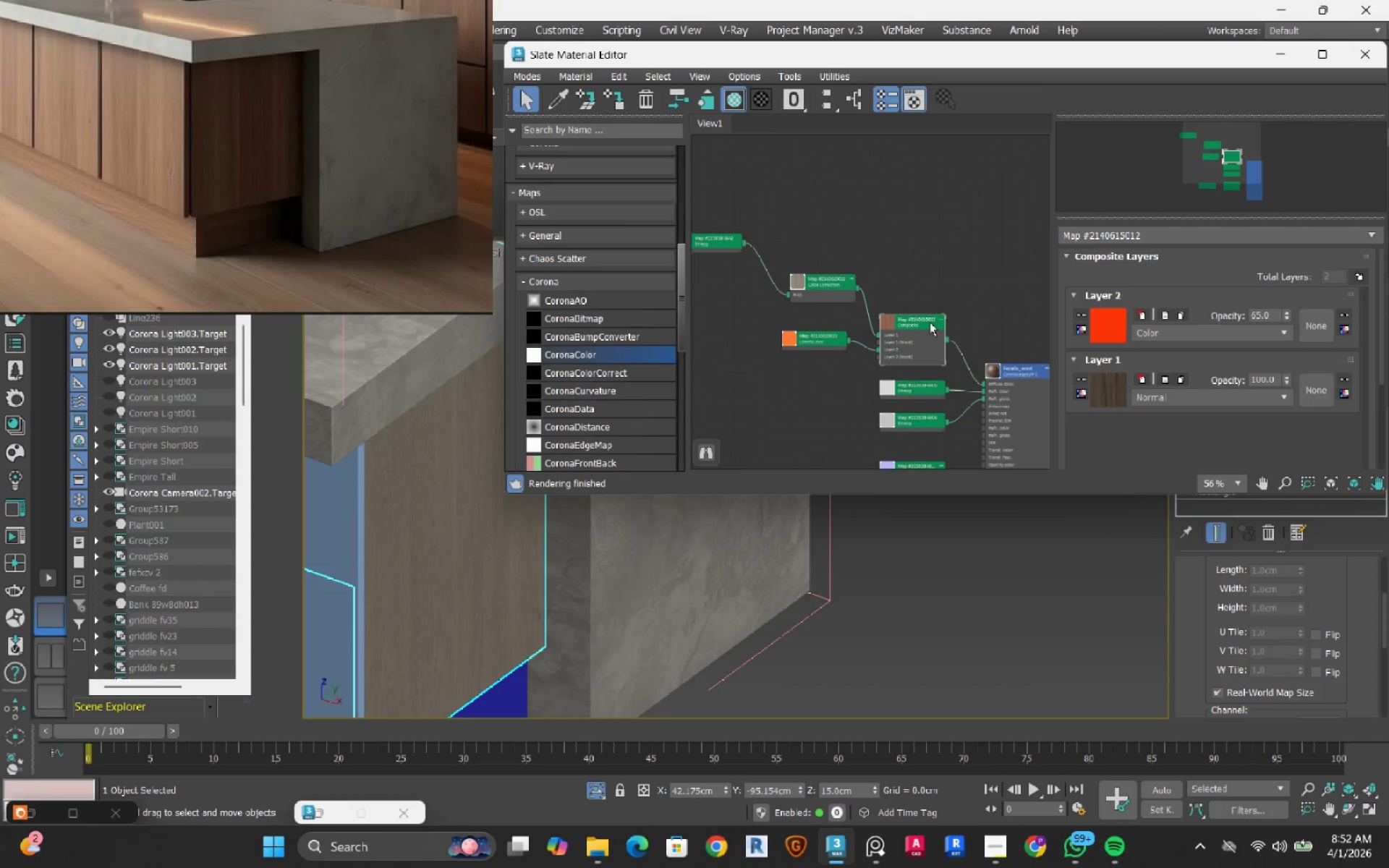 
scroll: coordinate [893, 271], scroll_direction: up, amount: 1.0
 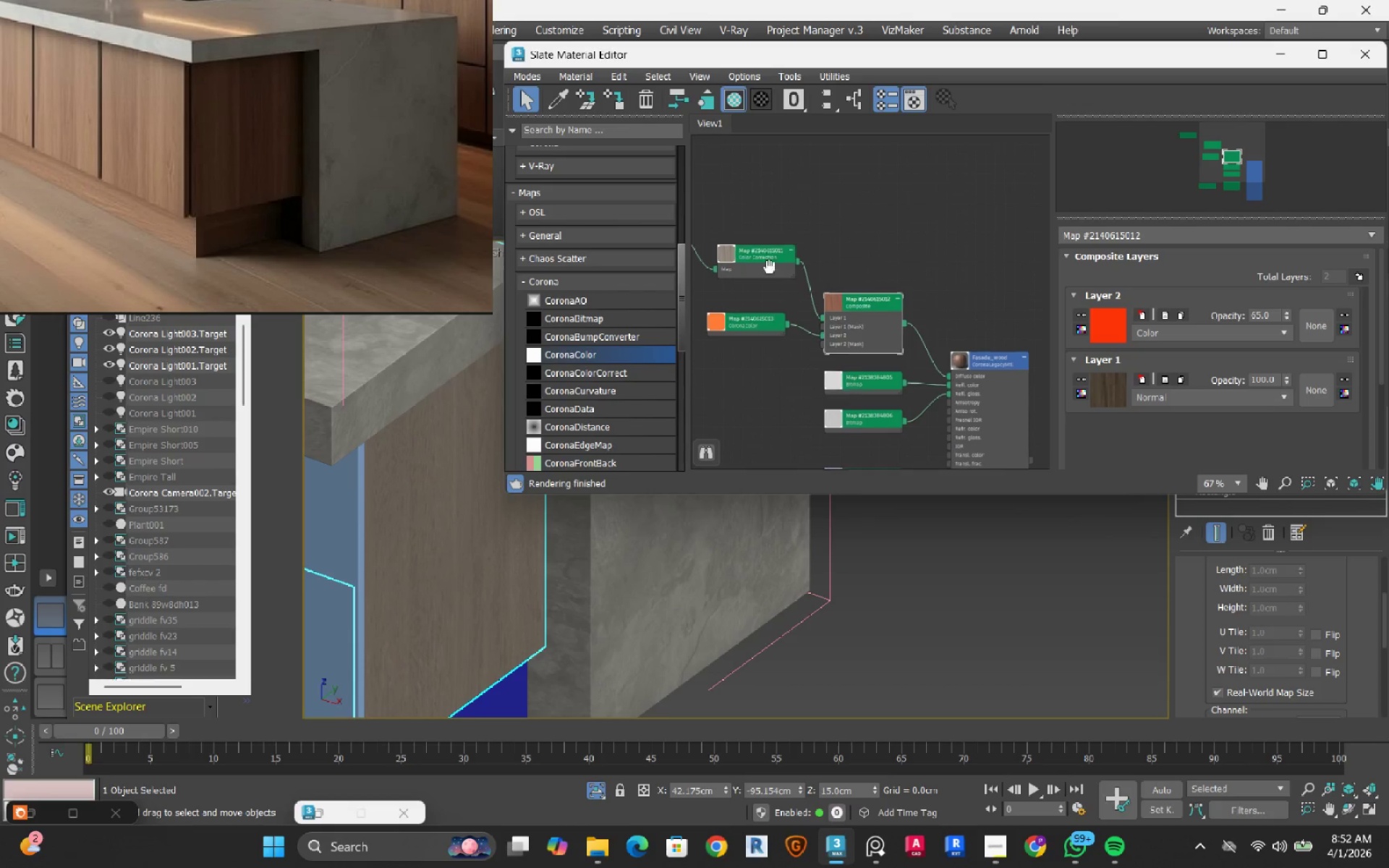 
left_click([783, 271])
 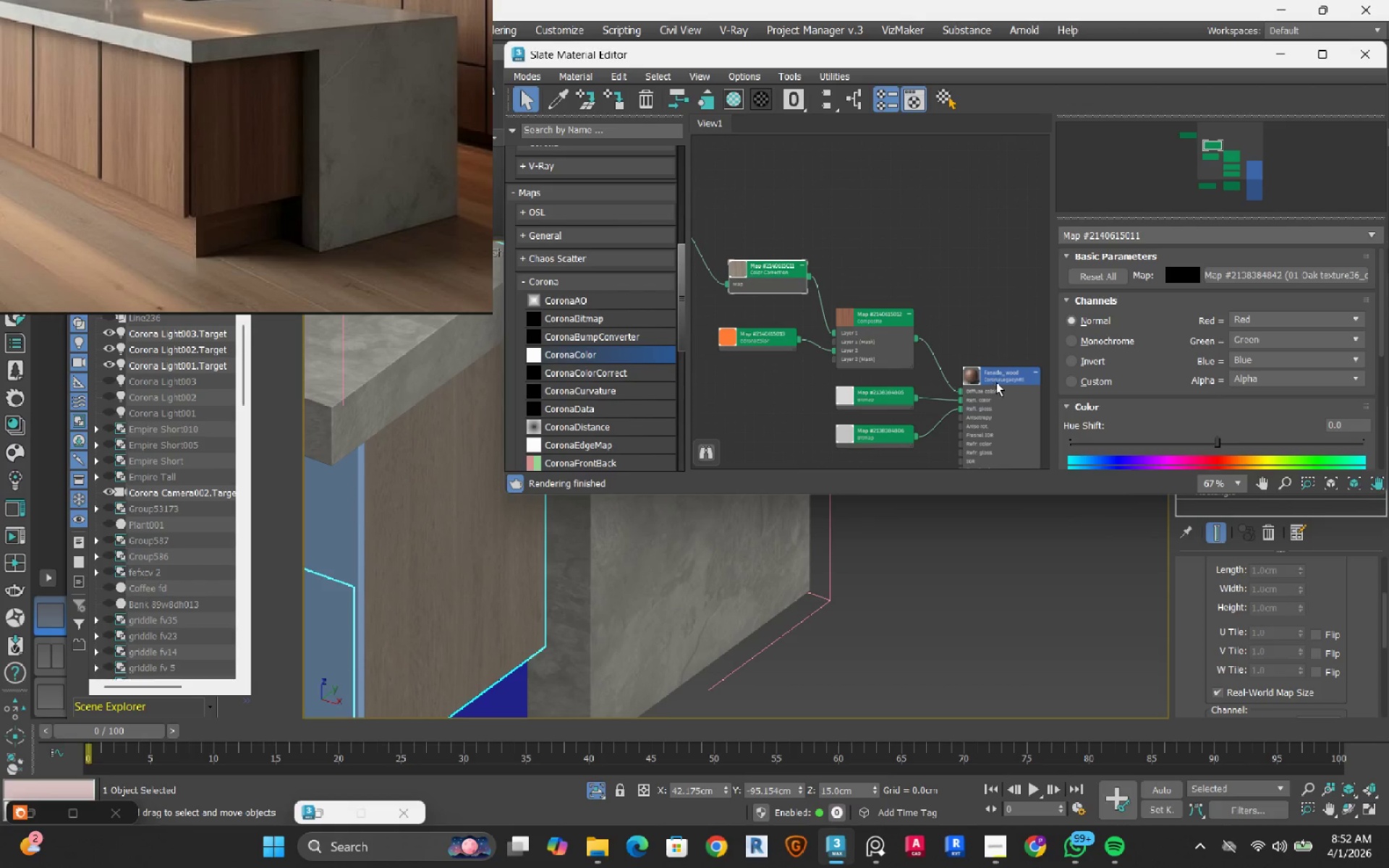 
scroll: coordinate [1098, 456], scroll_direction: down, amount: 23.0
 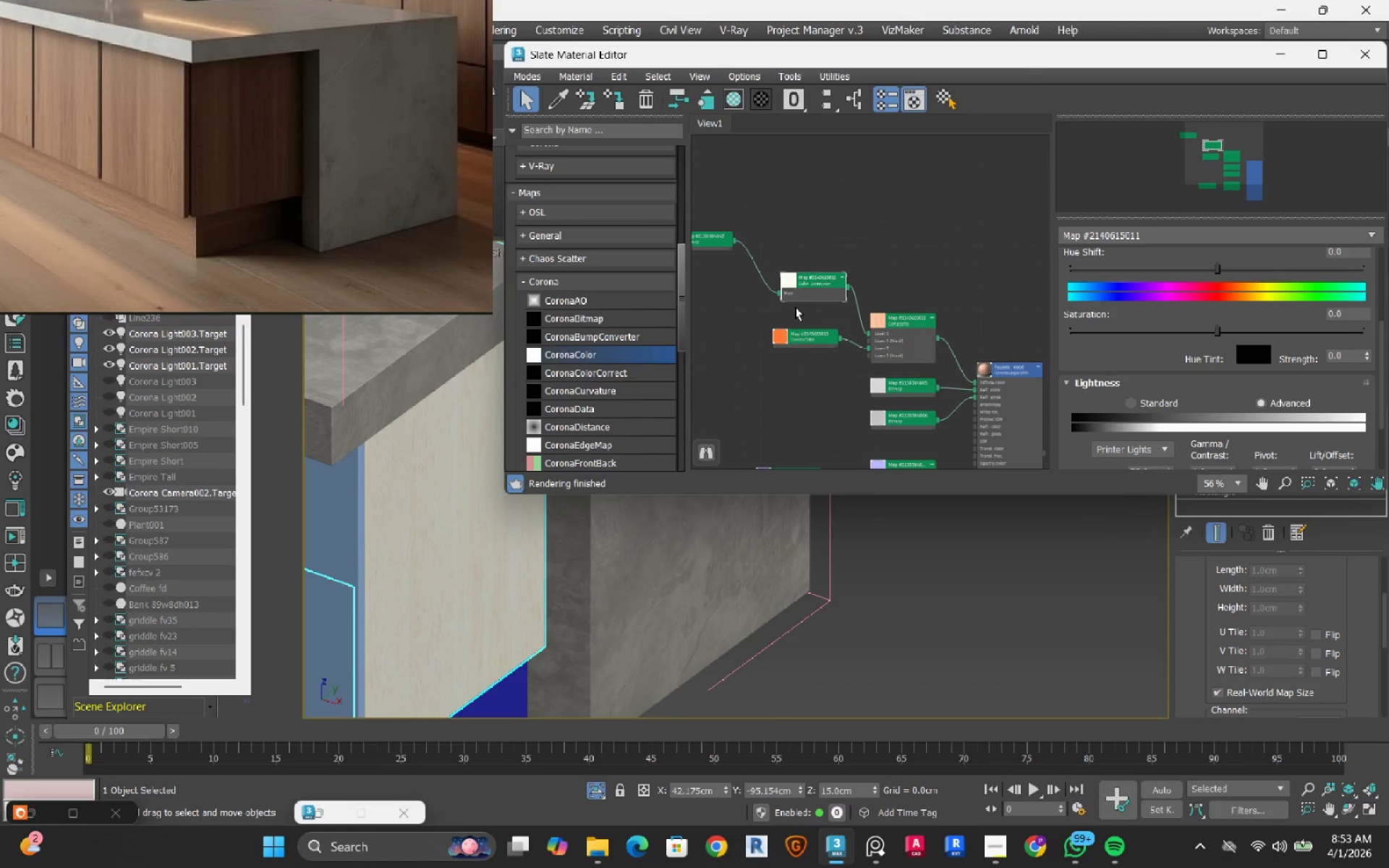 
left_click_drag(start_coordinate=[820, 287], to_coordinate=[833, 152])
 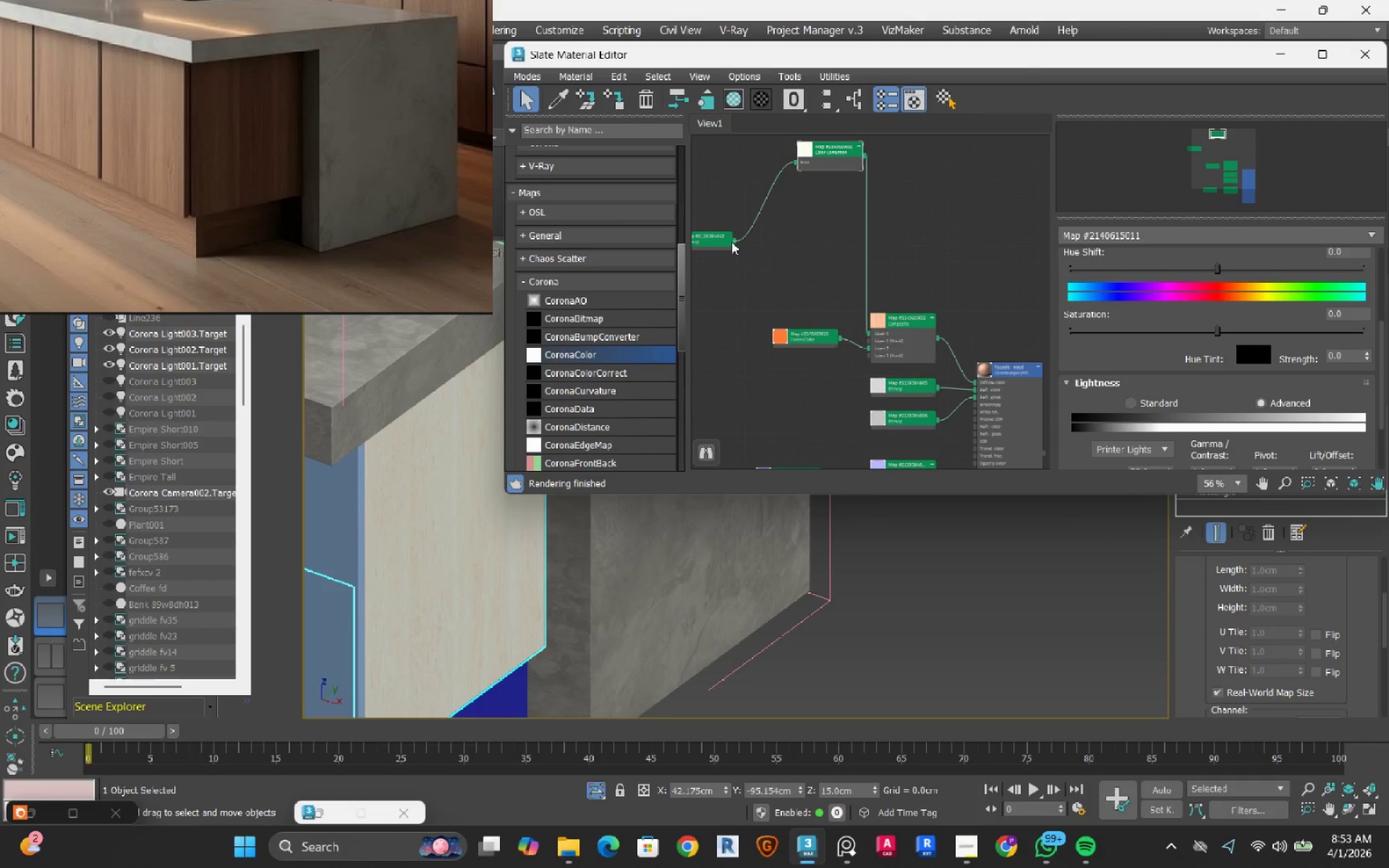 
left_click_drag(start_coordinate=[731, 241], to_coordinate=[874, 336])
 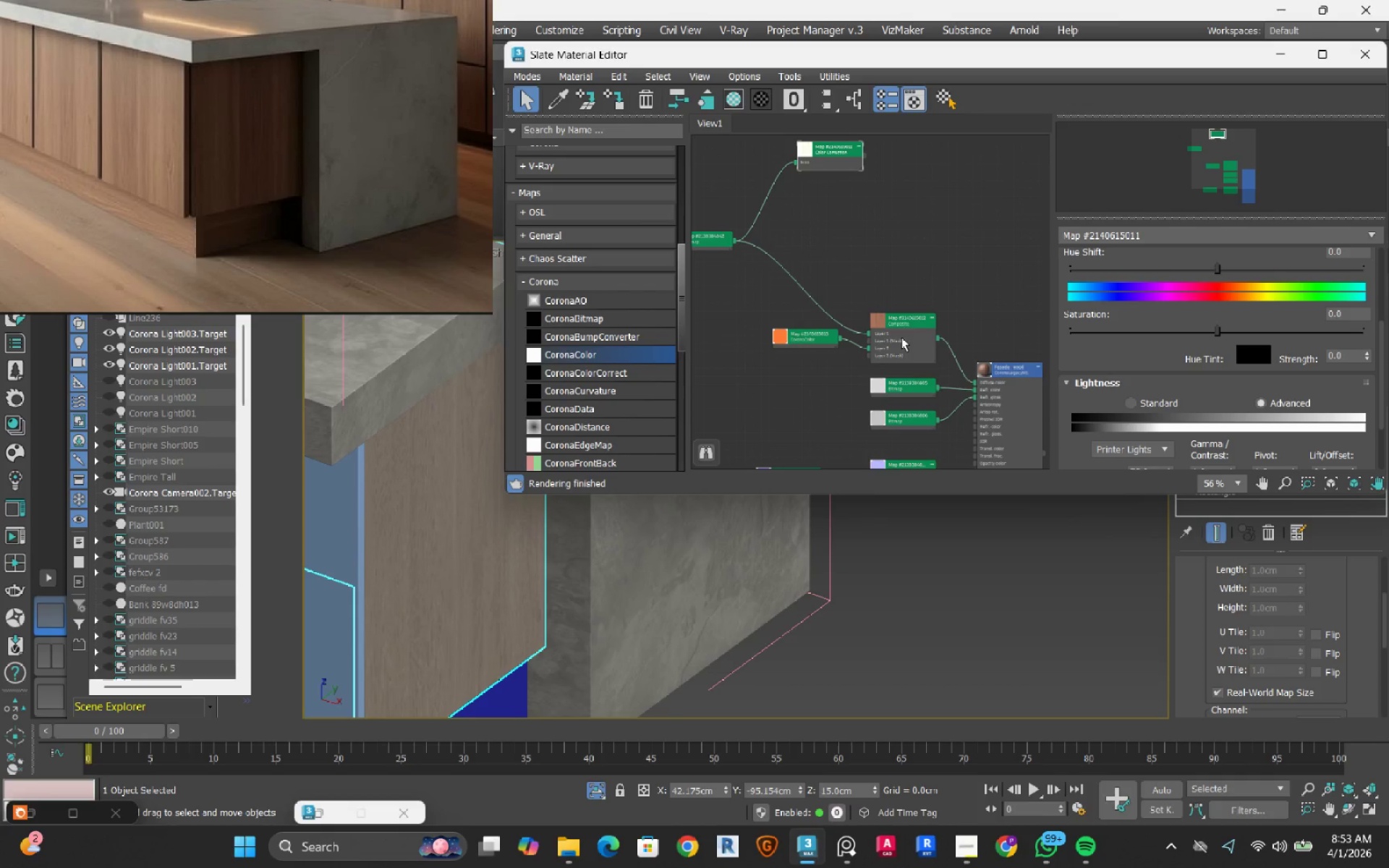 
left_click_drag(start_coordinate=[898, 293], to_coordinate=[804, 357])
 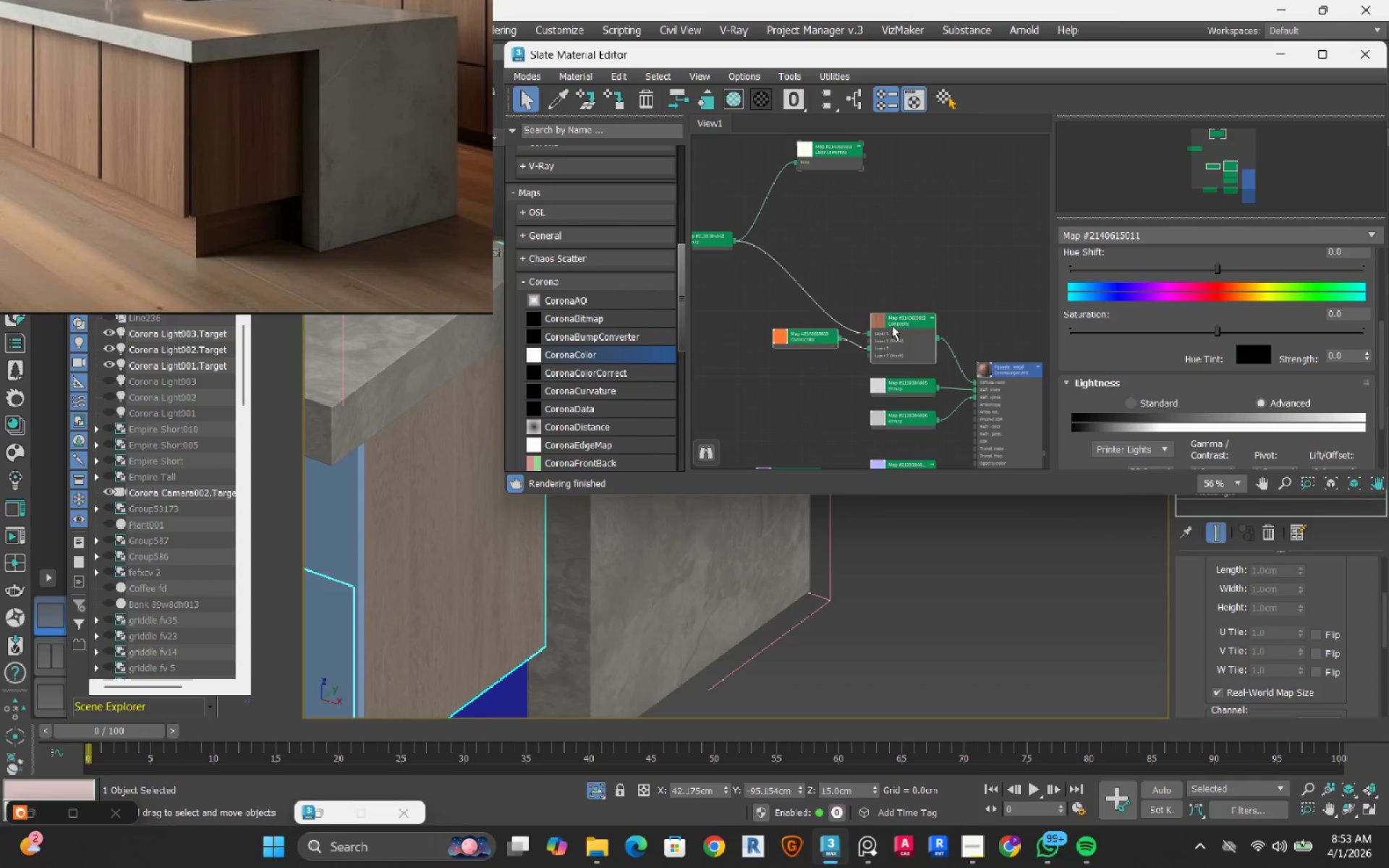 
left_click_drag(start_coordinate=[893, 323], to_coordinate=[817, 280])
 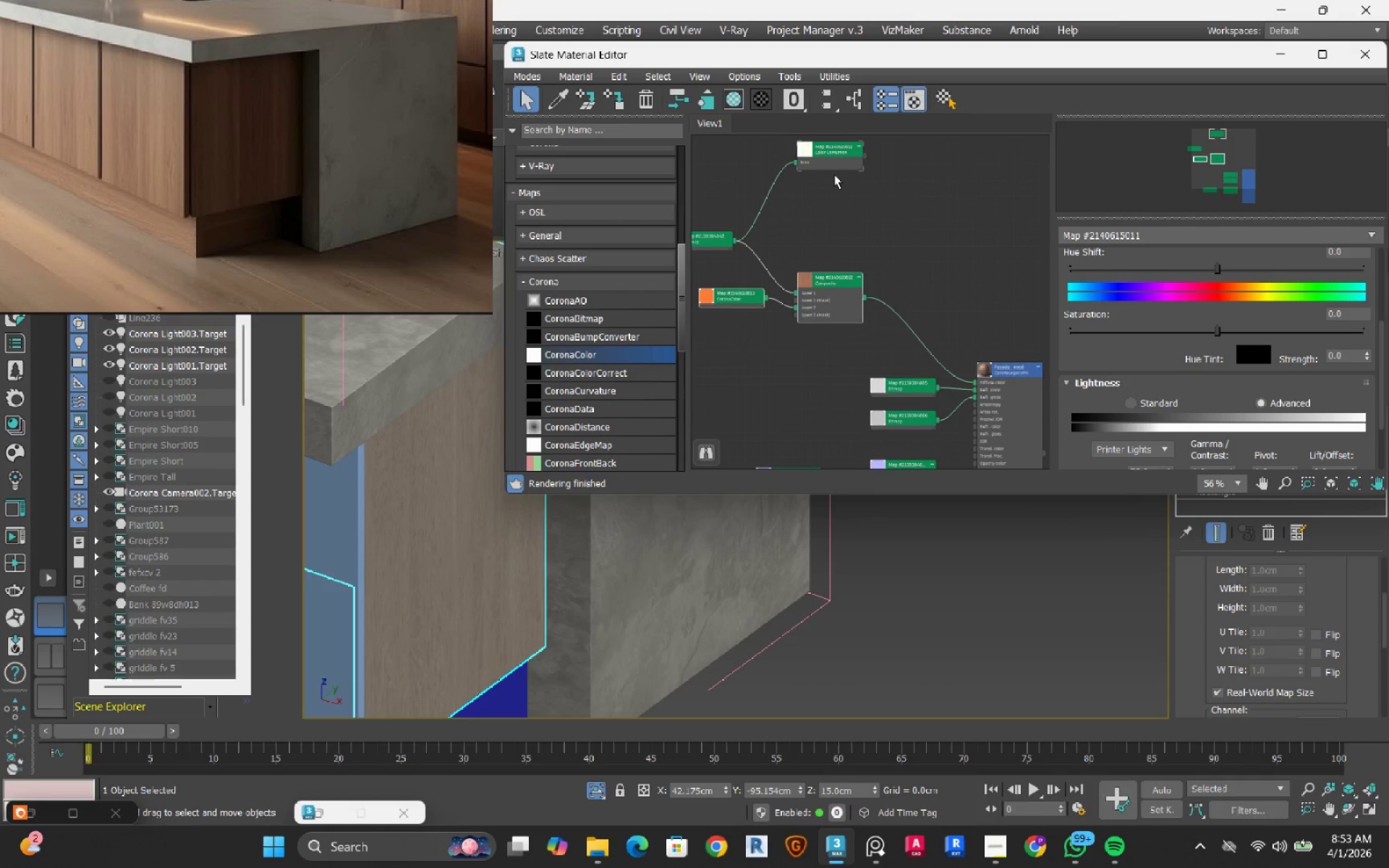 
left_click([823, 156])
 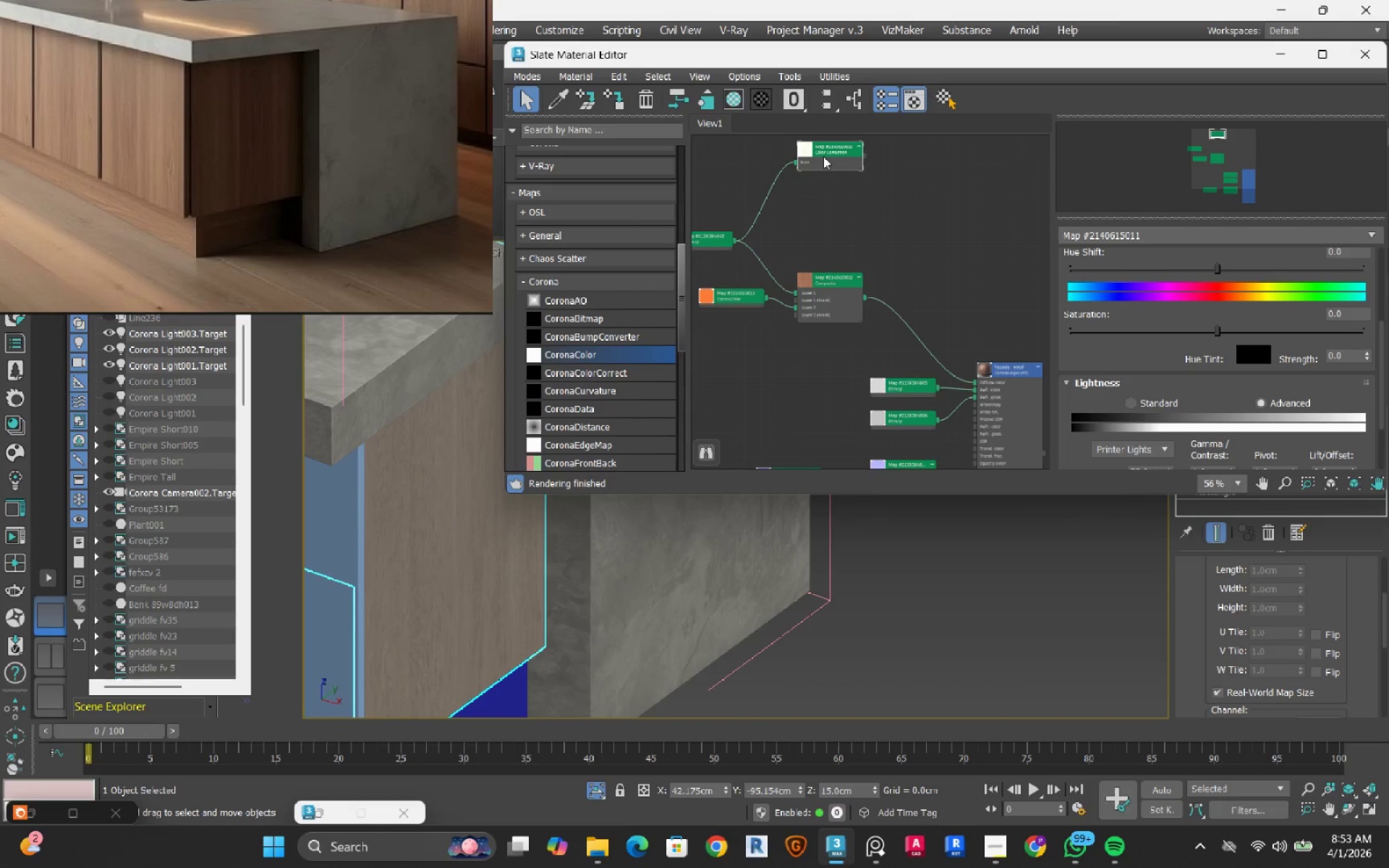 
key(Delete)
 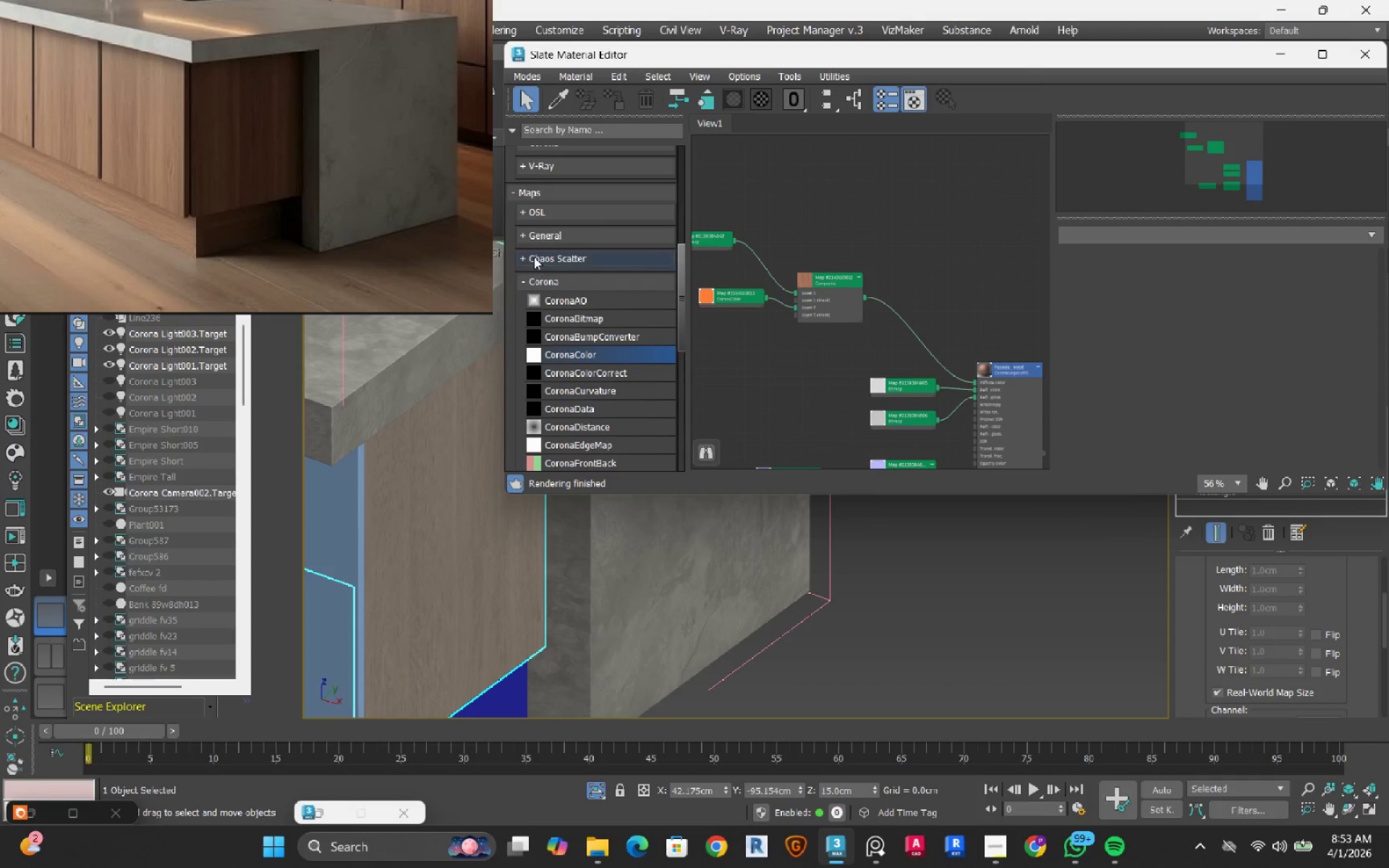 
left_click([535, 238])
 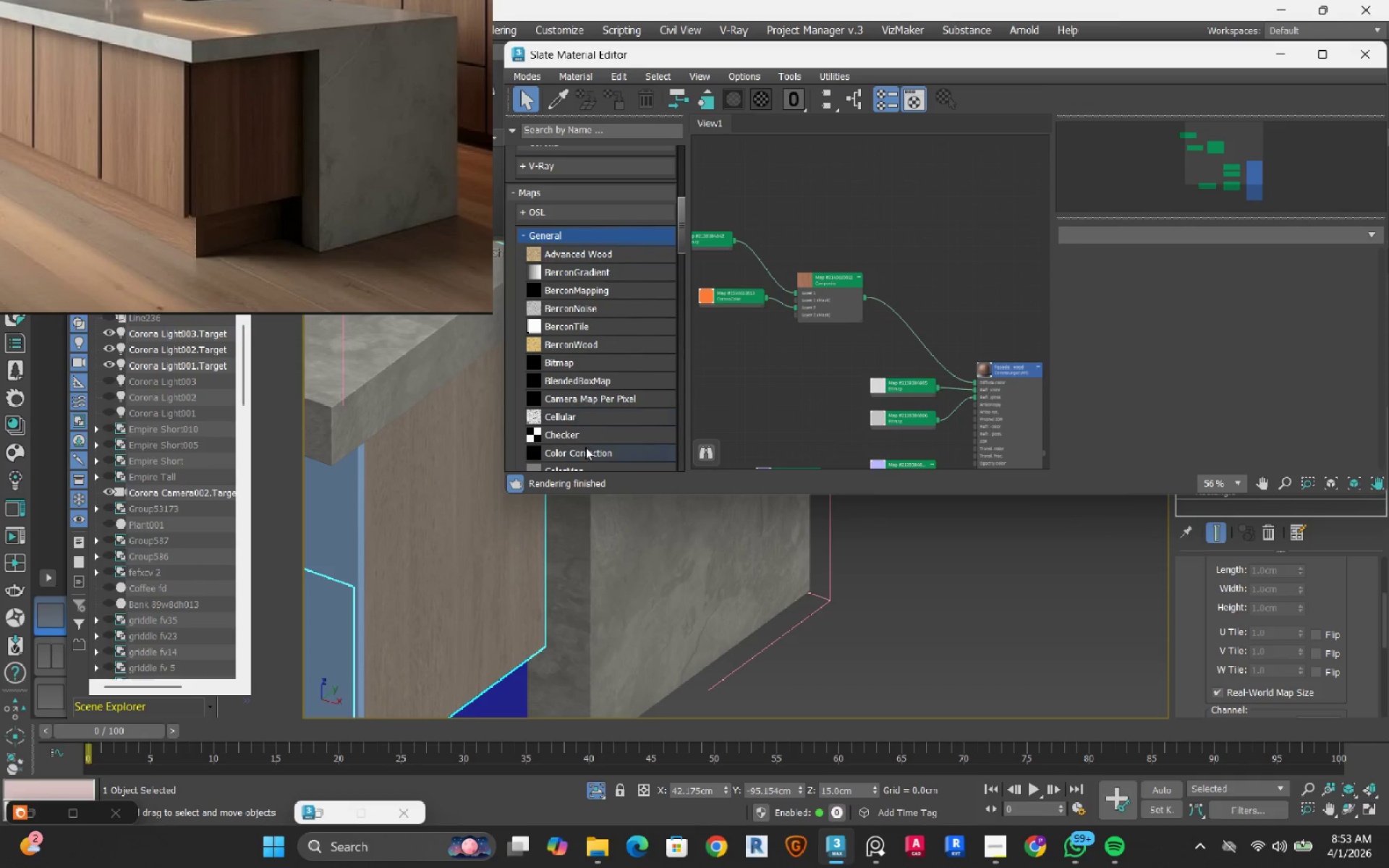 
left_click_drag(start_coordinate=[586, 451], to_coordinate=[915, 332])
 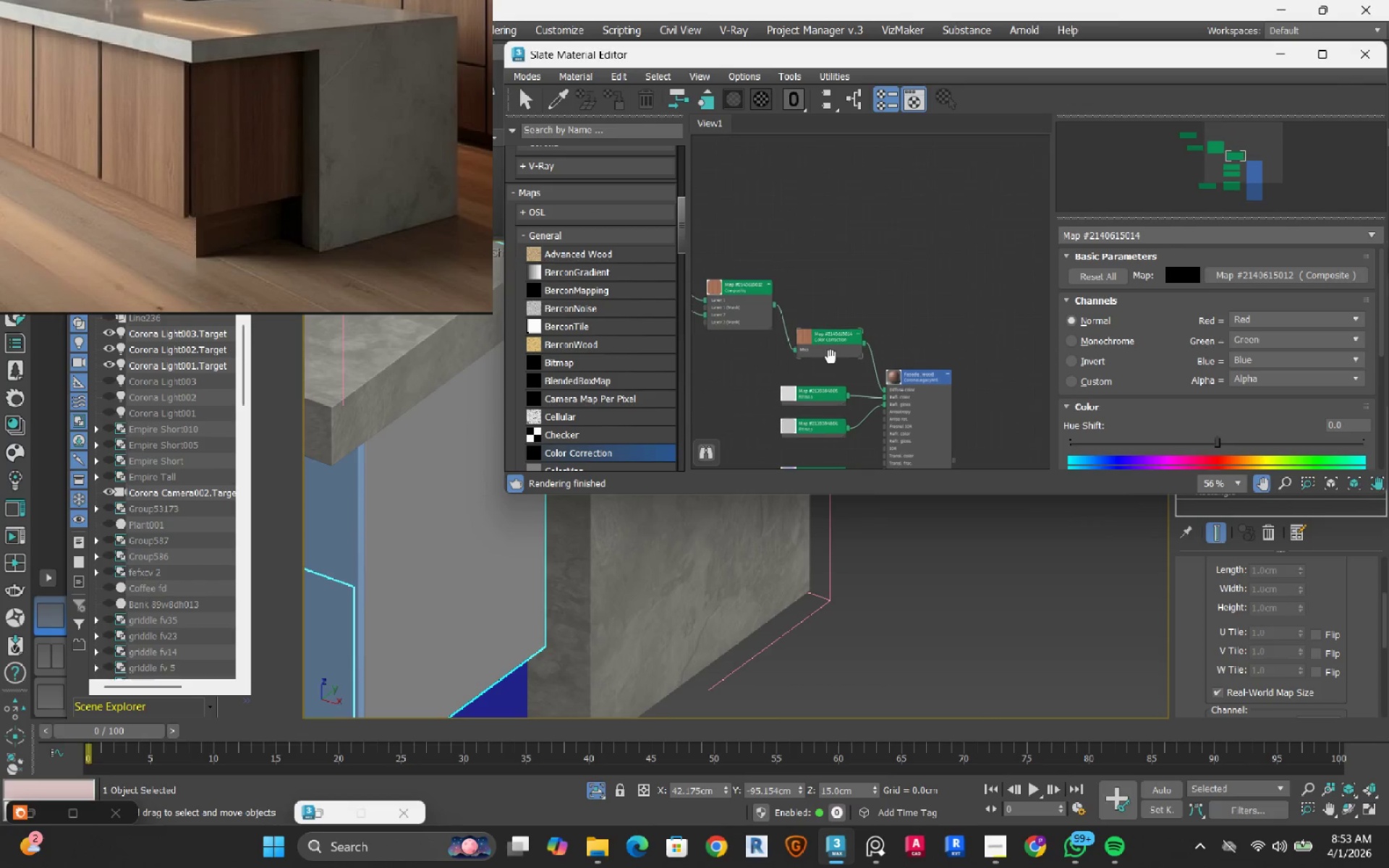 
left_click([832, 332])
 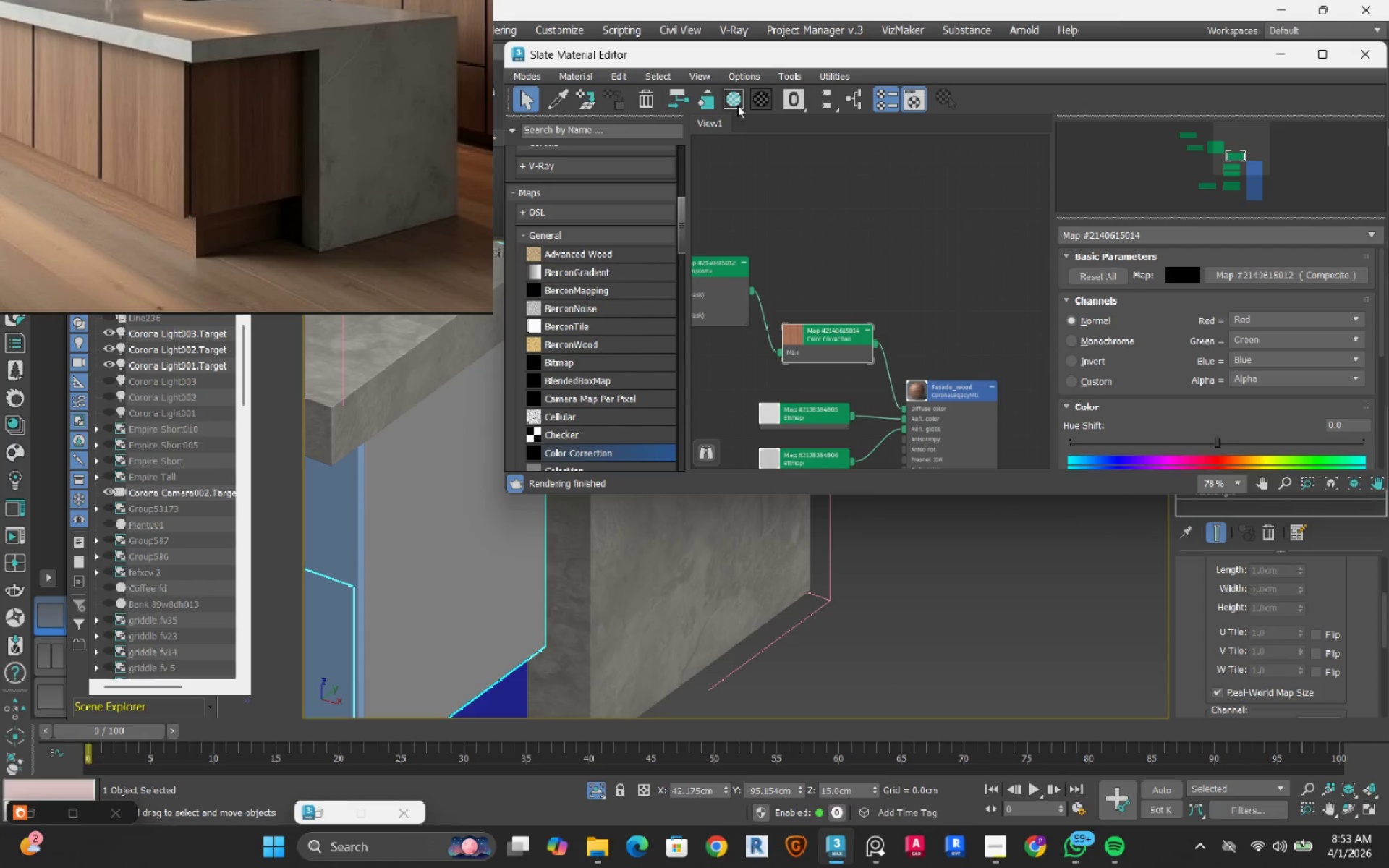 
scroll: coordinate [832, 341], scroll_direction: up, amount: 2.0
 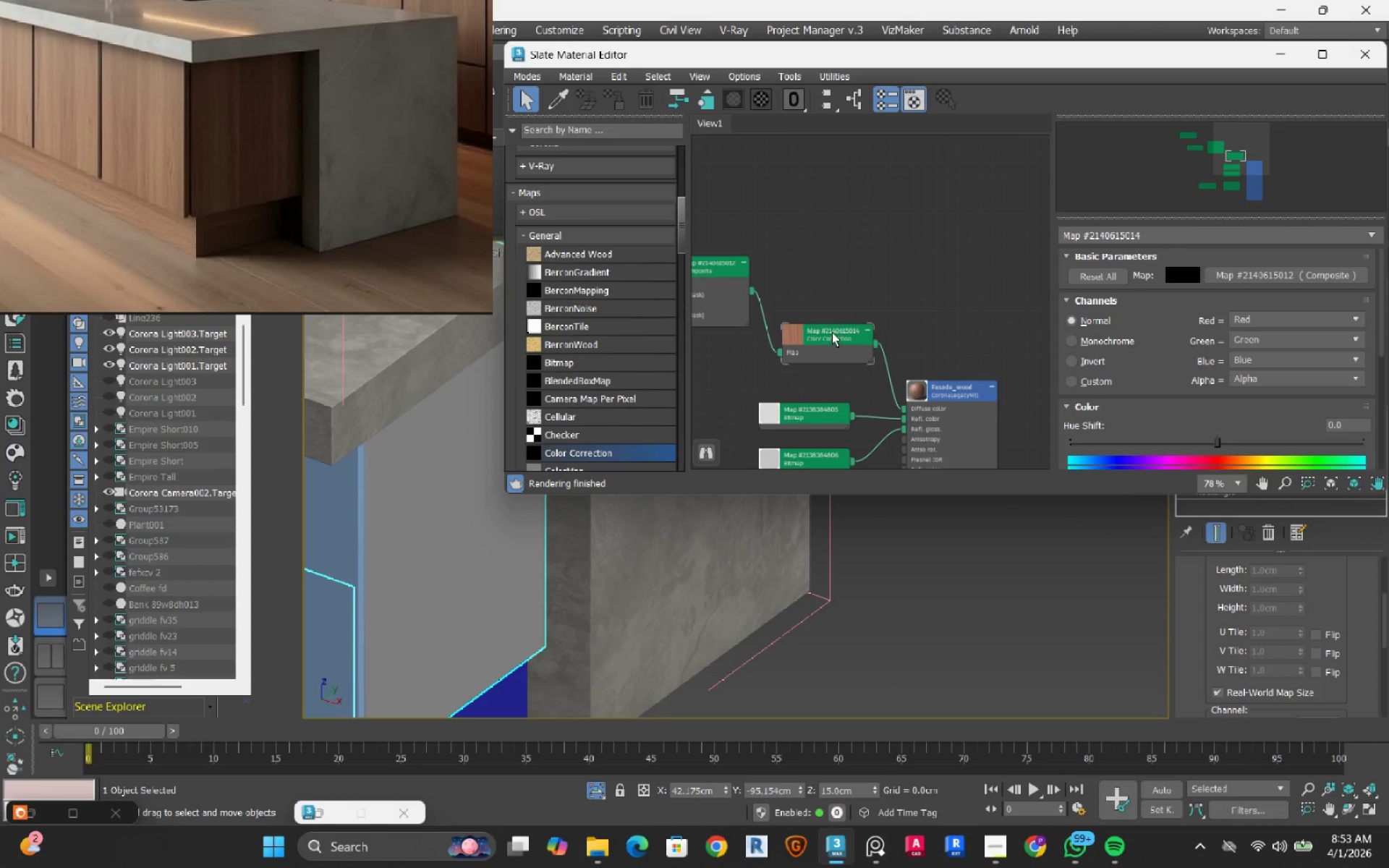 
left_click([737, 103])
 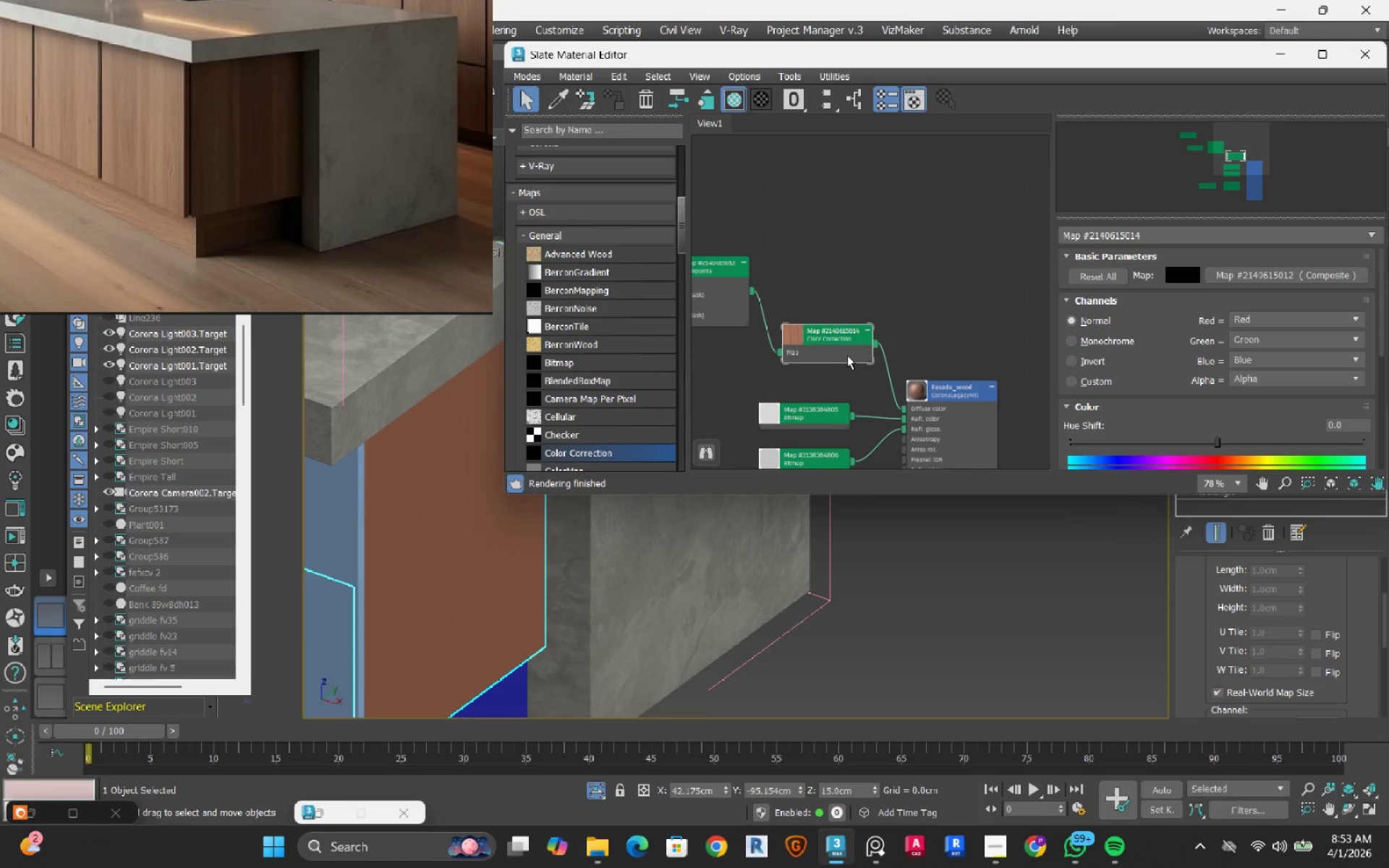 
wait(5.83)
 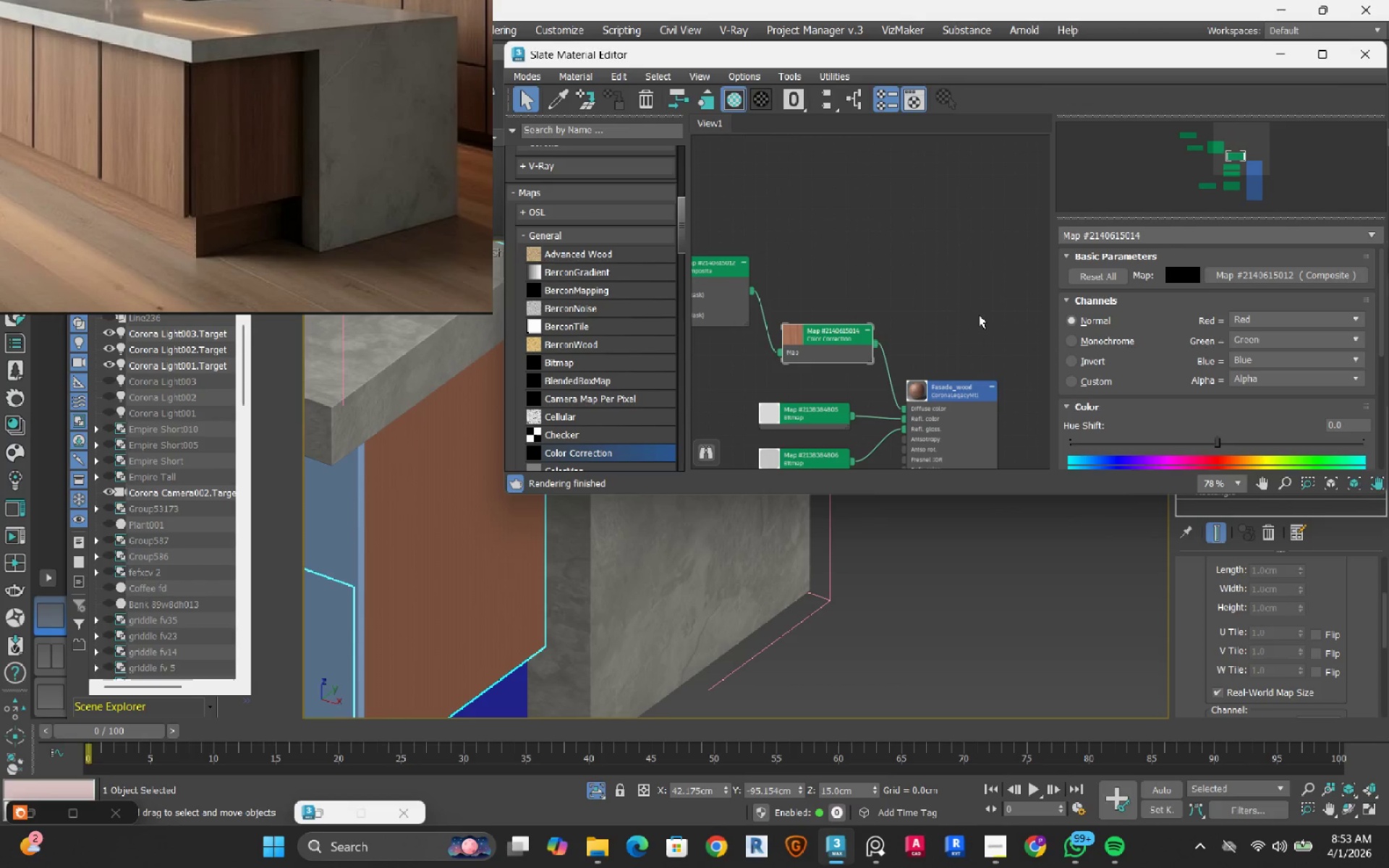 
scroll: coordinate [847, 355], scroll_direction: down, amount: 2.0
 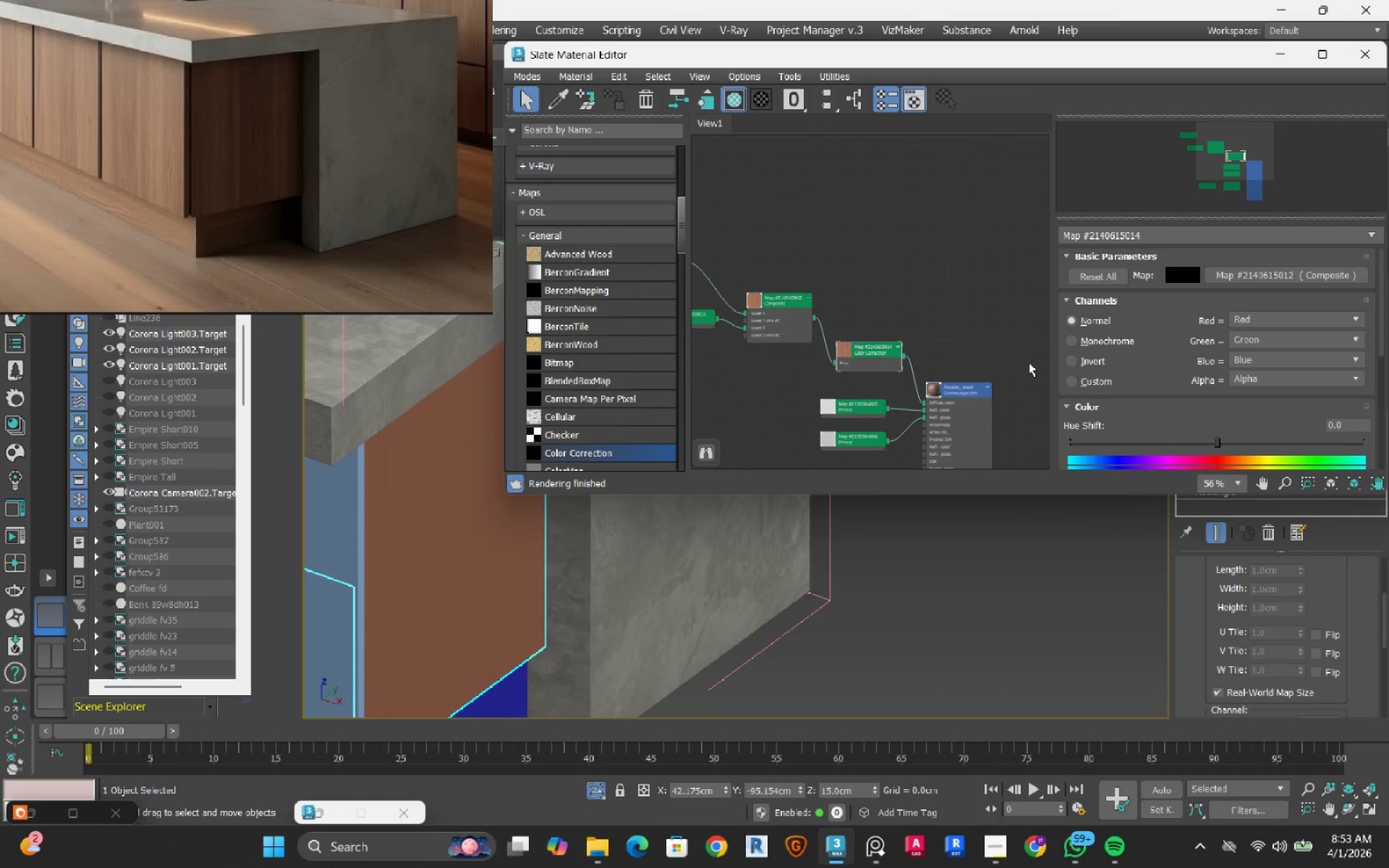 
left_click_drag(start_coordinate=[1381, 310], to_coordinate=[1375, 431])
 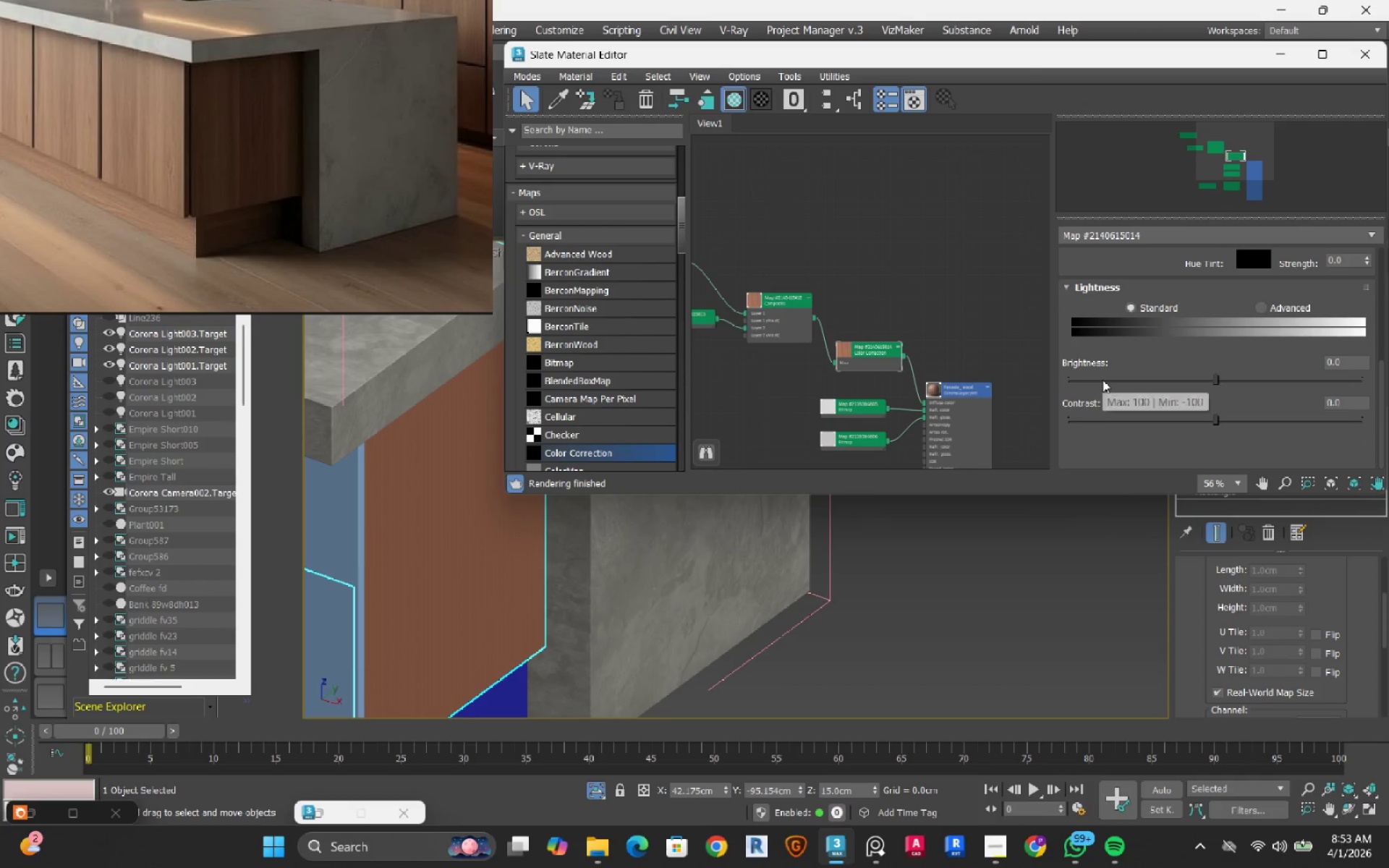 
left_click([1266, 311])
 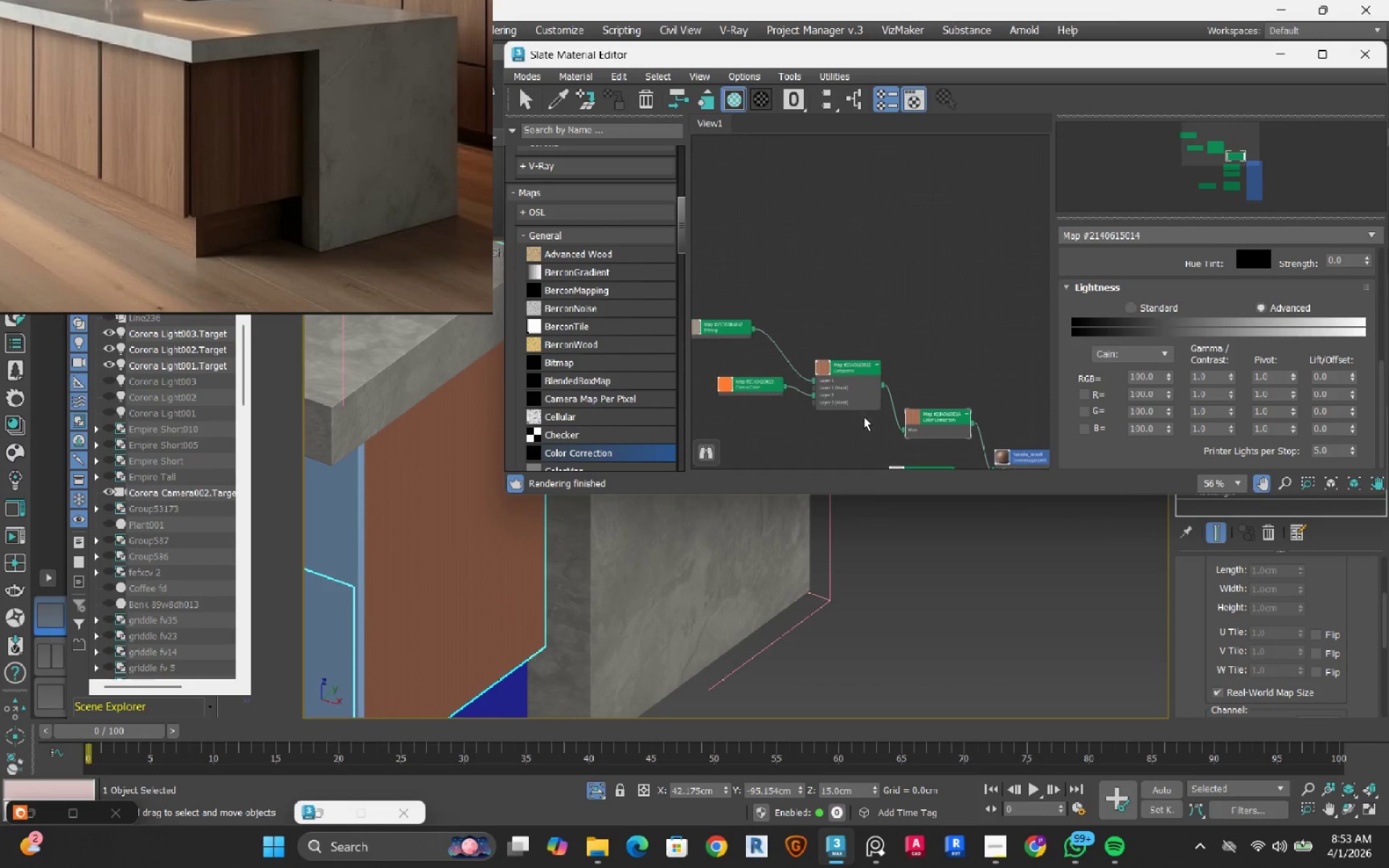 
left_click([744, 390])
 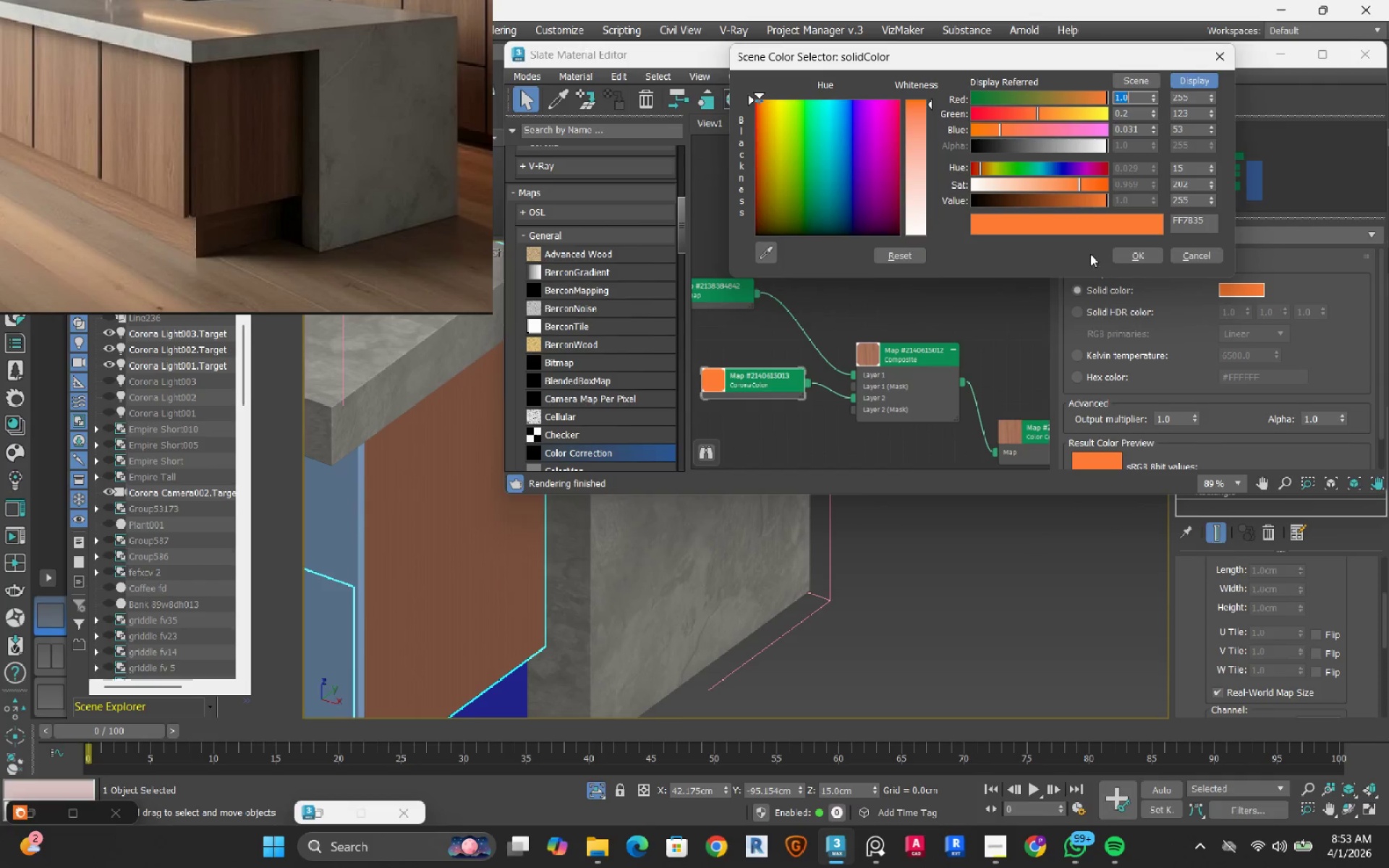 
scroll: coordinate [744, 390], scroll_direction: up, amount: 3.0
 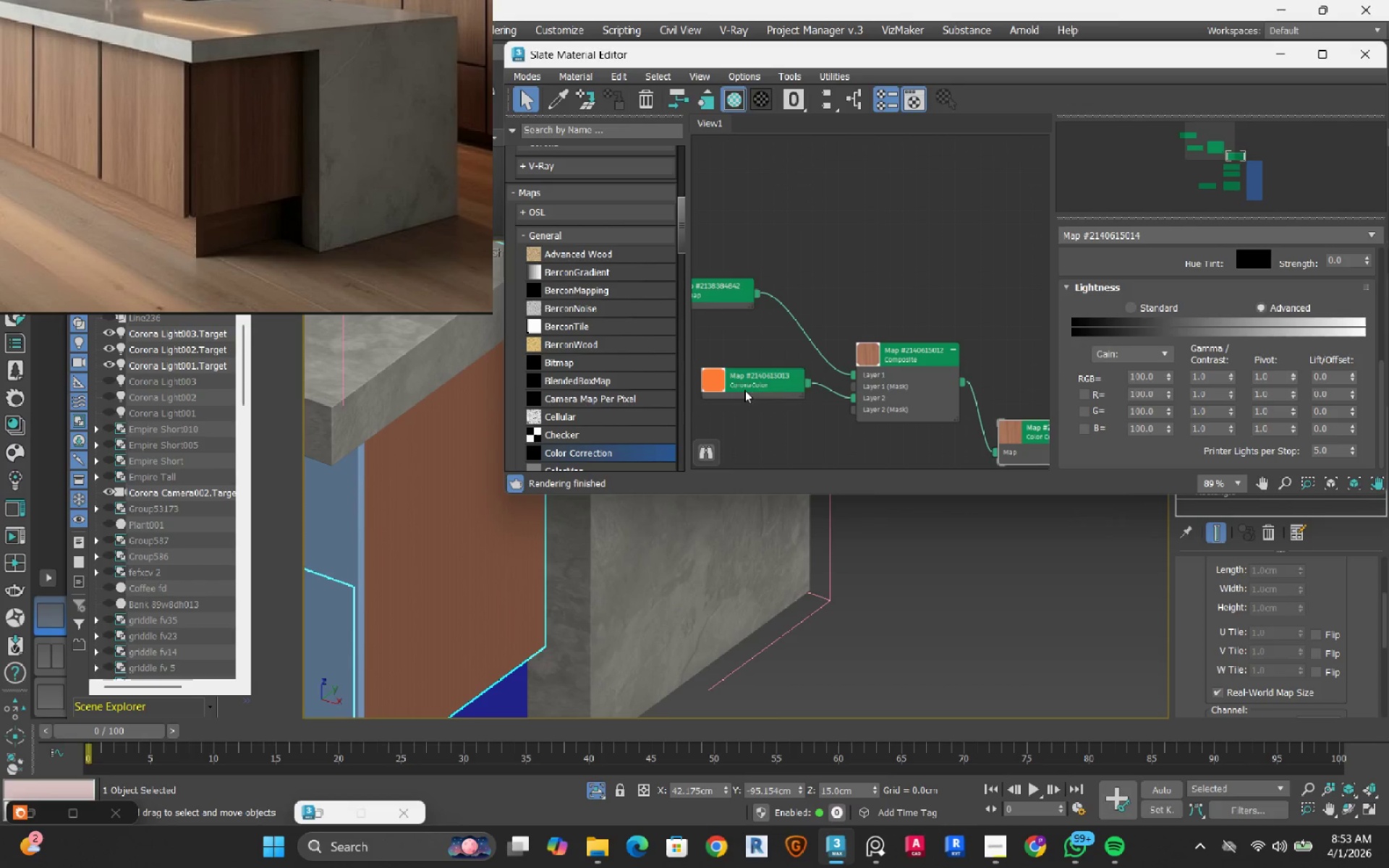 
left_click([1067, 184])
 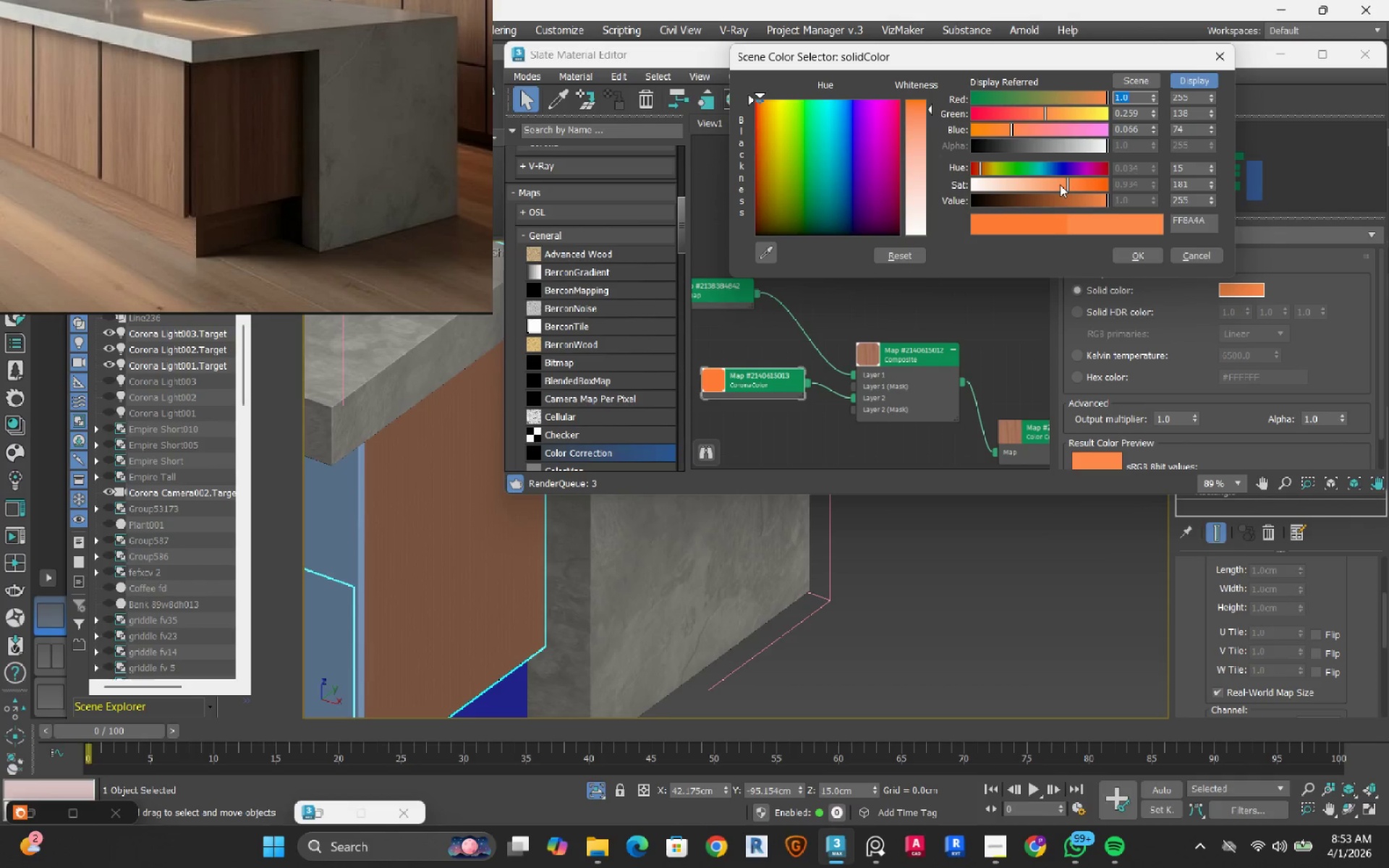 
left_click([1060, 184])
 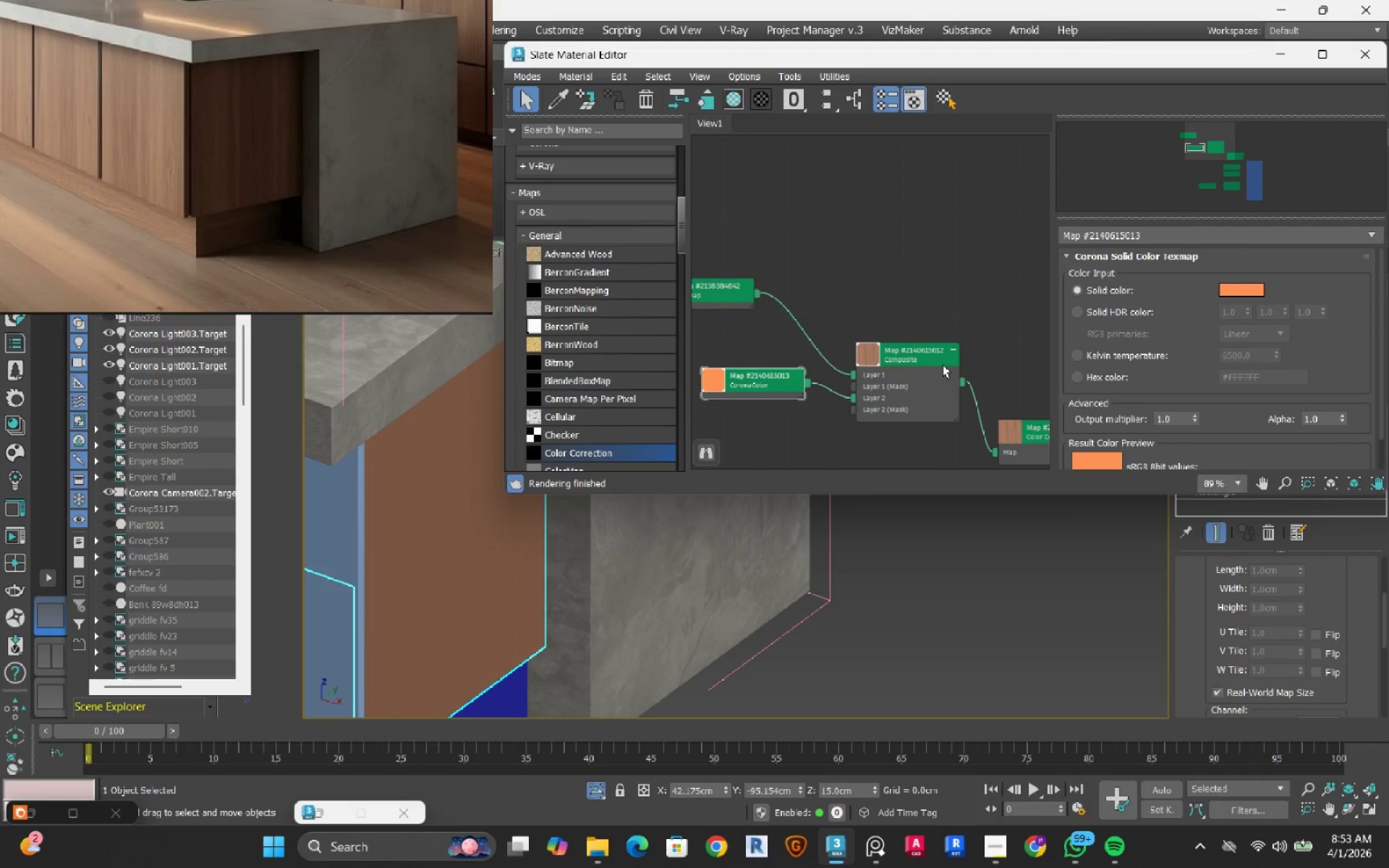 
scroll: coordinate [943, 365], scroll_direction: down, amount: 1.0
 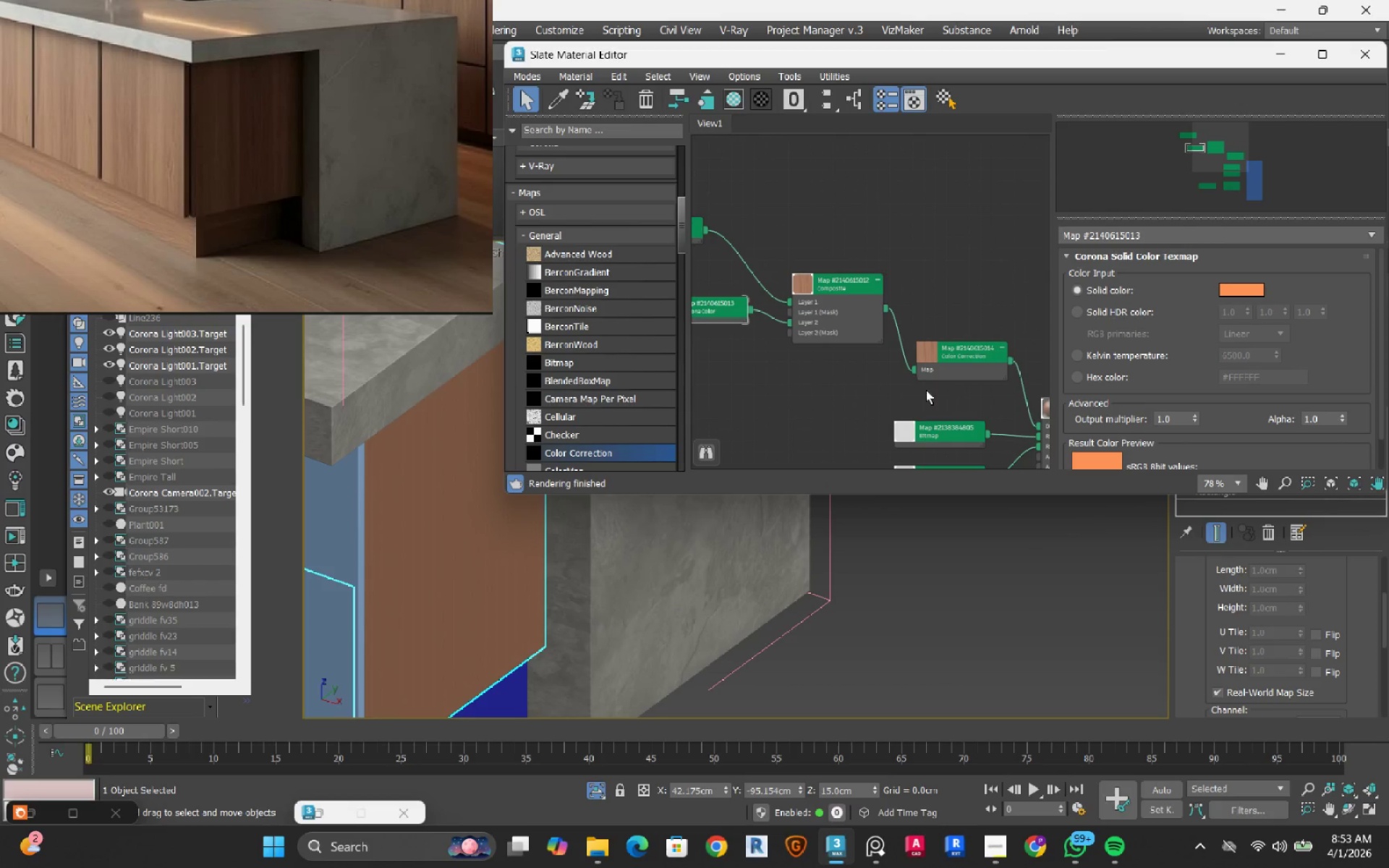 
scroll: coordinate [968, 371], scroll_direction: up, amount: 2.0
 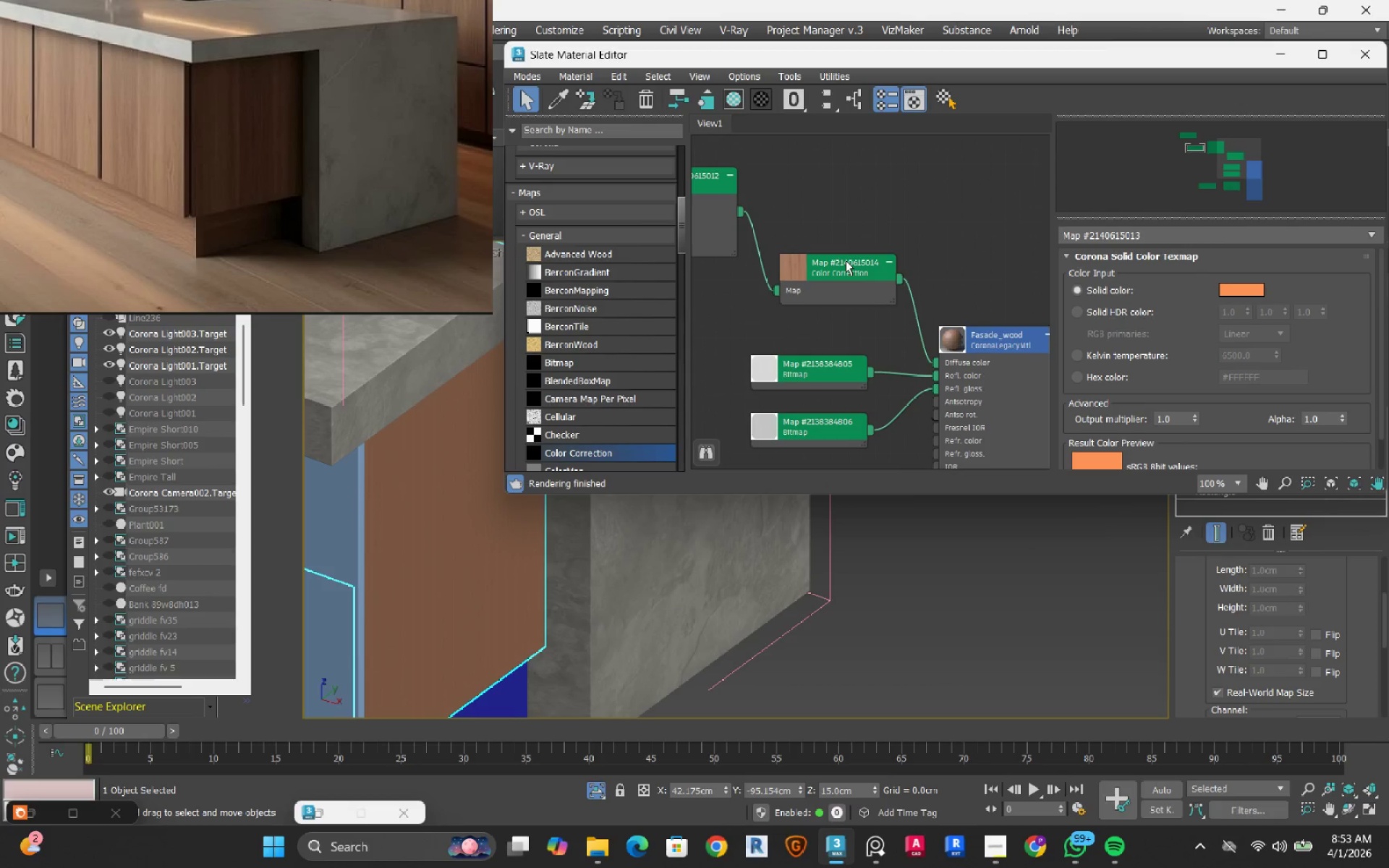 
left_click([845, 267])
 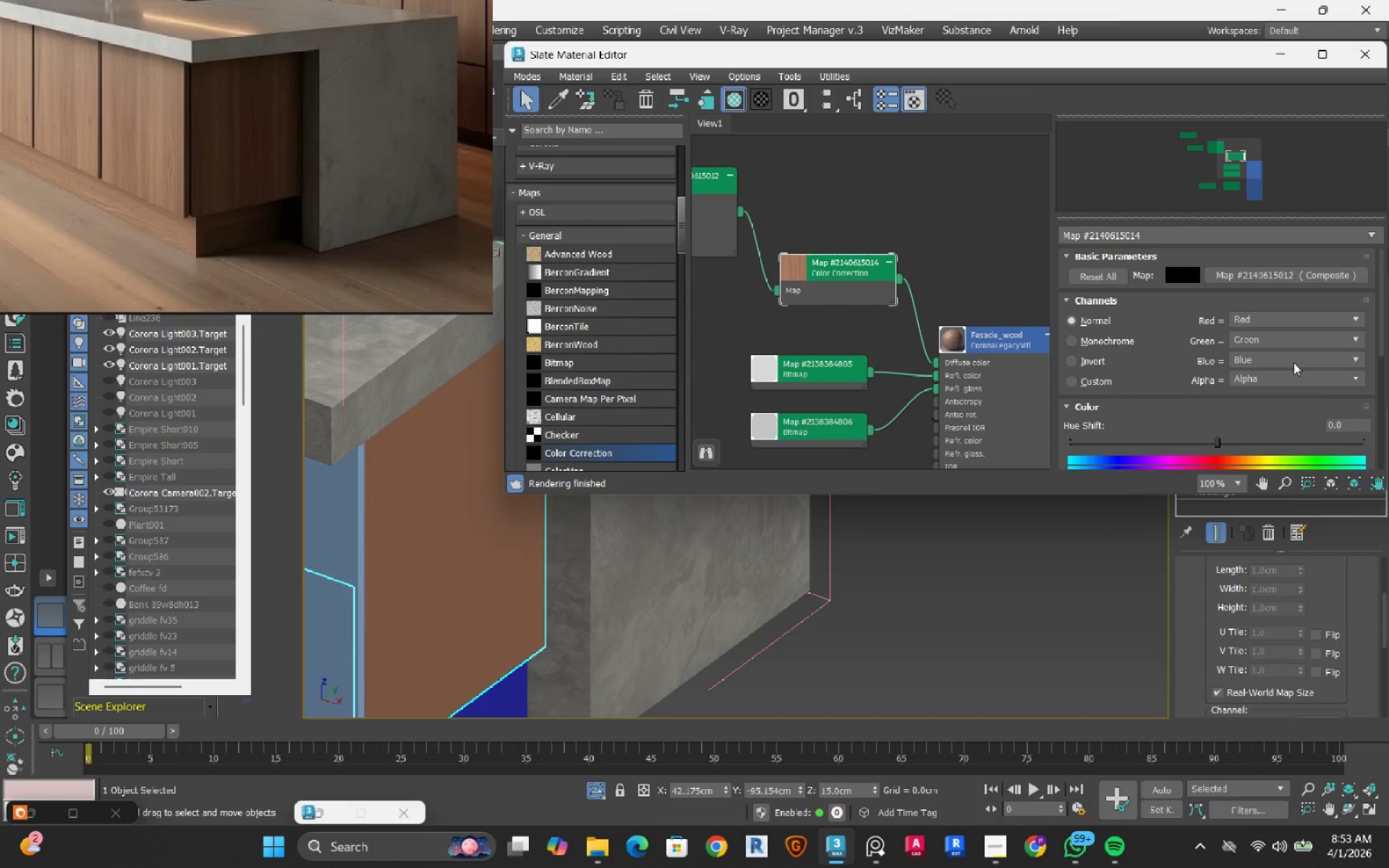 
left_click_drag(start_coordinate=[1379, 344], to_coordinate=[1367, 428])
 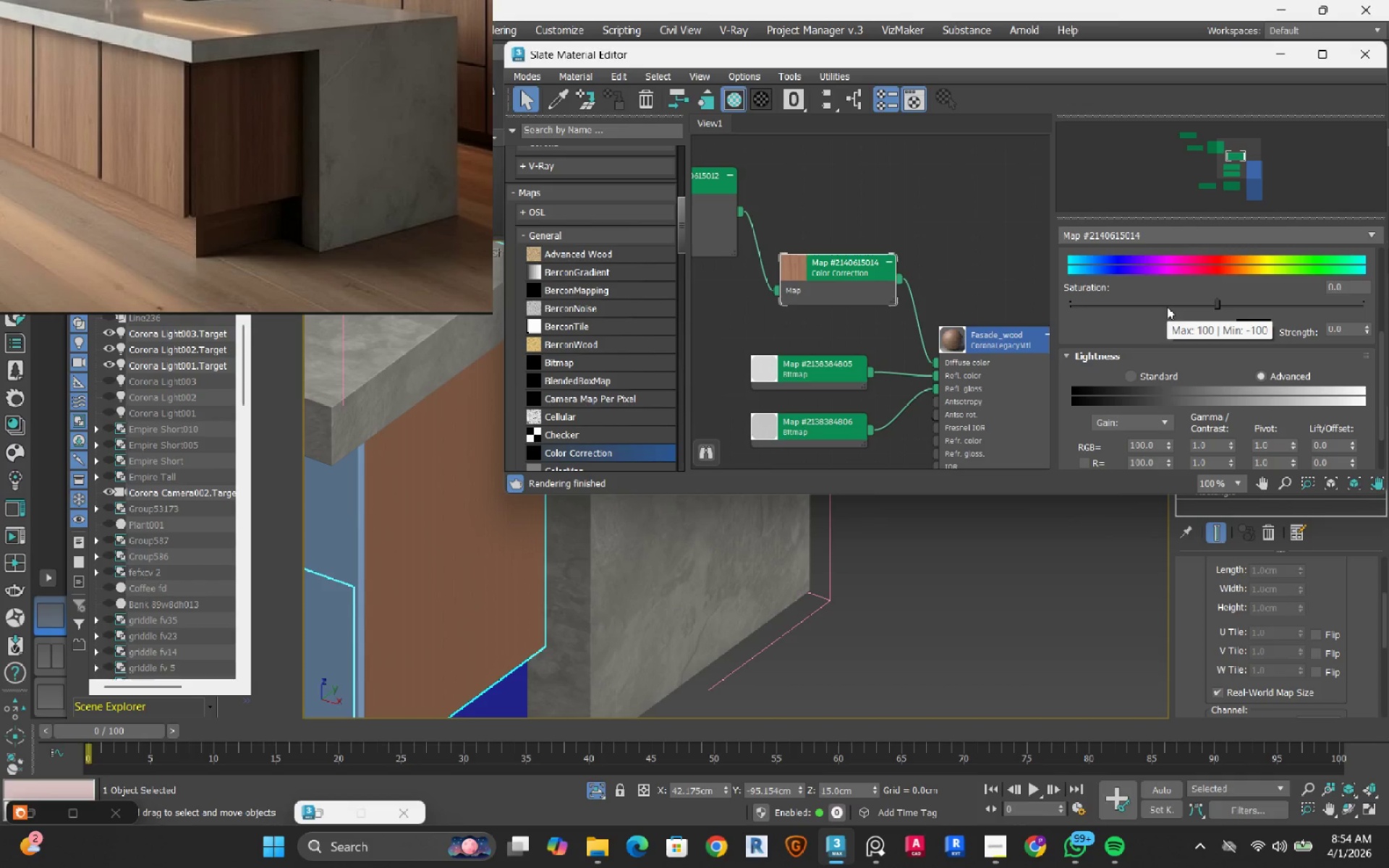 
left_click([1171, 307])
 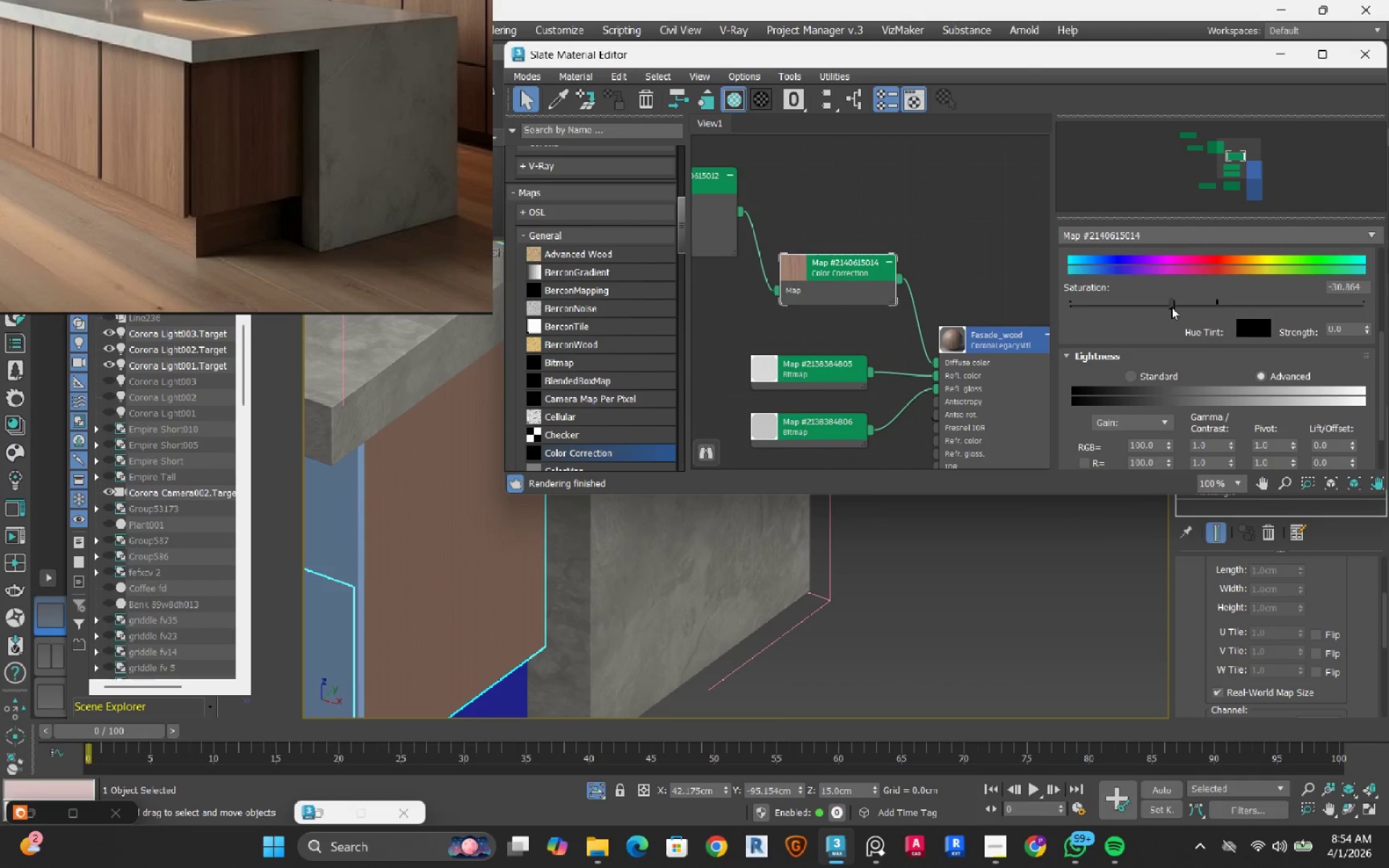 
left_click_drag(start_coordinate=[1171, 307], to_coordinate=[1202, 305])
 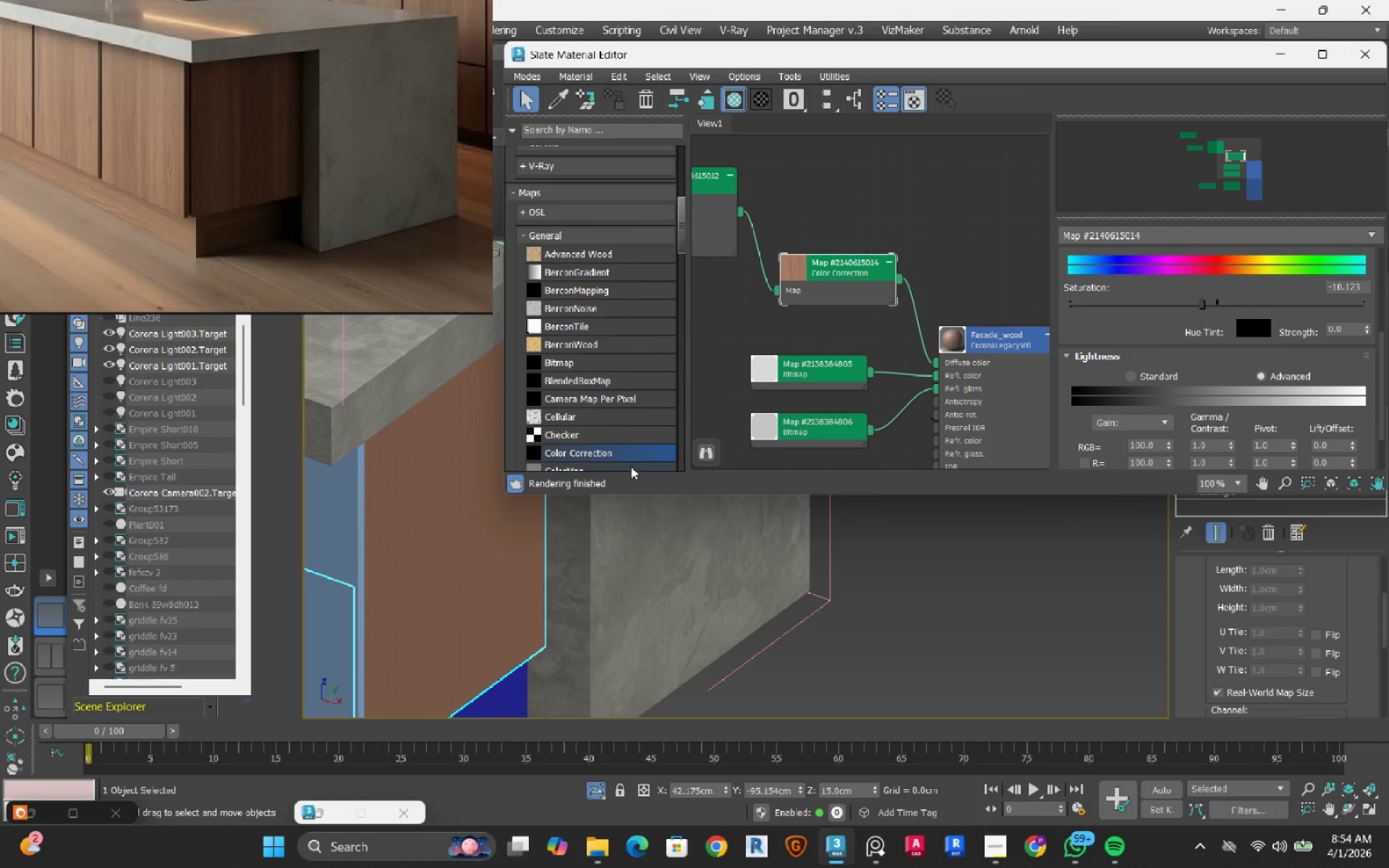 
scroll: coordinate [510, 612], scroll_direction: down, amount: 3.0
 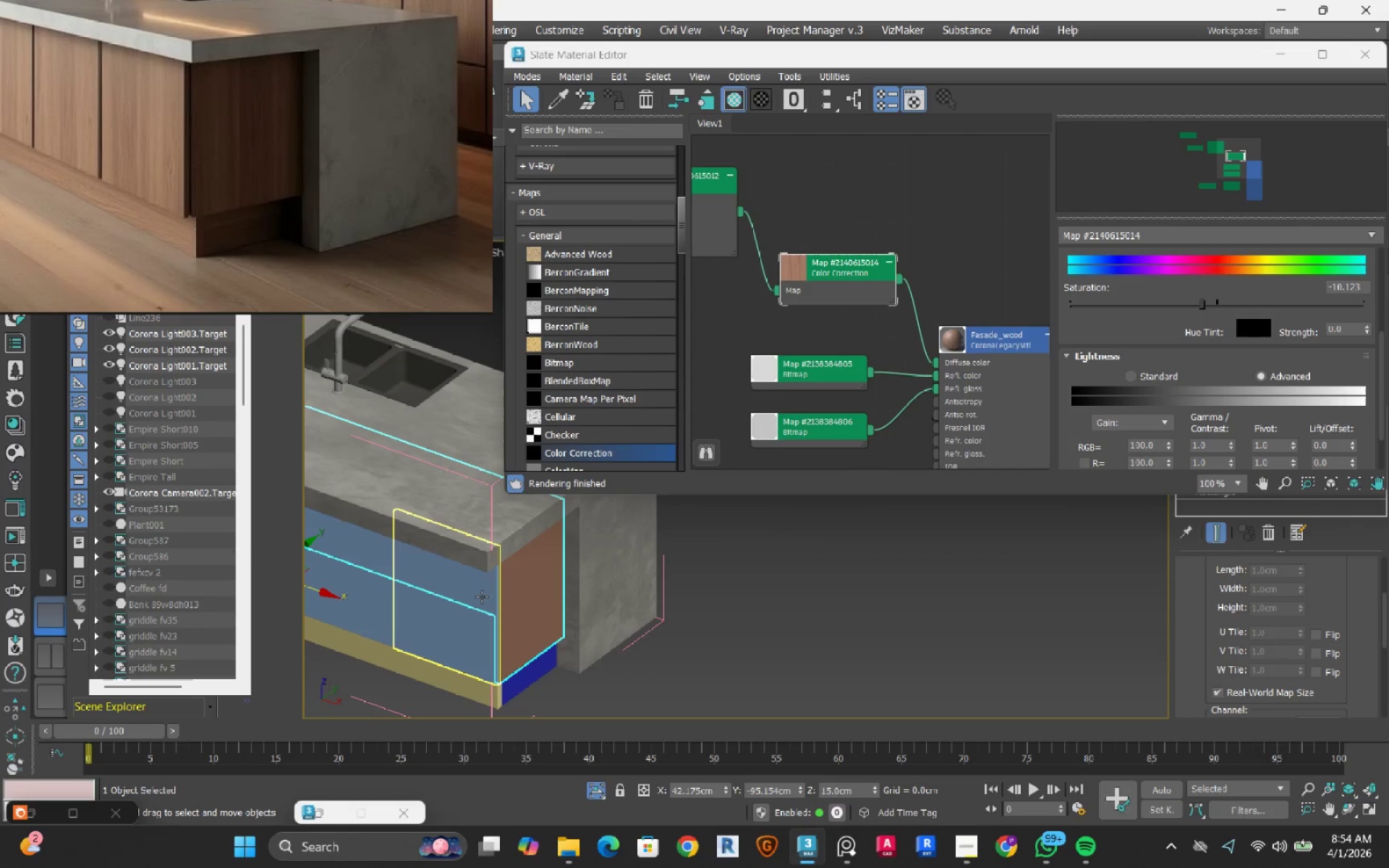 
left_click([482, 597])
 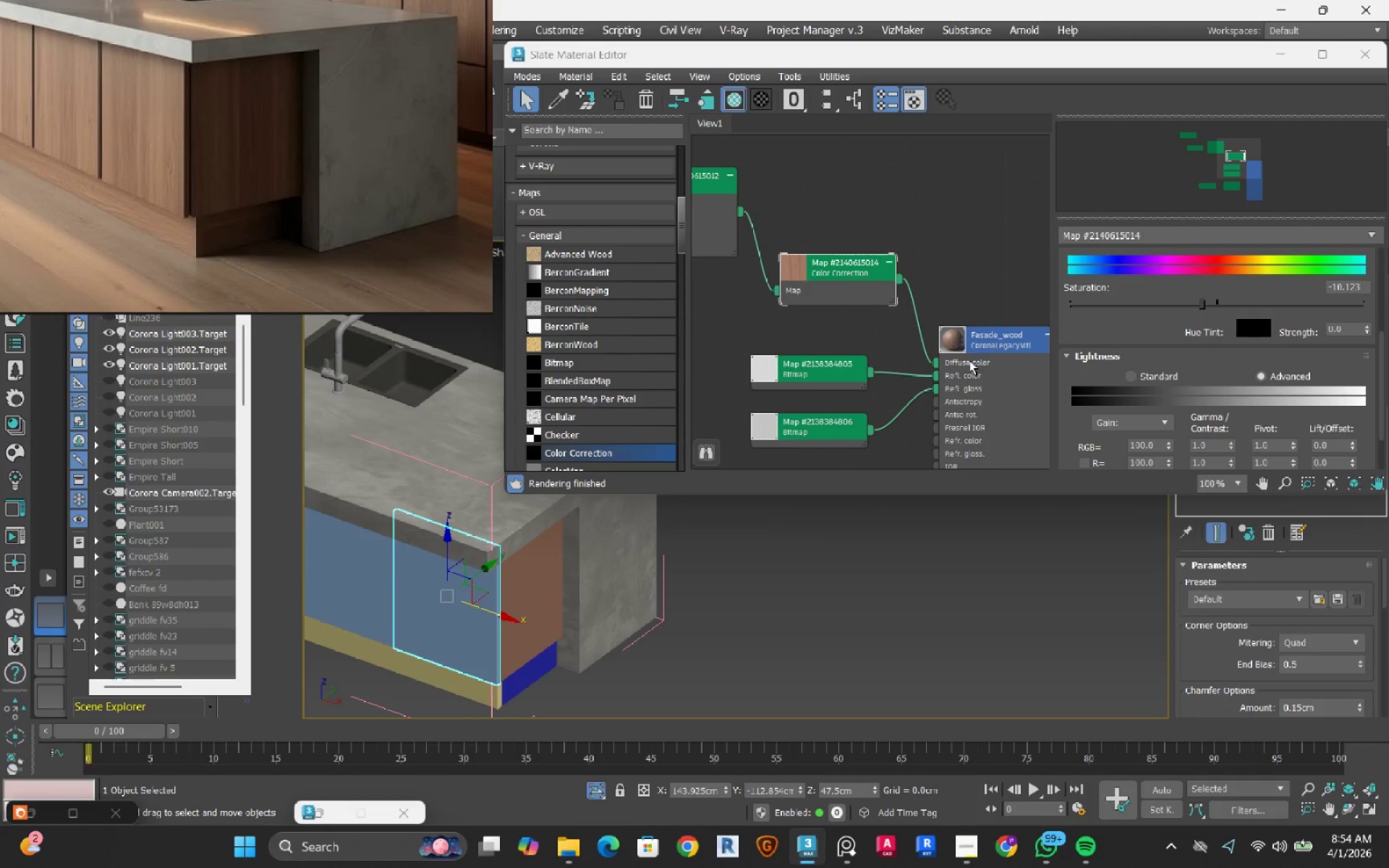 
left_click([999, 340])
 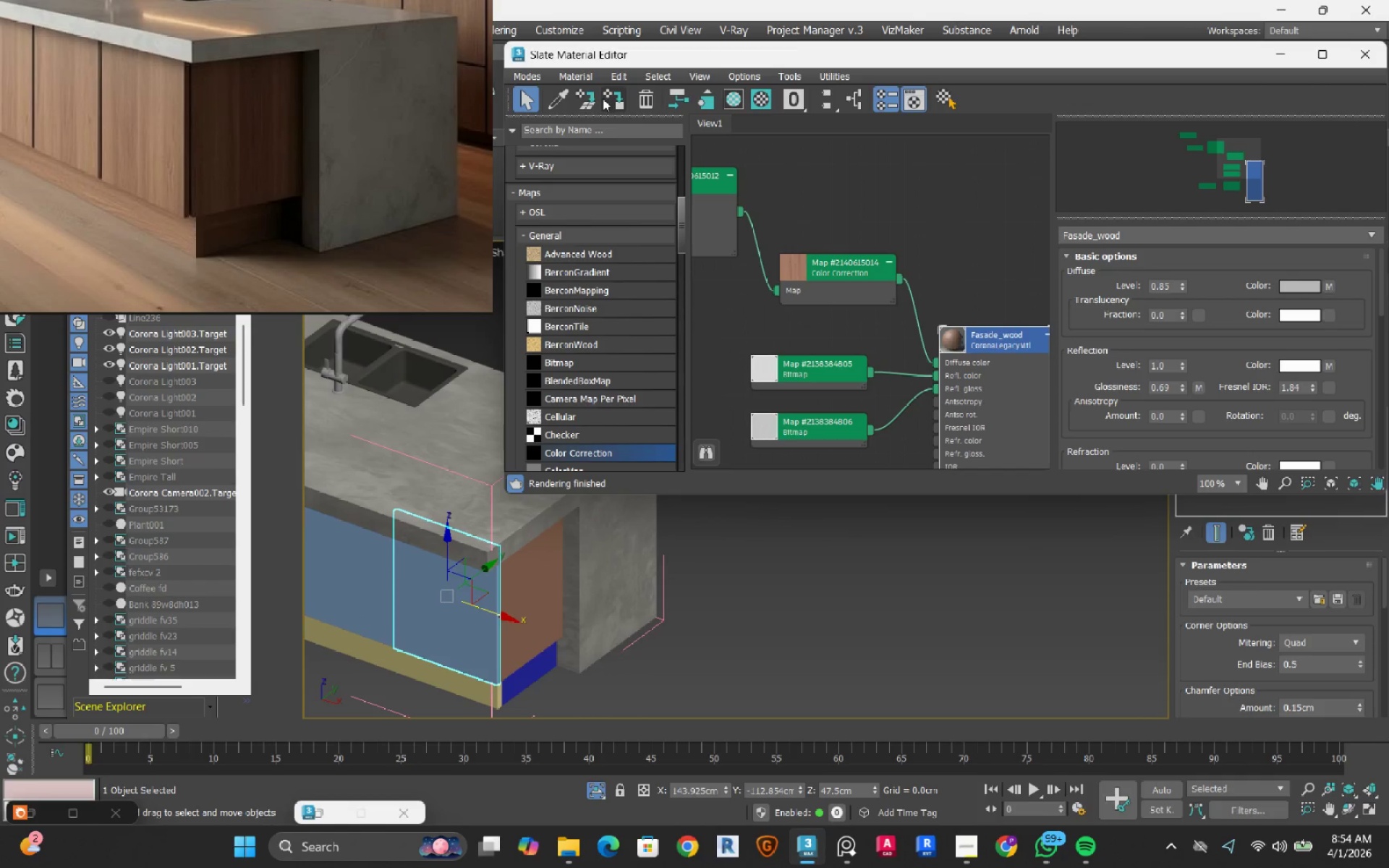 
left_click([611, 98])
 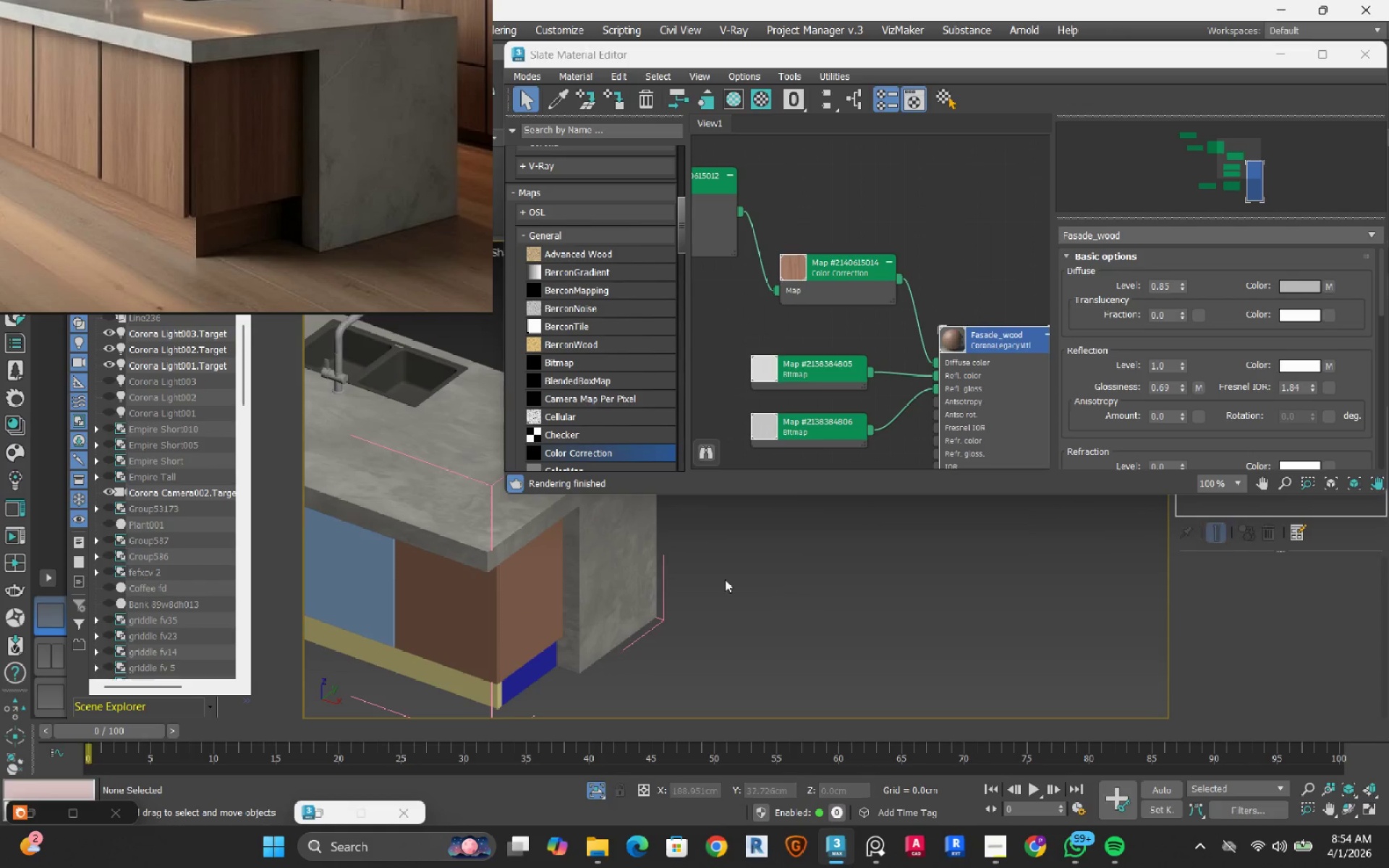 
scroll: coordinate [595, 614], scroll_direction: up, amount: 7.0
 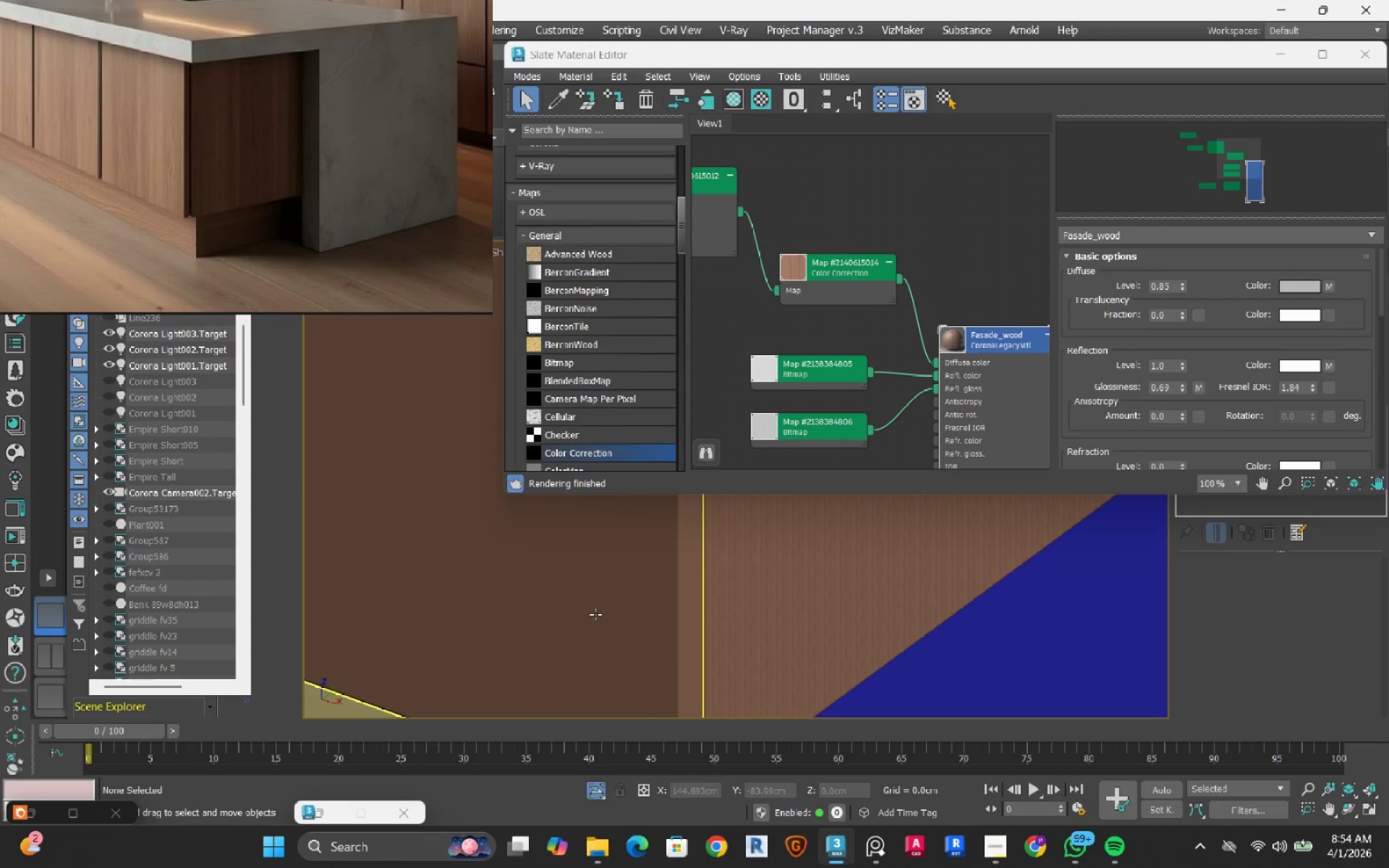 
left_click([596, 614])
 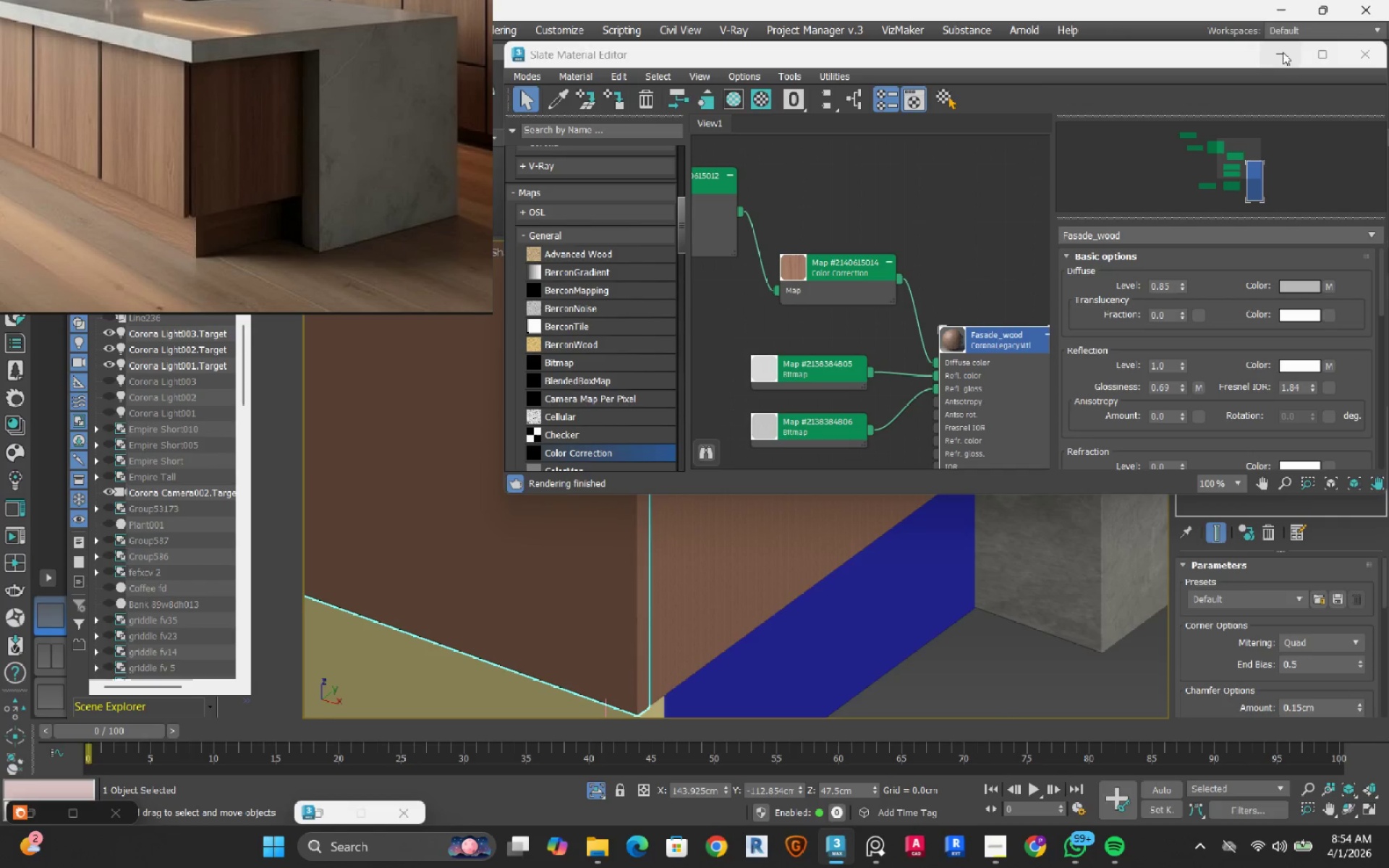 
scroll: coordinate [595, 614], scroll_direction: down, amount: 2.0
 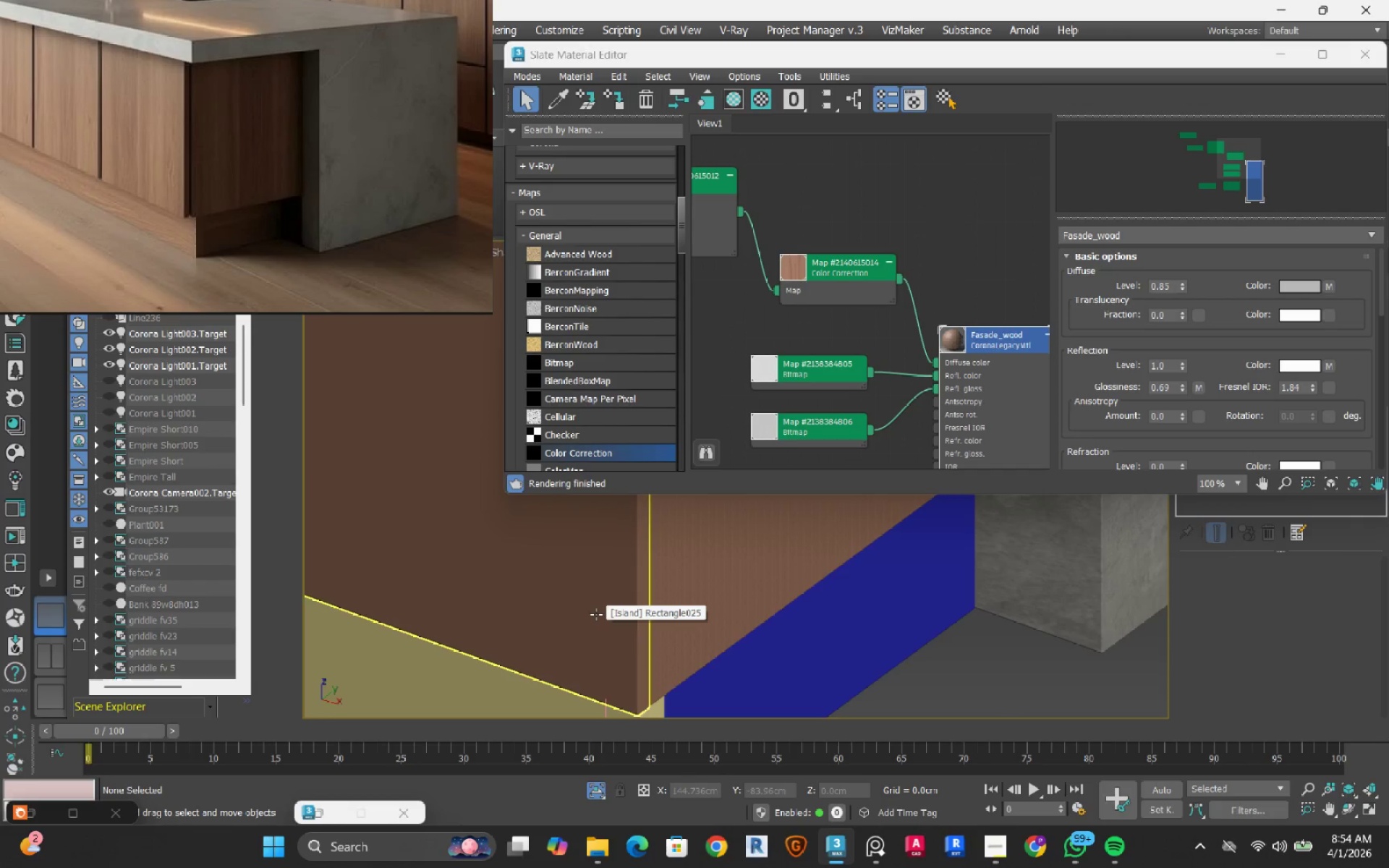 
left_click([1286, 51])
 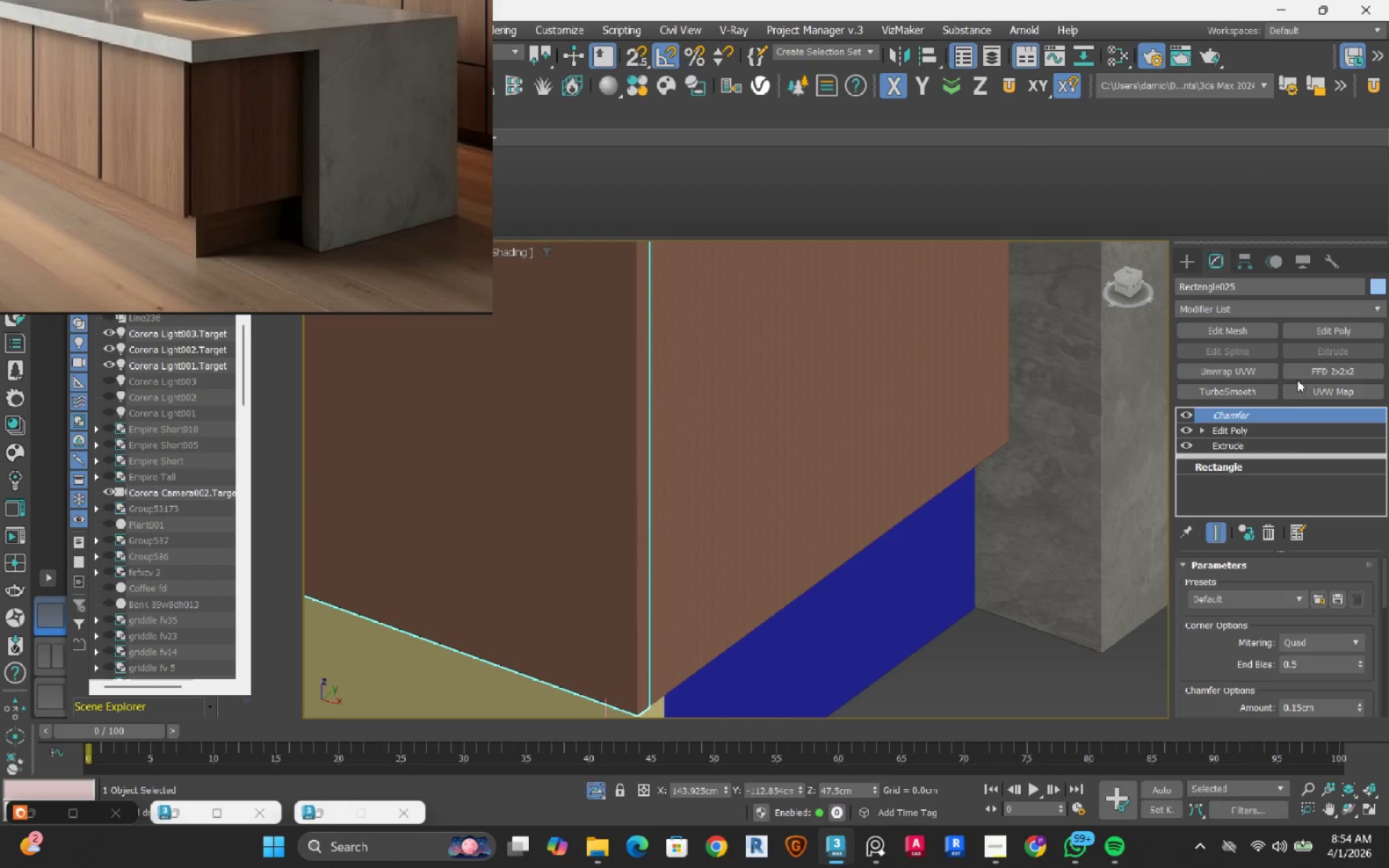 
left_click([1328, 397])
 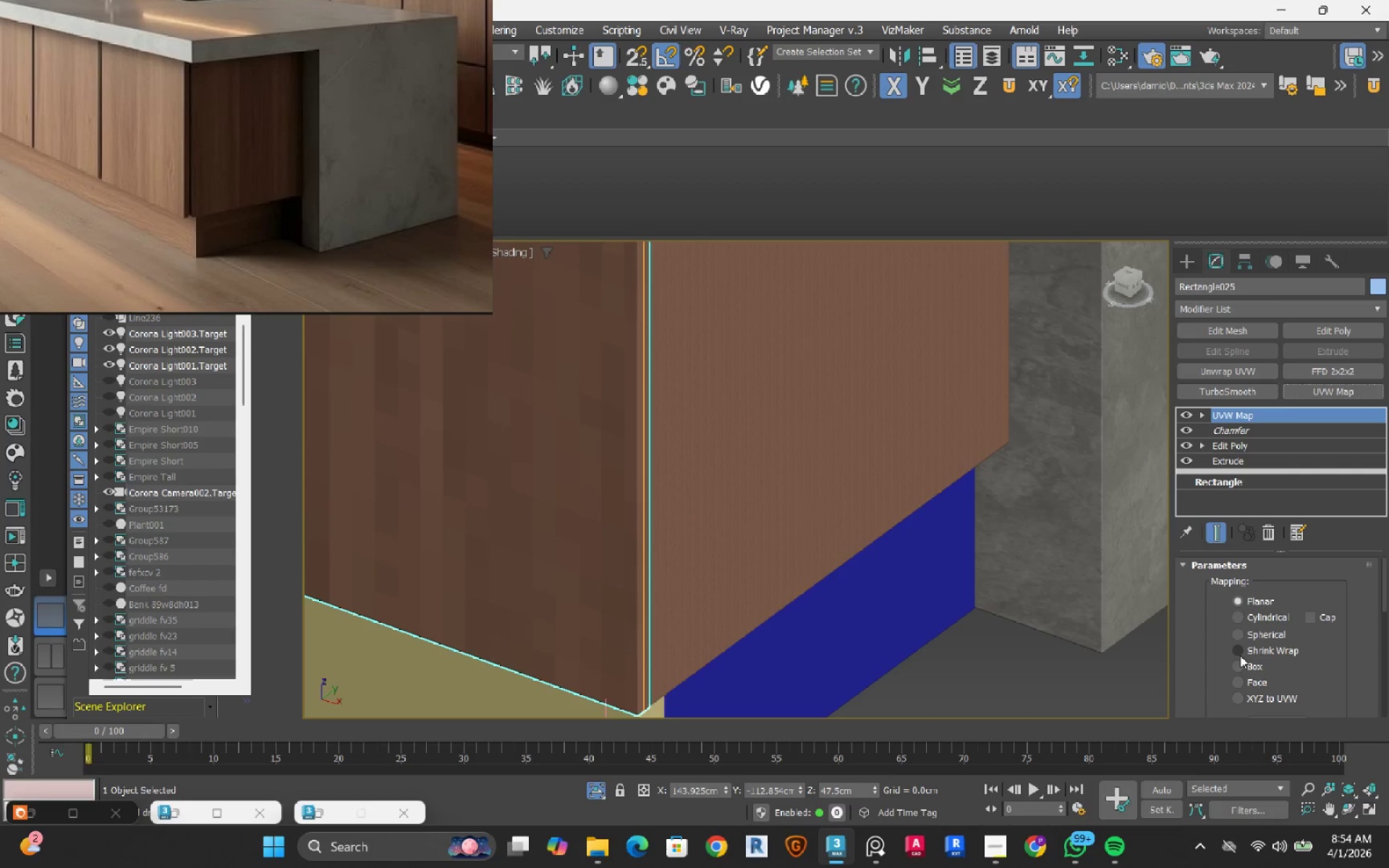 
scroll: coordinate [1328, 397], scroll_direction: down, amount: 1.0
 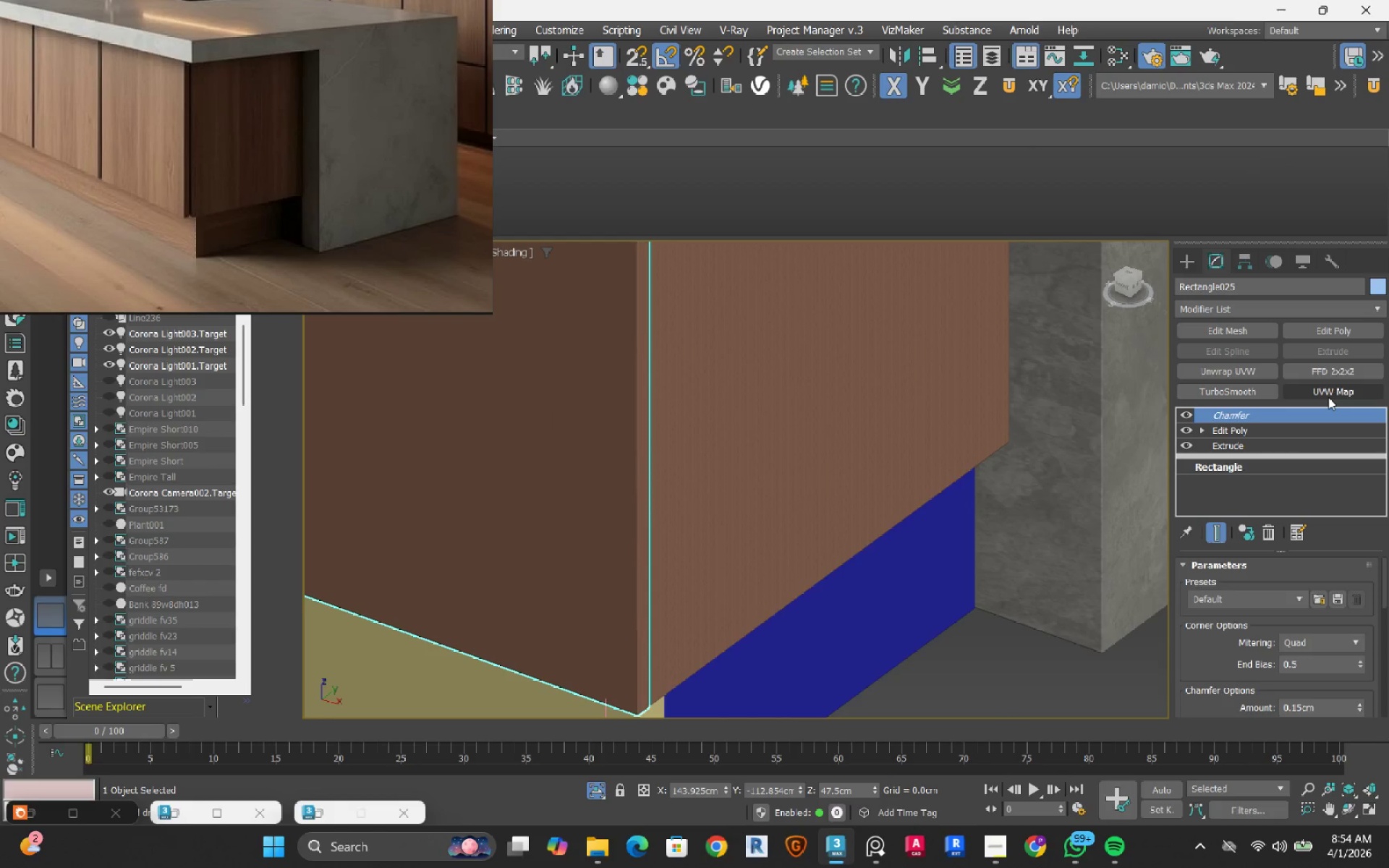 
left_click([1251, 663])
 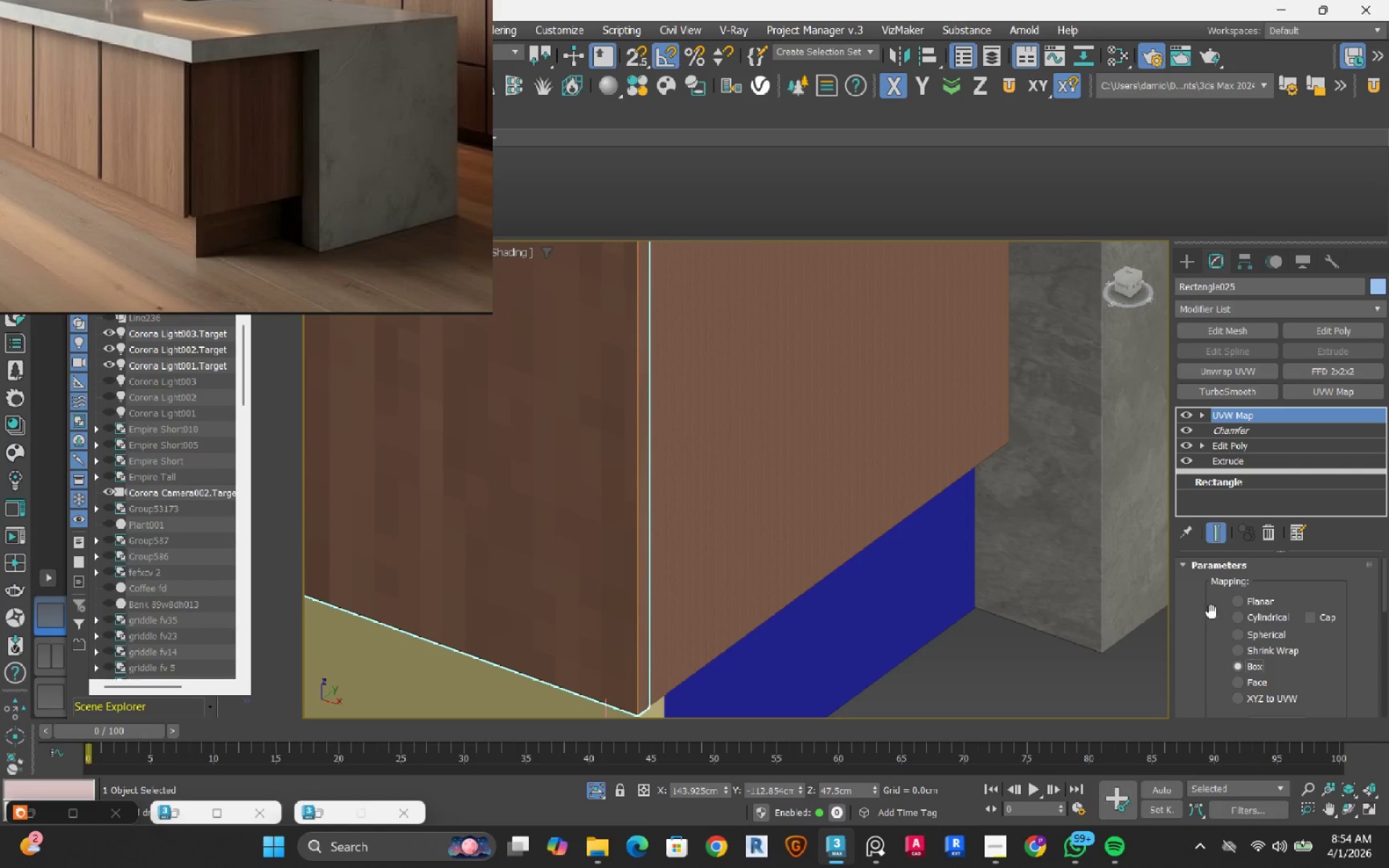 
scroll: coordinate [1211, 611], scroll_direction: down, amount: 9.0
 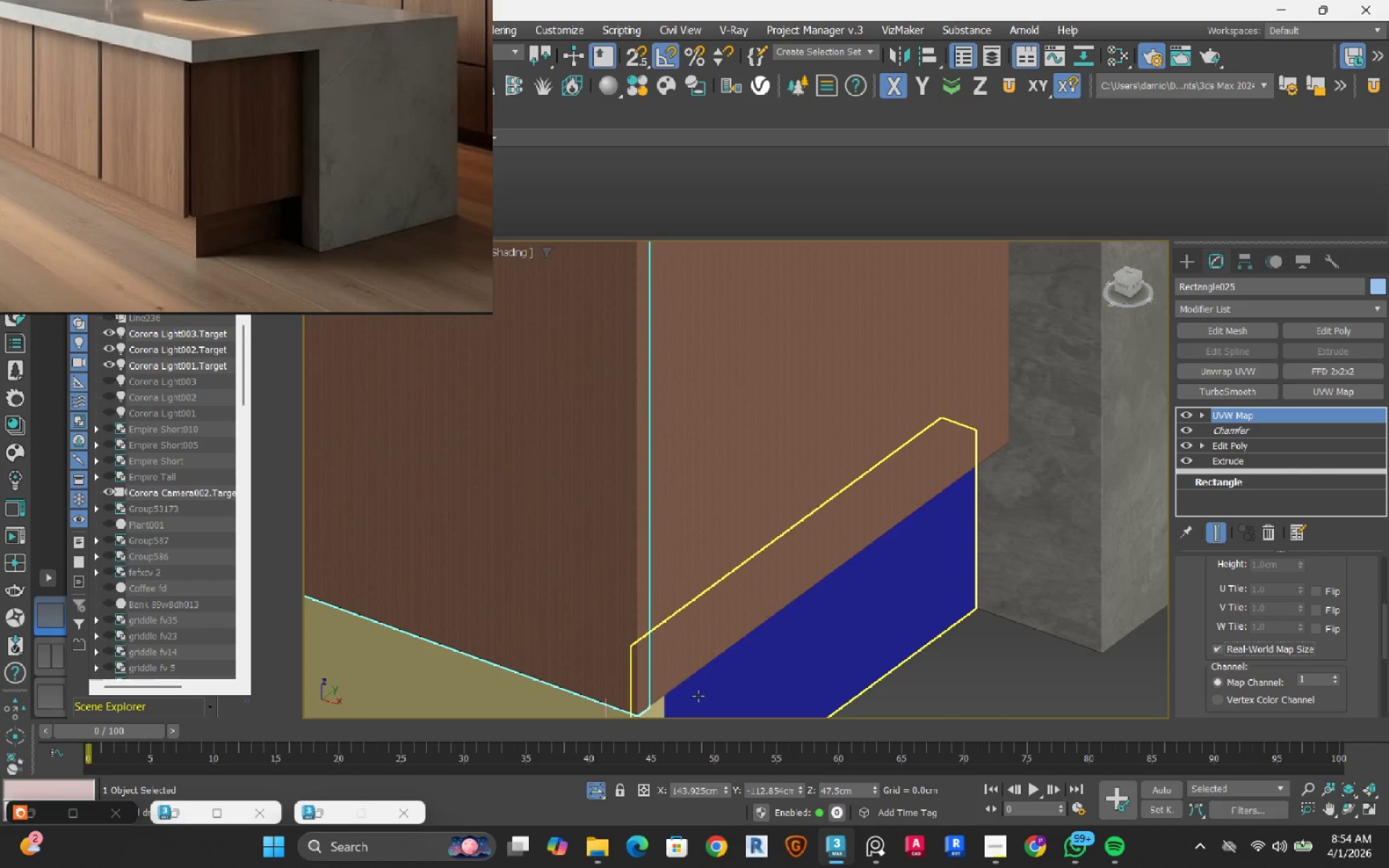 
scroll: coordinate [768, 561], scroll_direction: up, amount: 6.0
 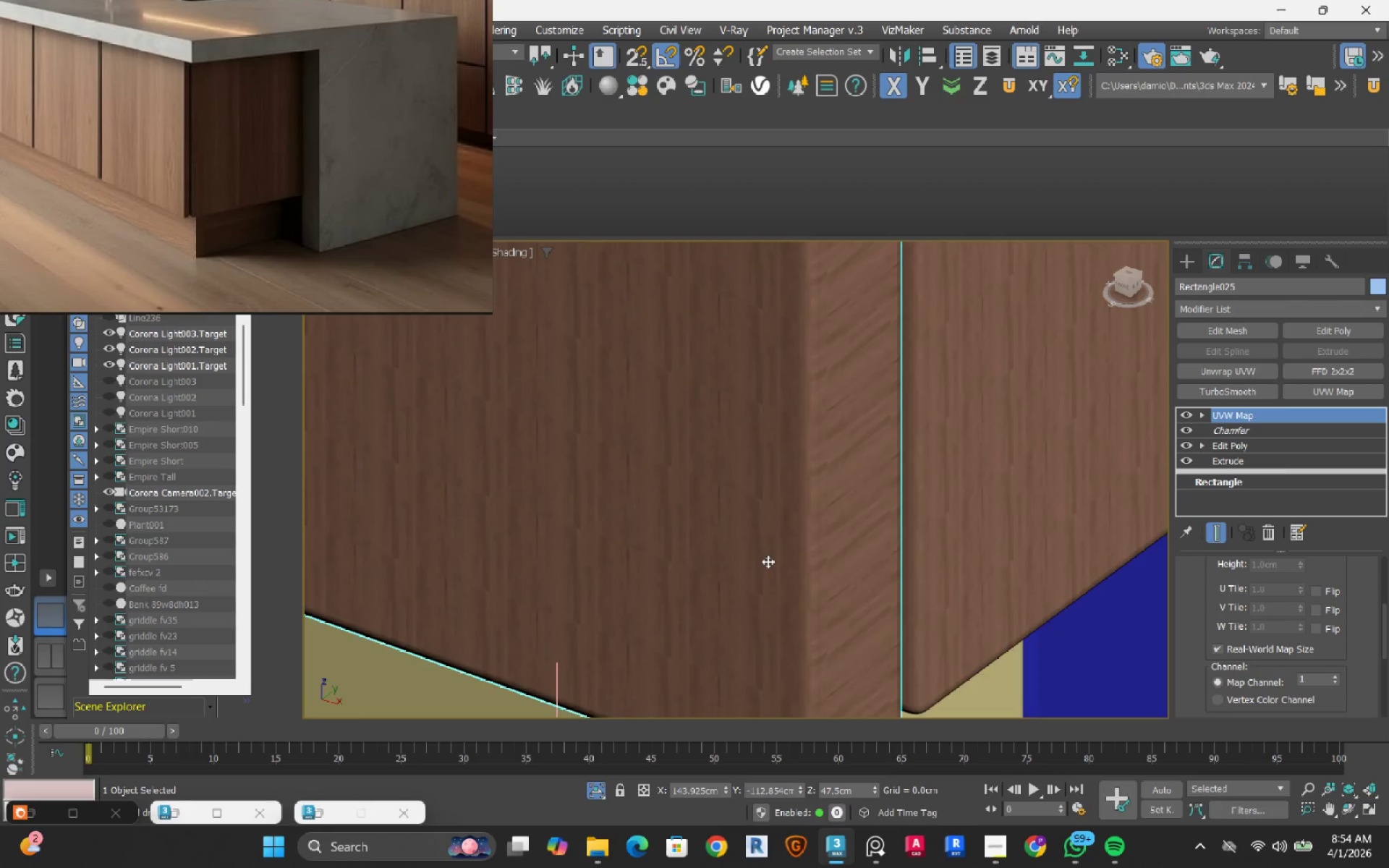 
scroll: coordinate [768, 561], scroll_direction: down, amount: 8.0
 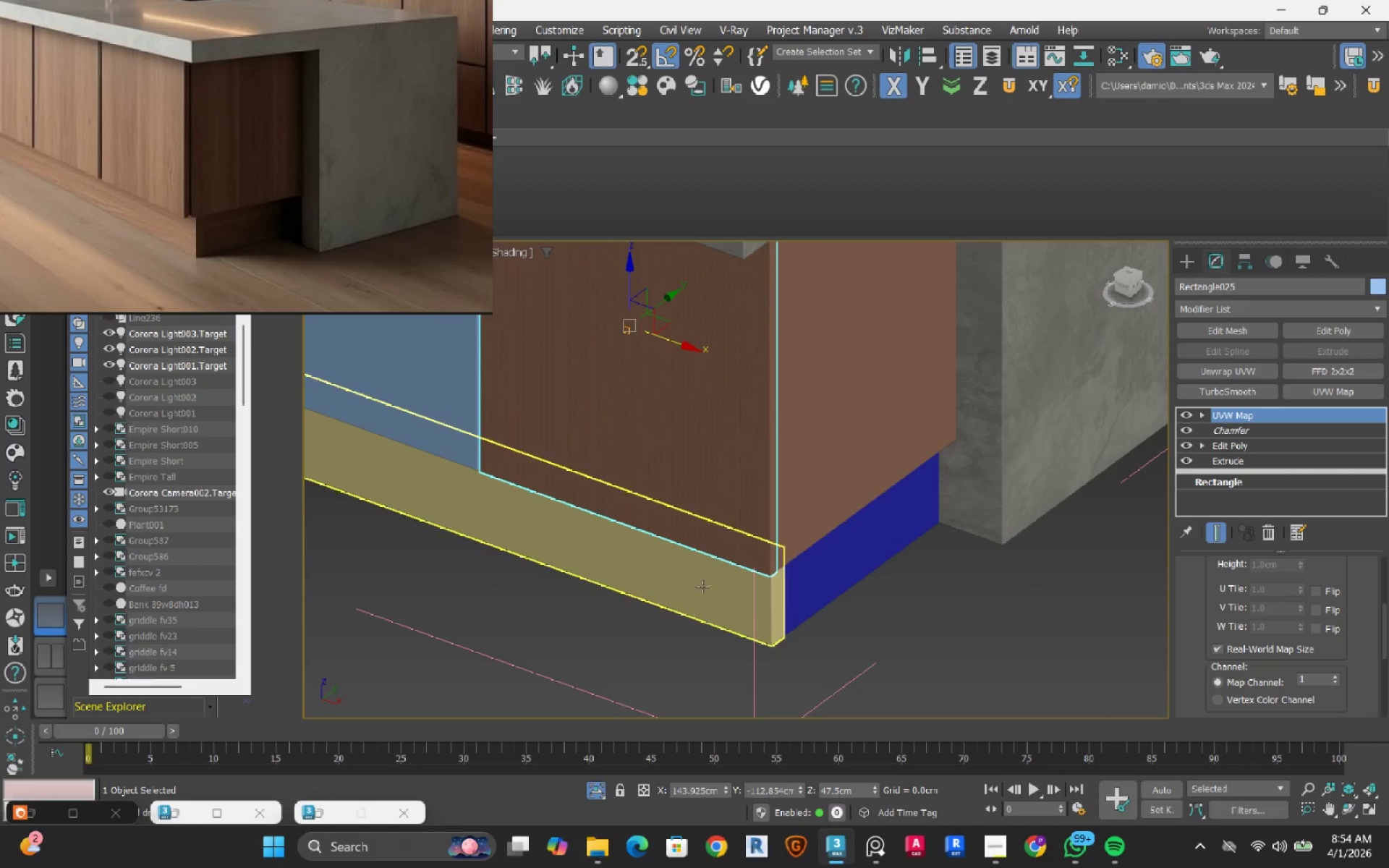 
wait(5.16)
 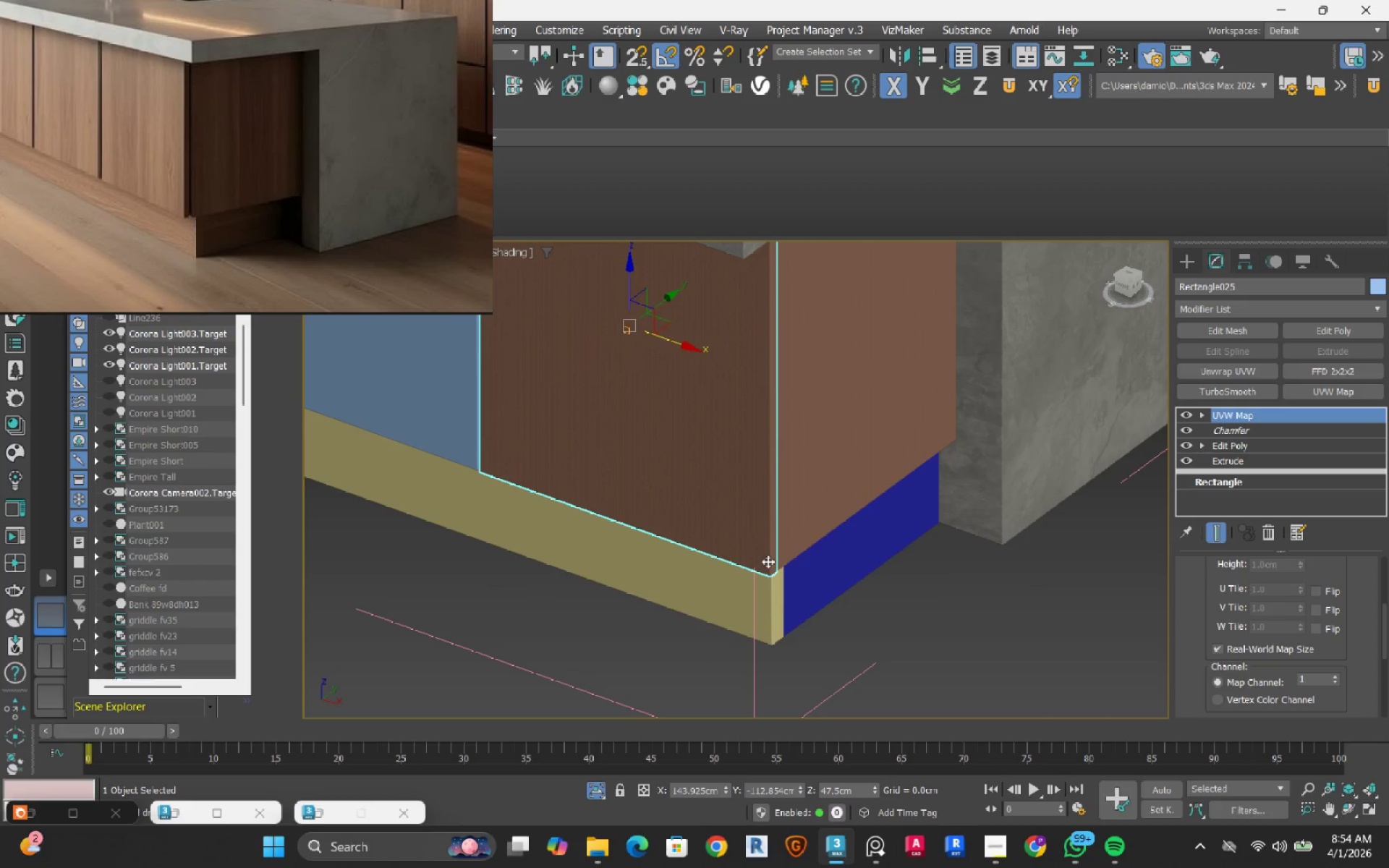 
scroll: coordinate [776, 600], scroll_direction: down, amount: 1.0
 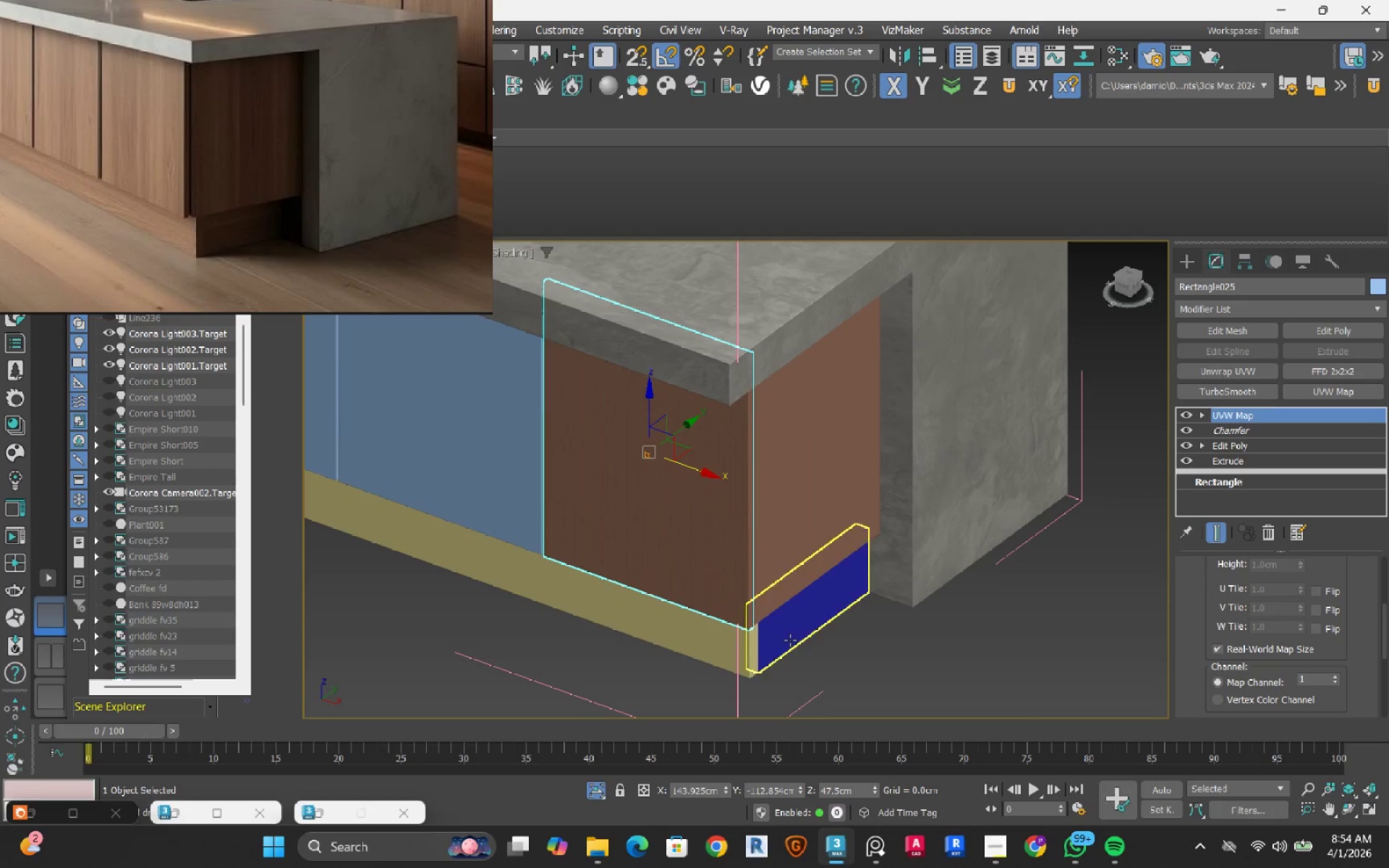 
left_click([807, 659])
 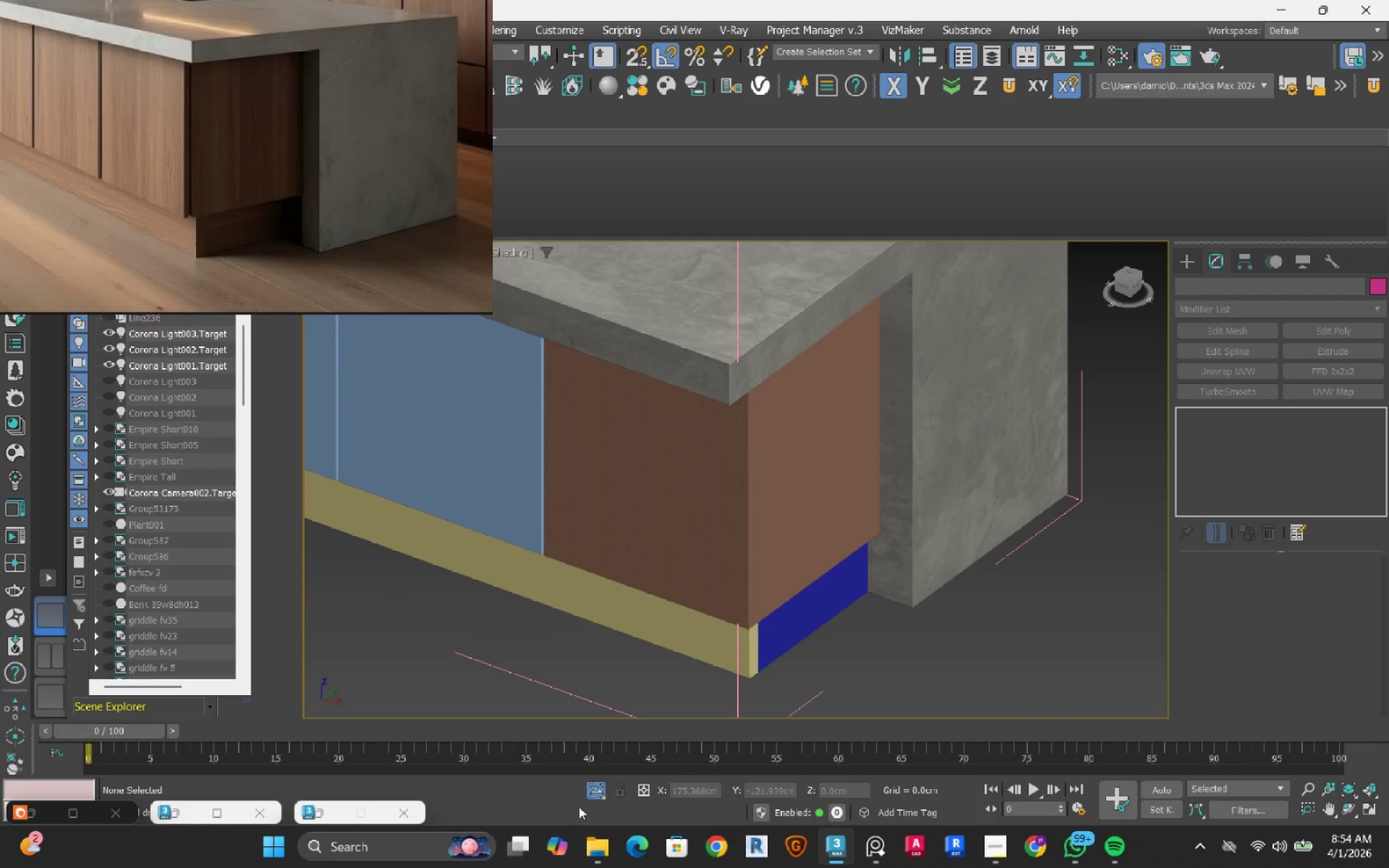 
left_click([593, 791])
 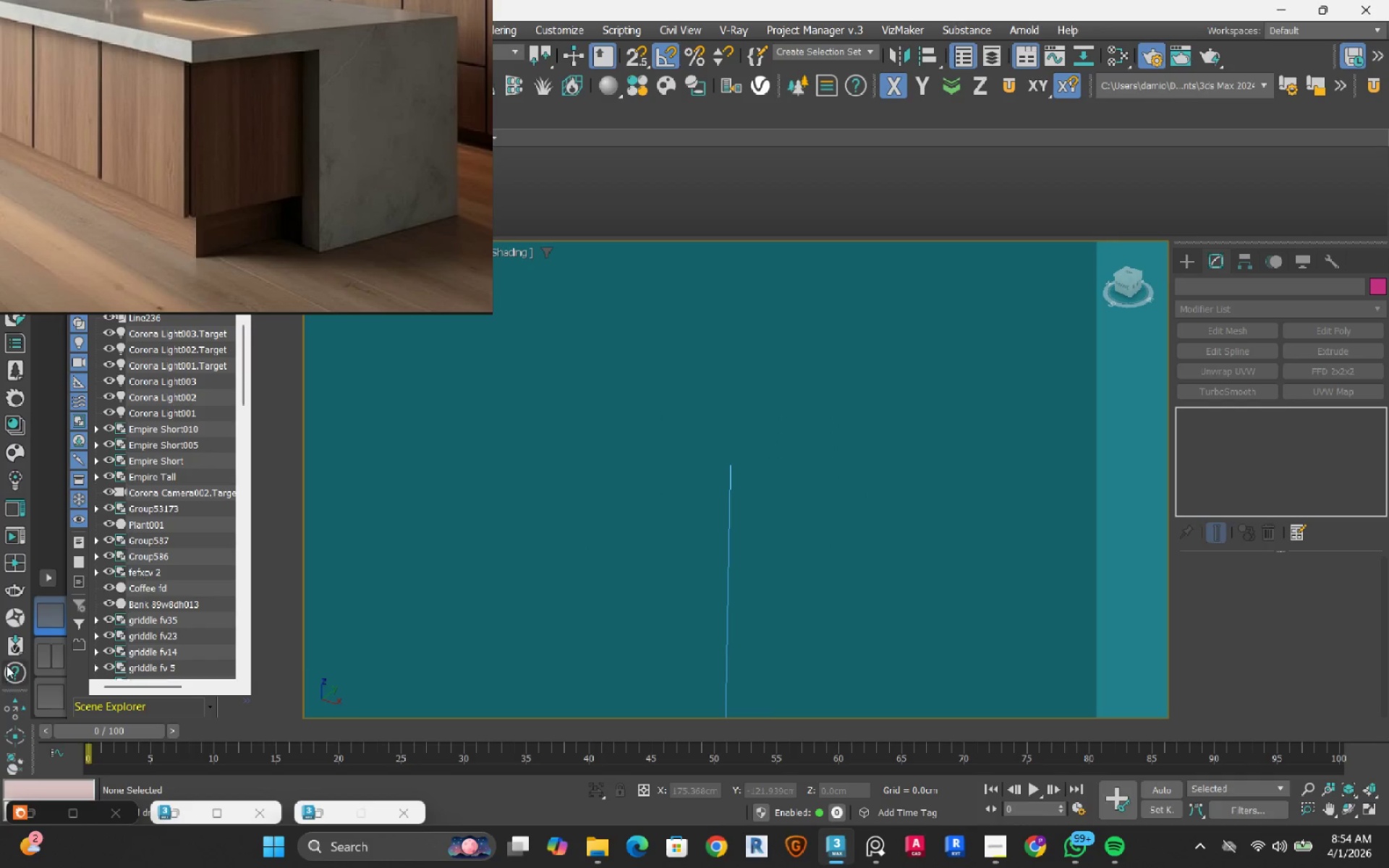 
left_click([53, 647])
 